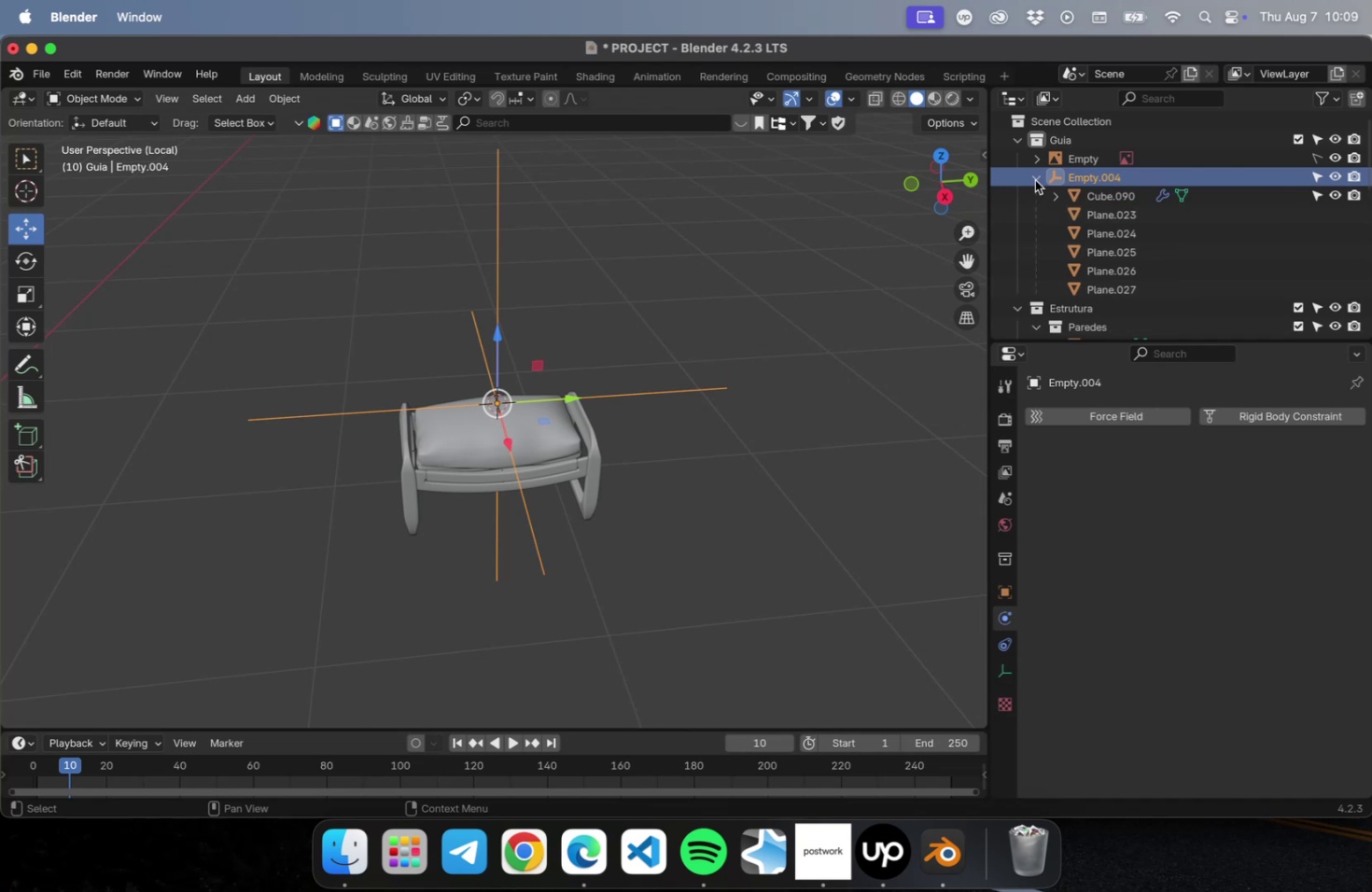 
left_click([1034, 180])
 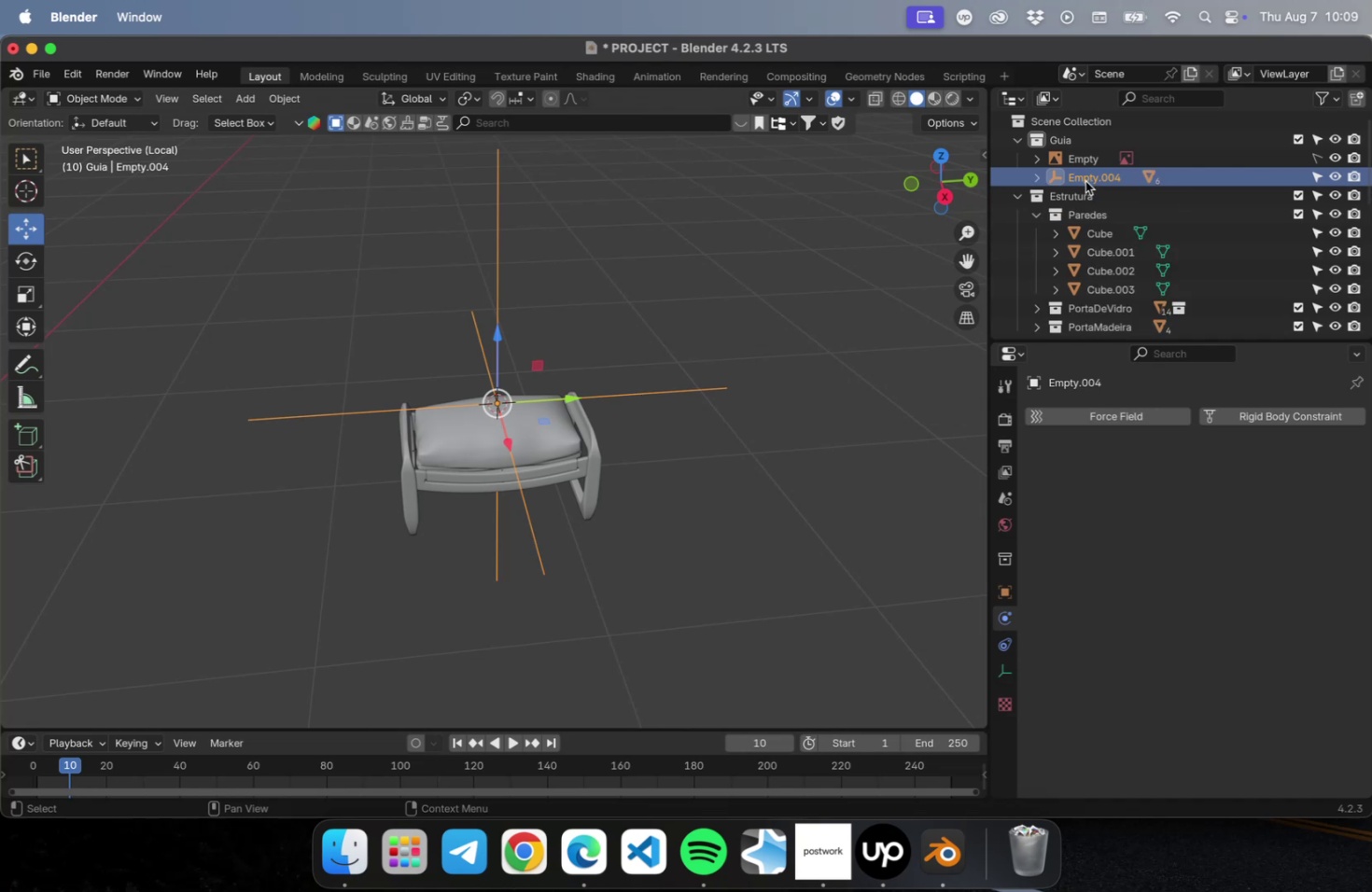 
left_click_drag(start_coordinate=[1085, 181], to_coordinate=[1117, 205])
 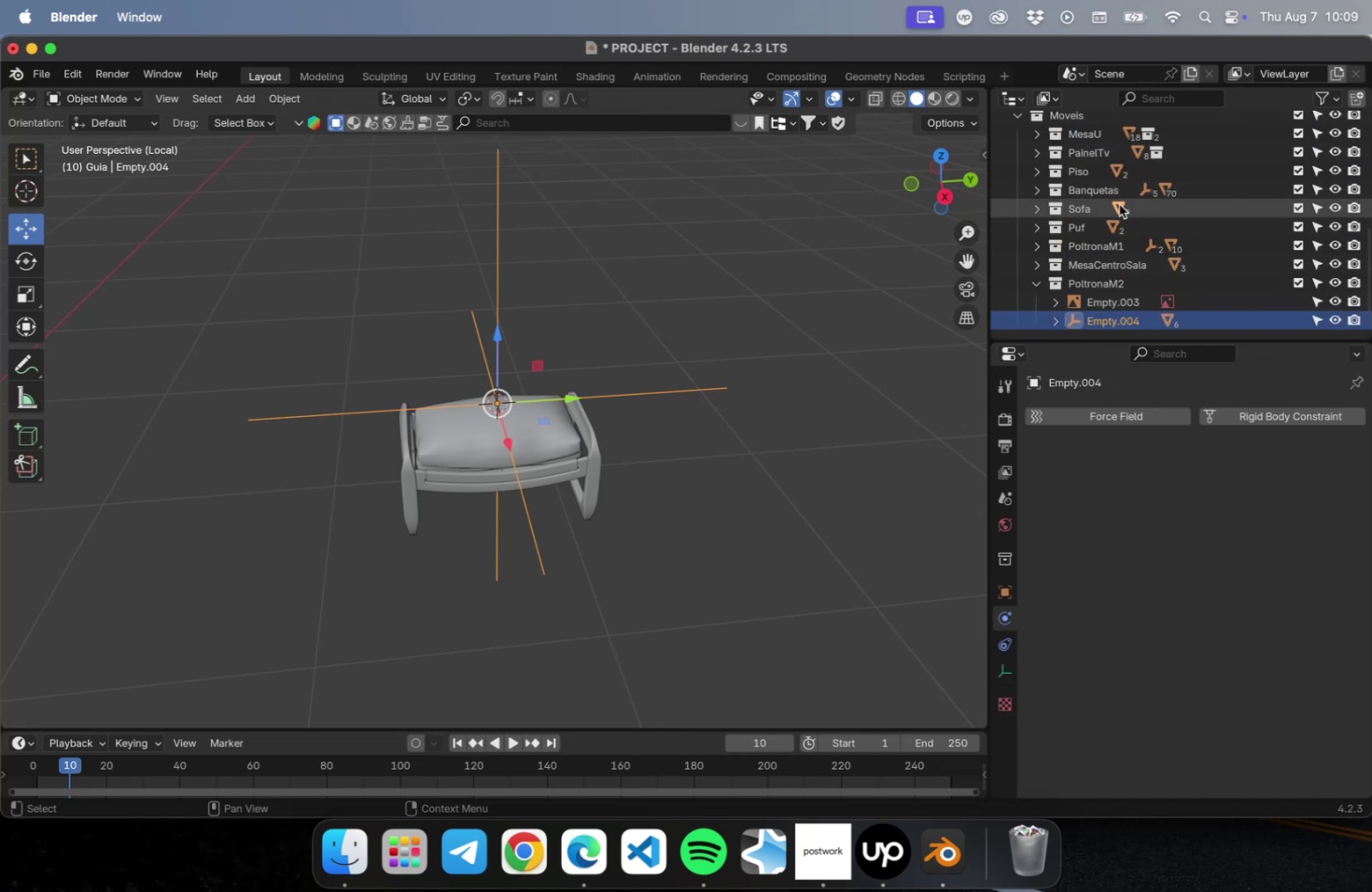 
scroll: coordinate [1121, 274], scroll_direction: down, amount: 52.0
 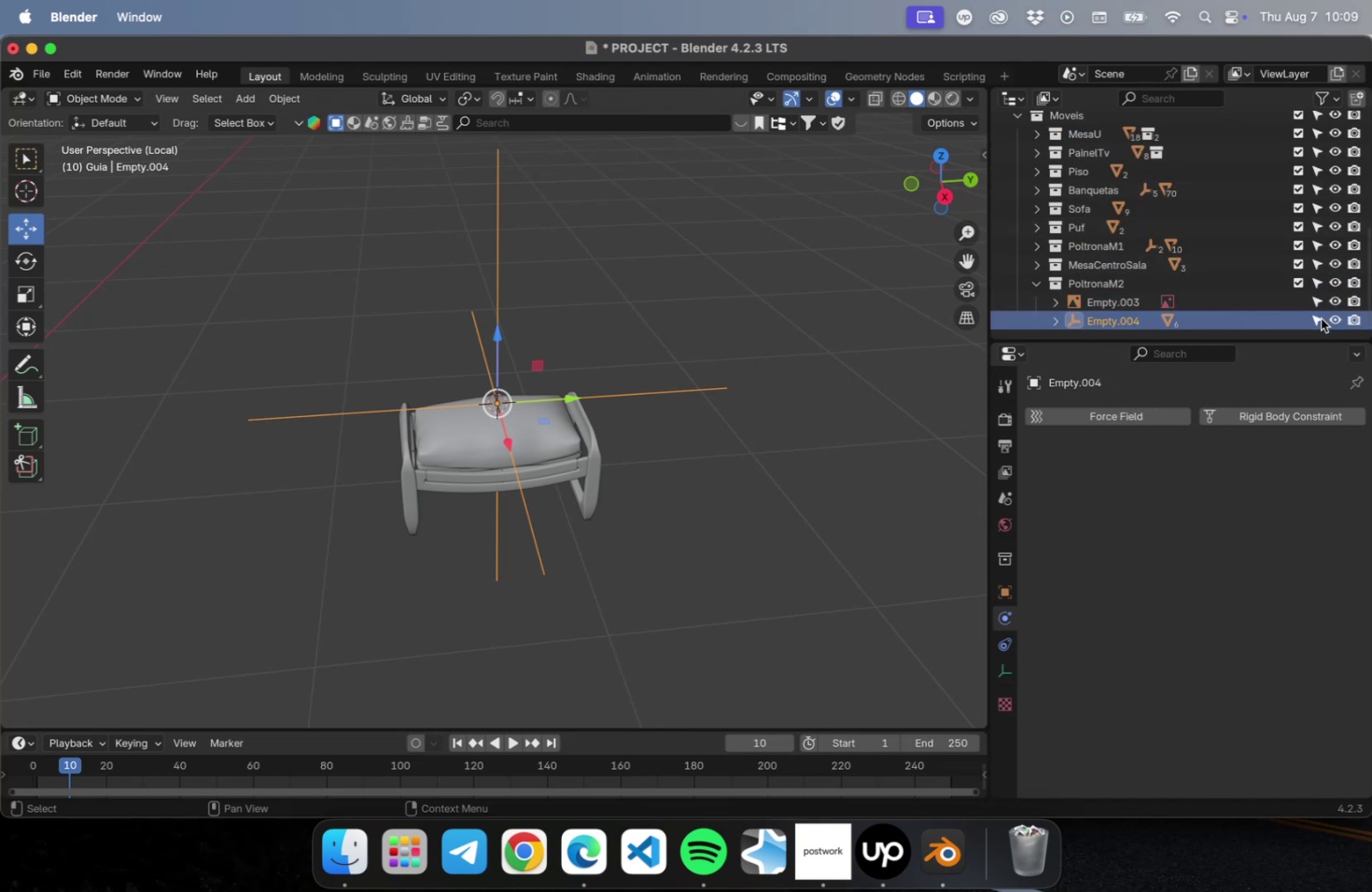 
left_click([1317, 318])
 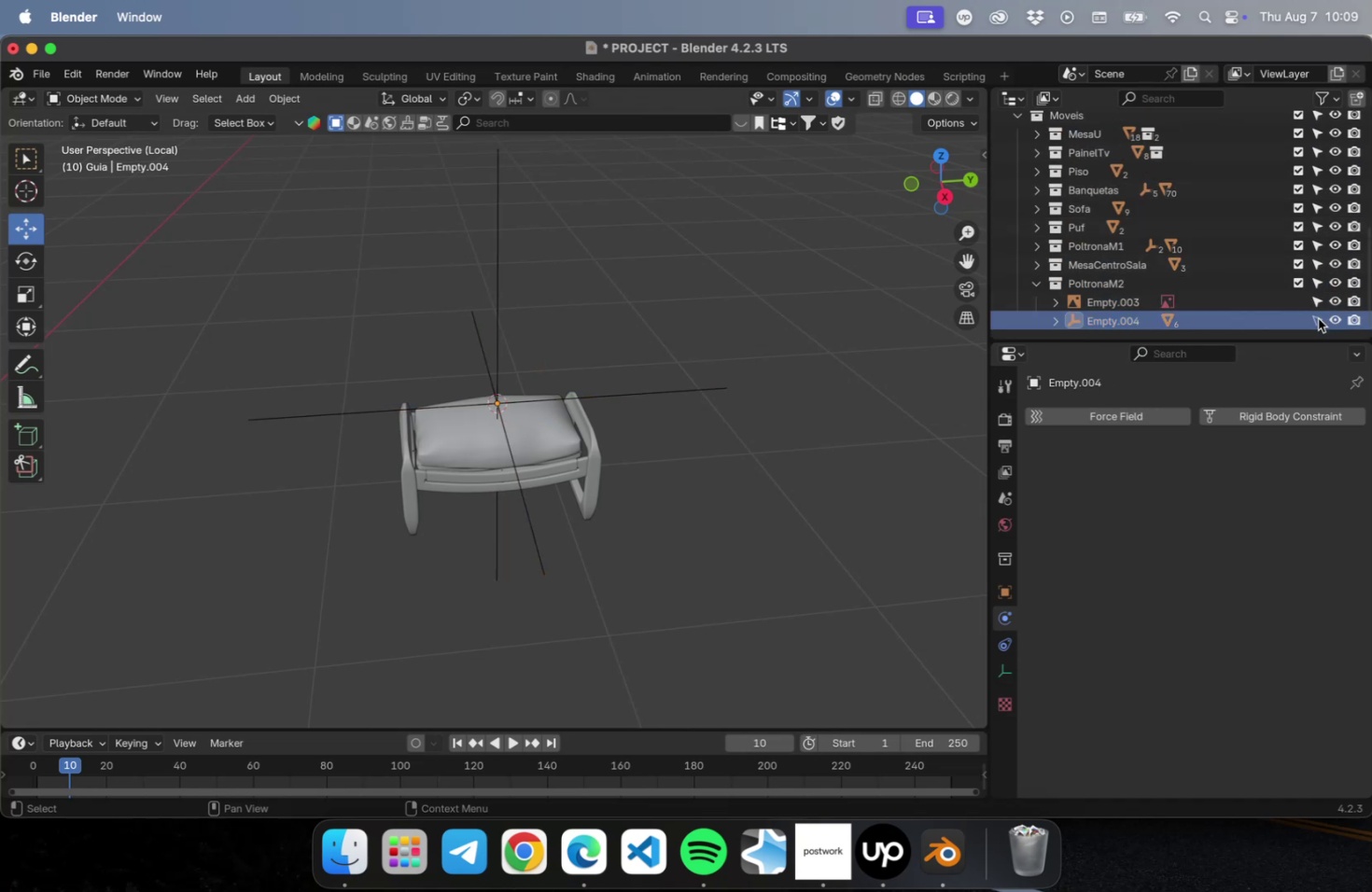 
left_click([1317, 318])
 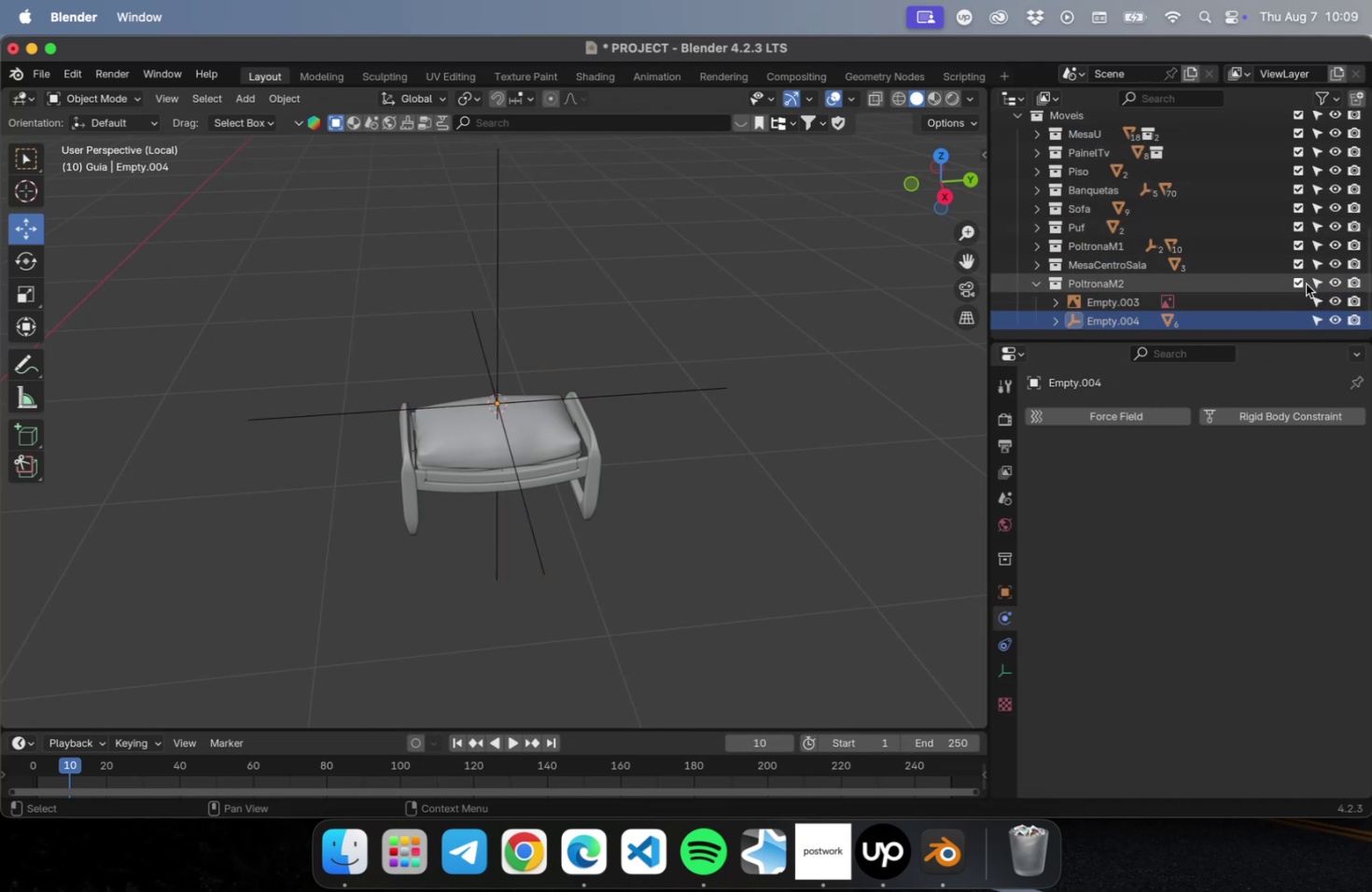 
left_click([1300, 284])
 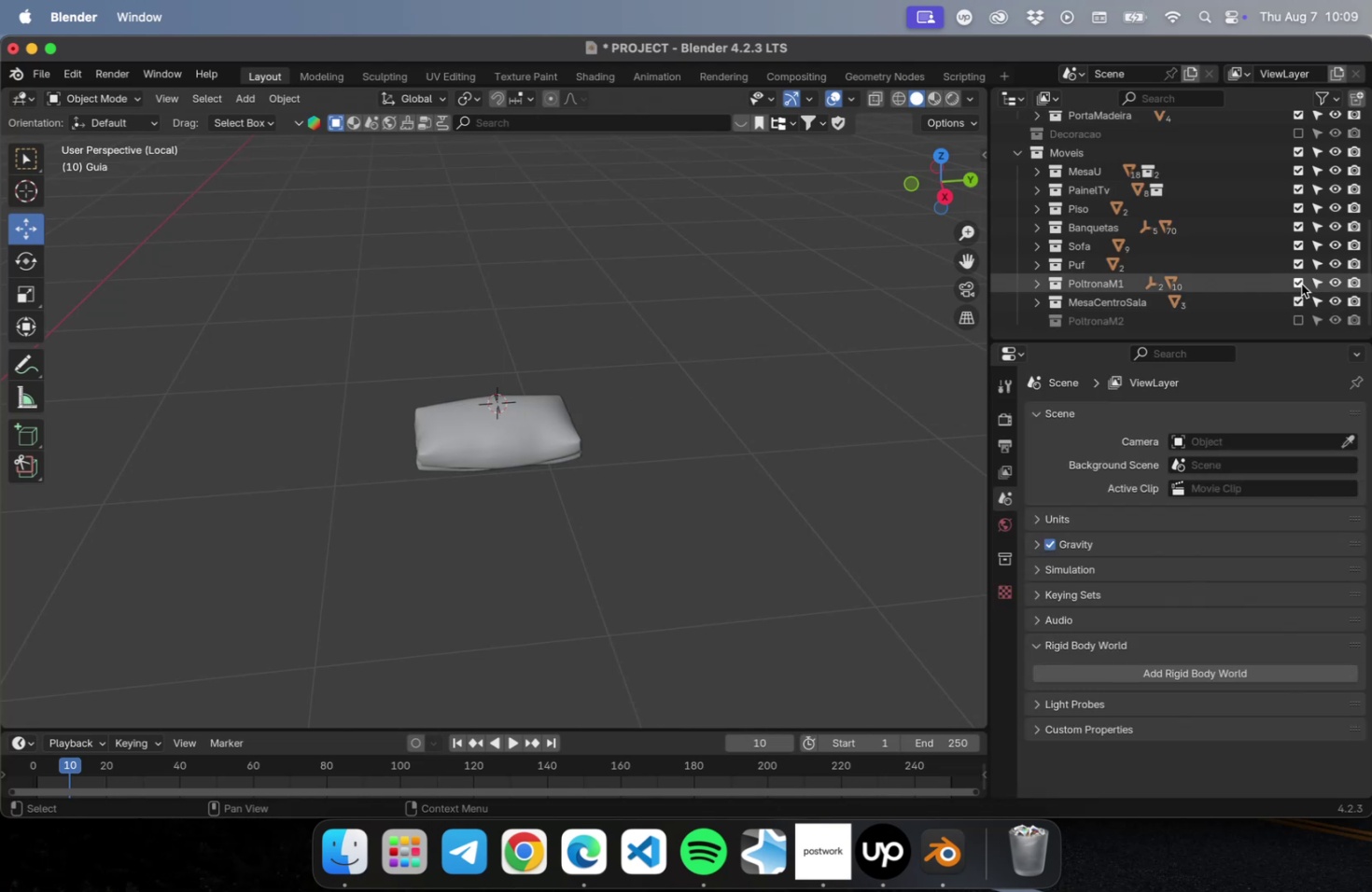 
left_click([1300, 284])
 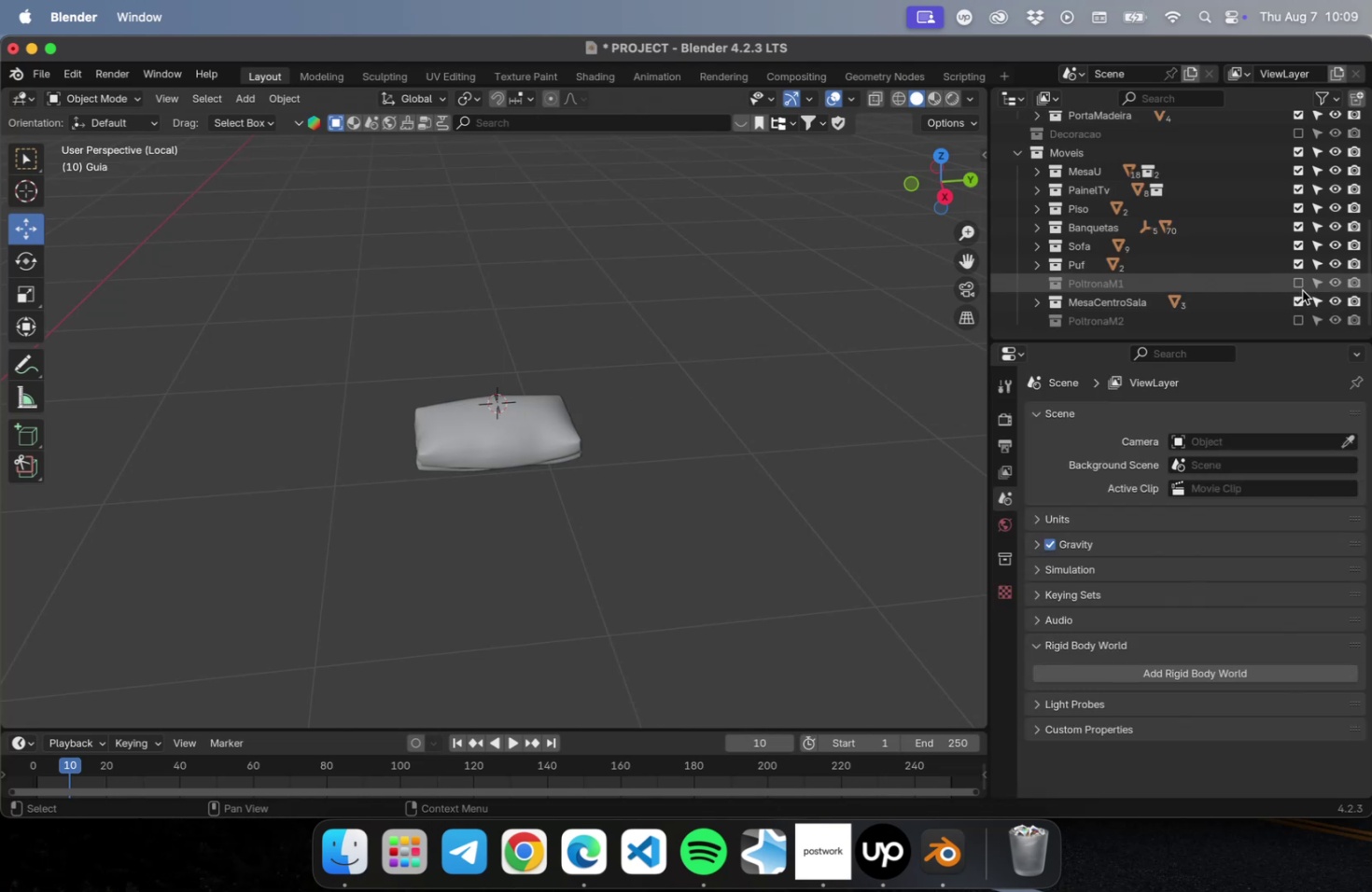 
left_click([1301, 285])
 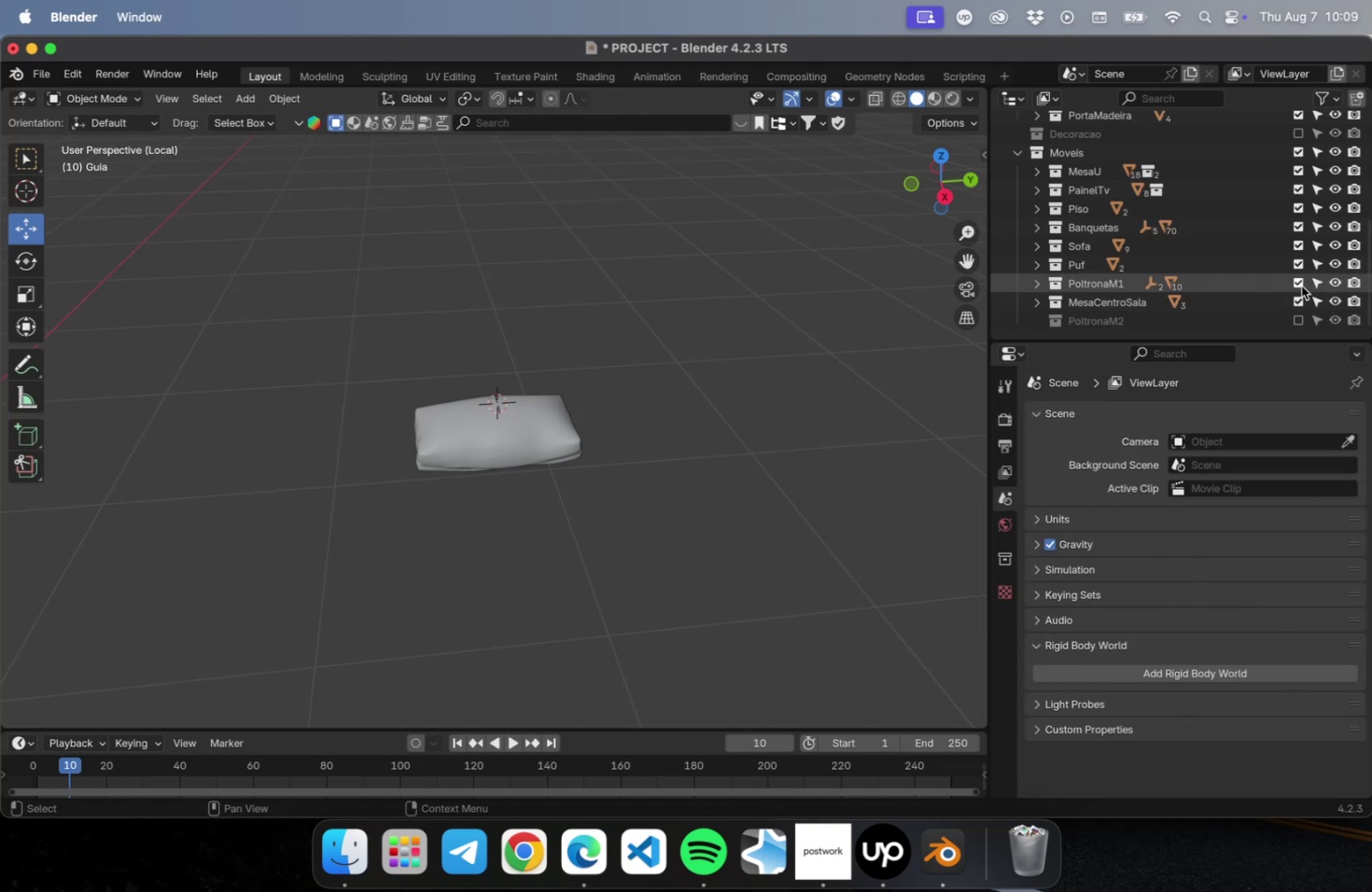 
scroll: coordinate [1298, 291], scroll_direction: down, amount: 29.0
 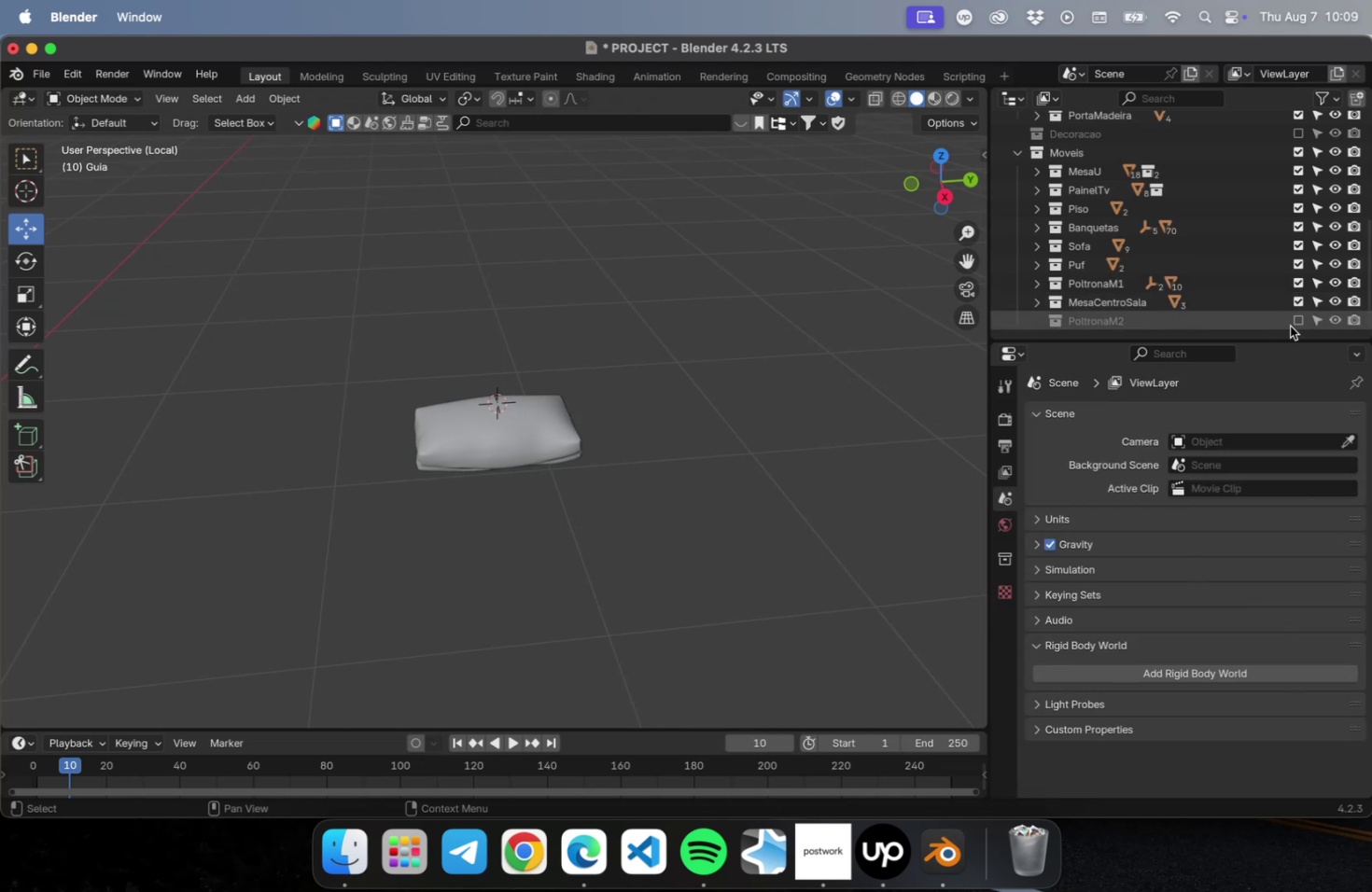 
left_click([1295, 322])
 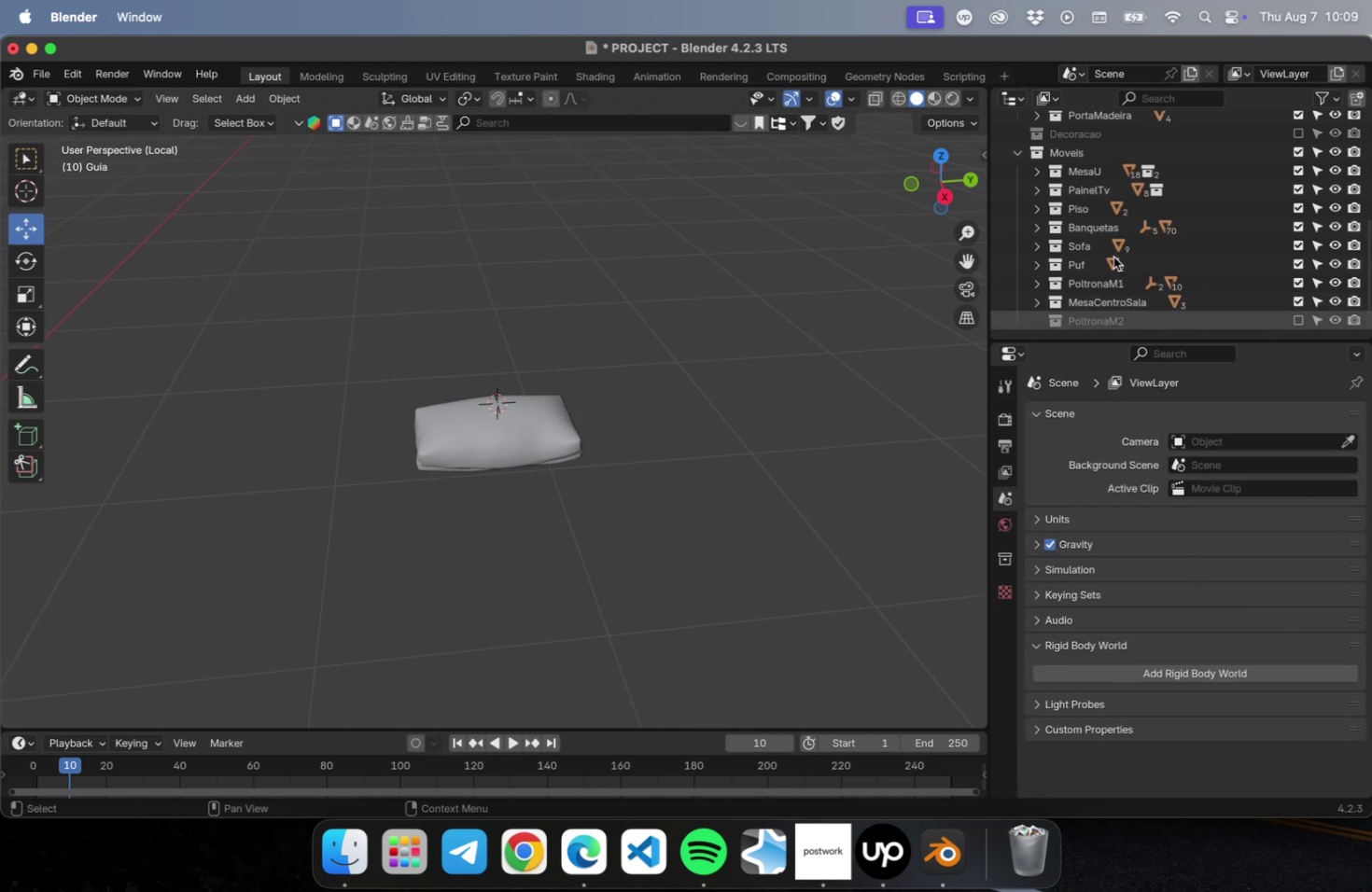 
scroll: coordinate [1113, 338], scroll_direction: down, amount: 68.0
 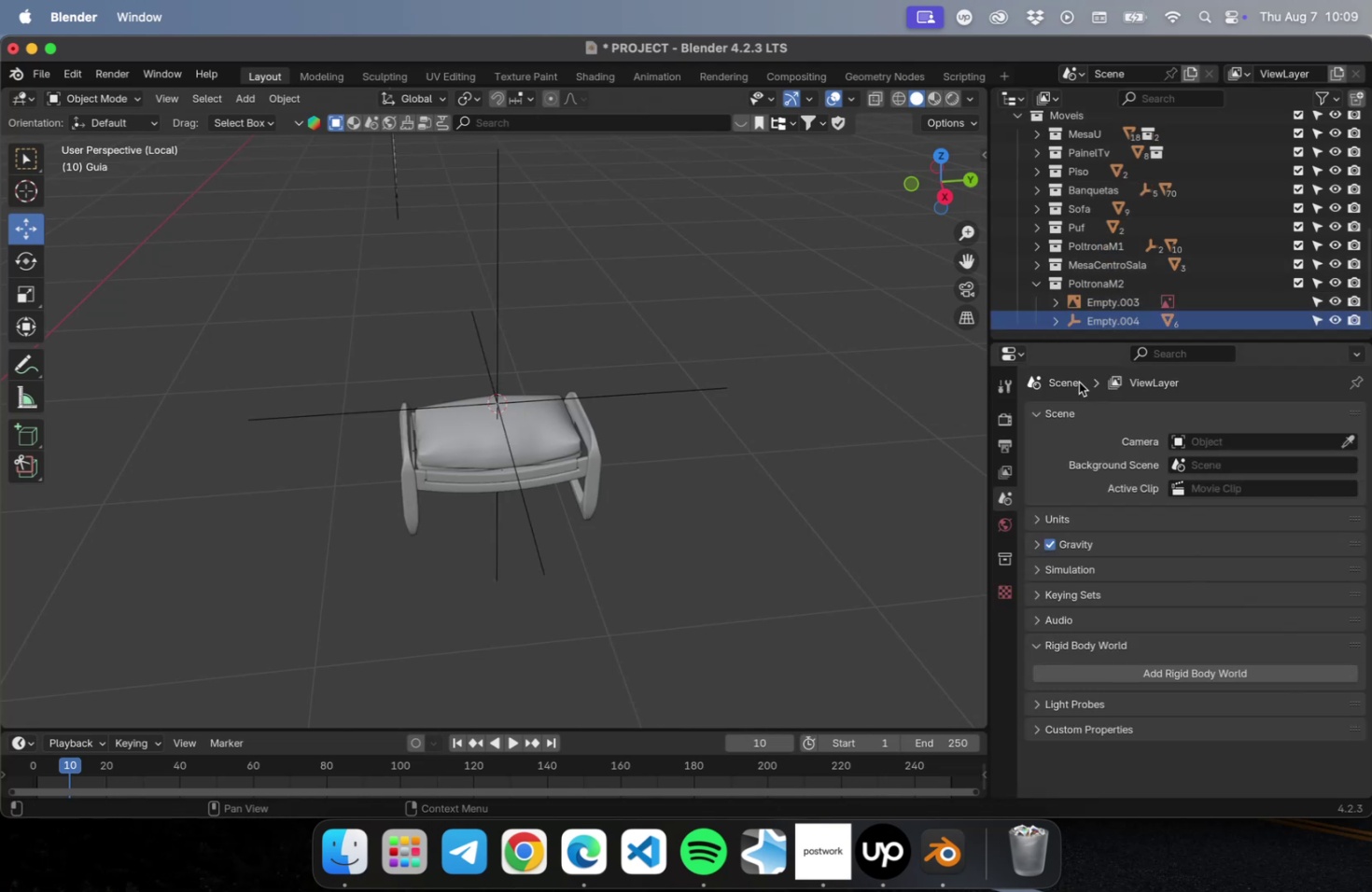 
key(Meta+S)
 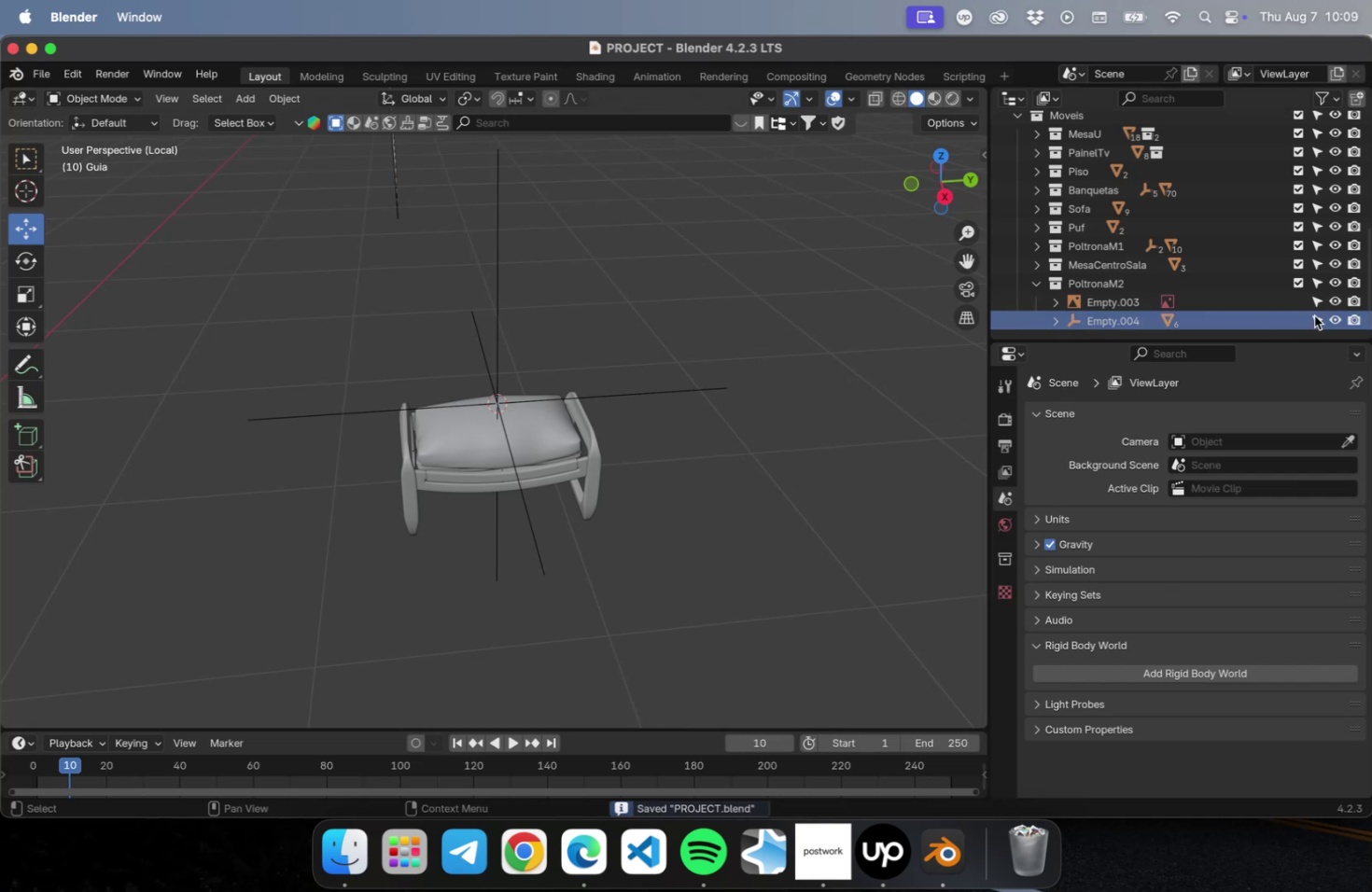 
mouse_move([1303, 316])
 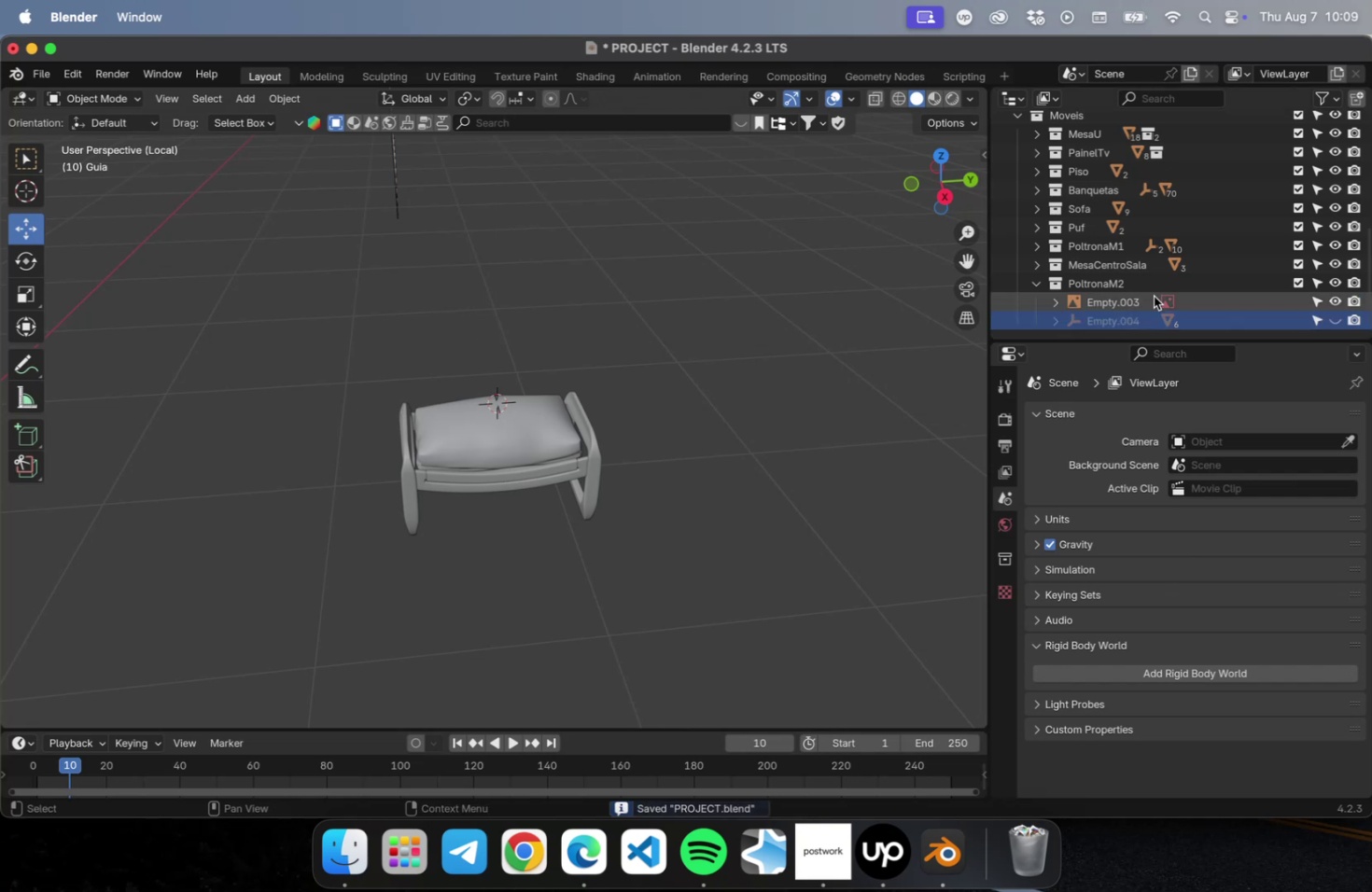 
scroll: coordinate [1134, 308], scroll_direction: down, amount: 47.0
 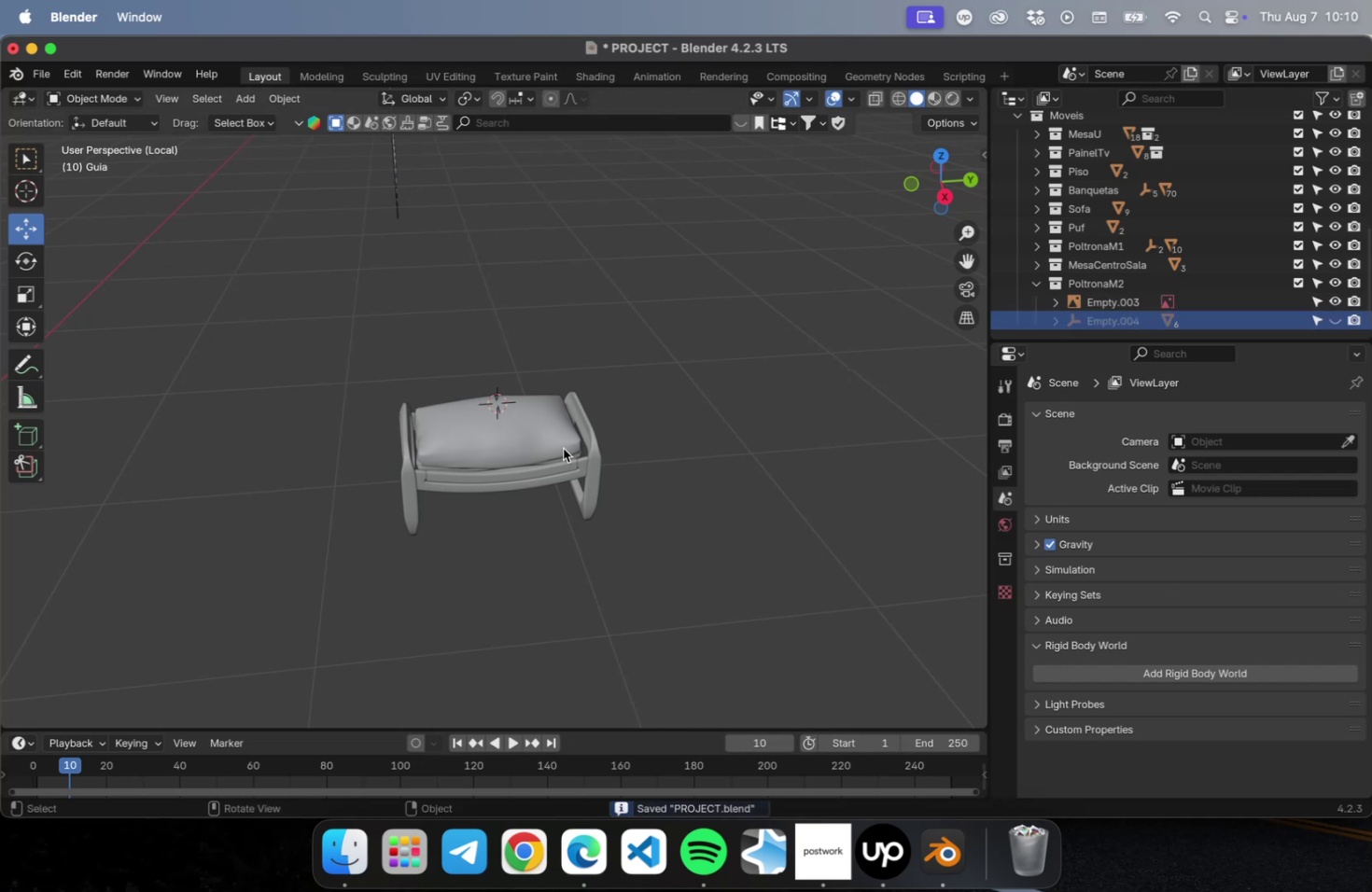 
left_click([531, 446])
 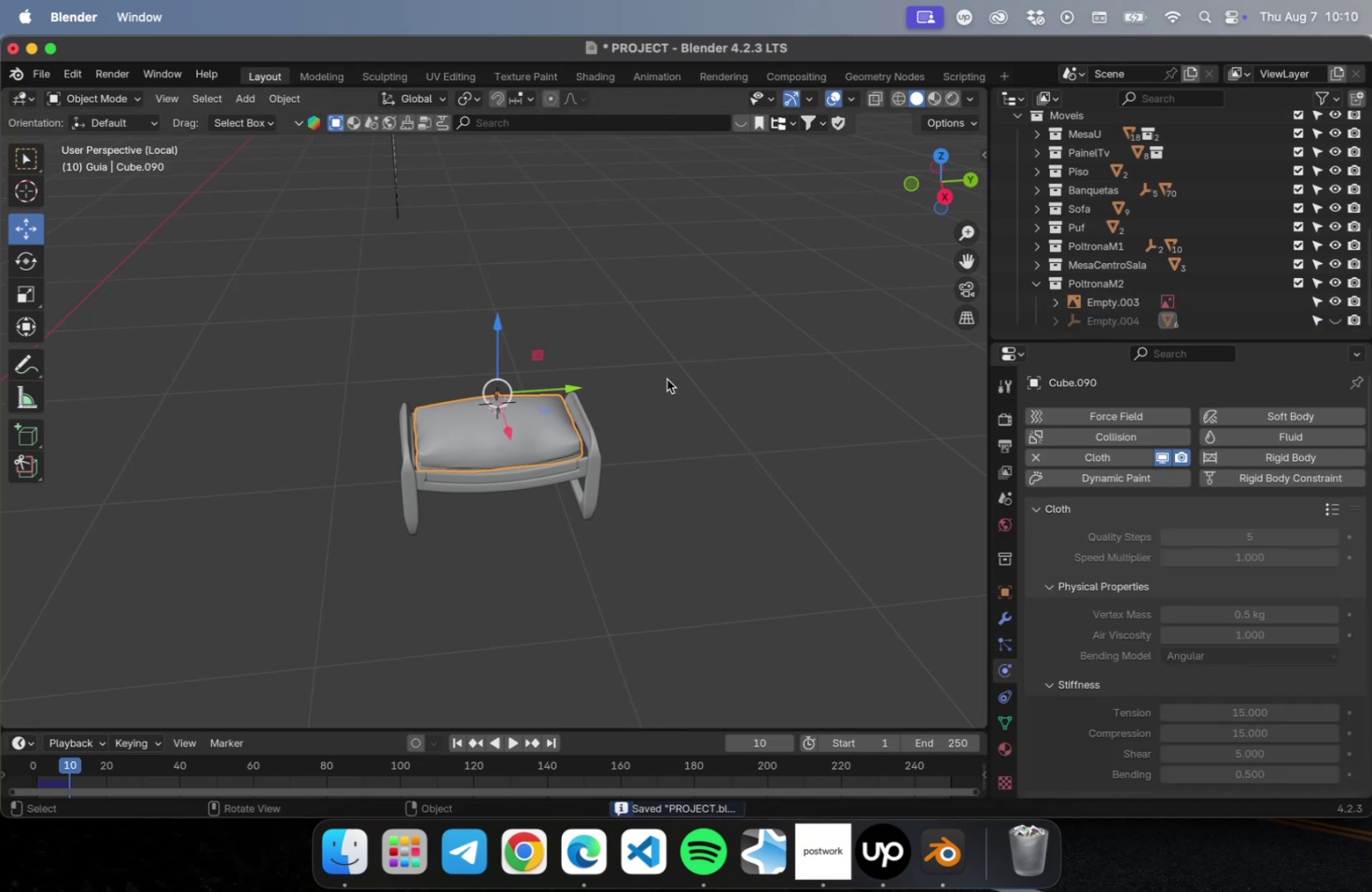 
scroll: coordinate [1215, 253], scroll_direction: down, amount: 38.0
 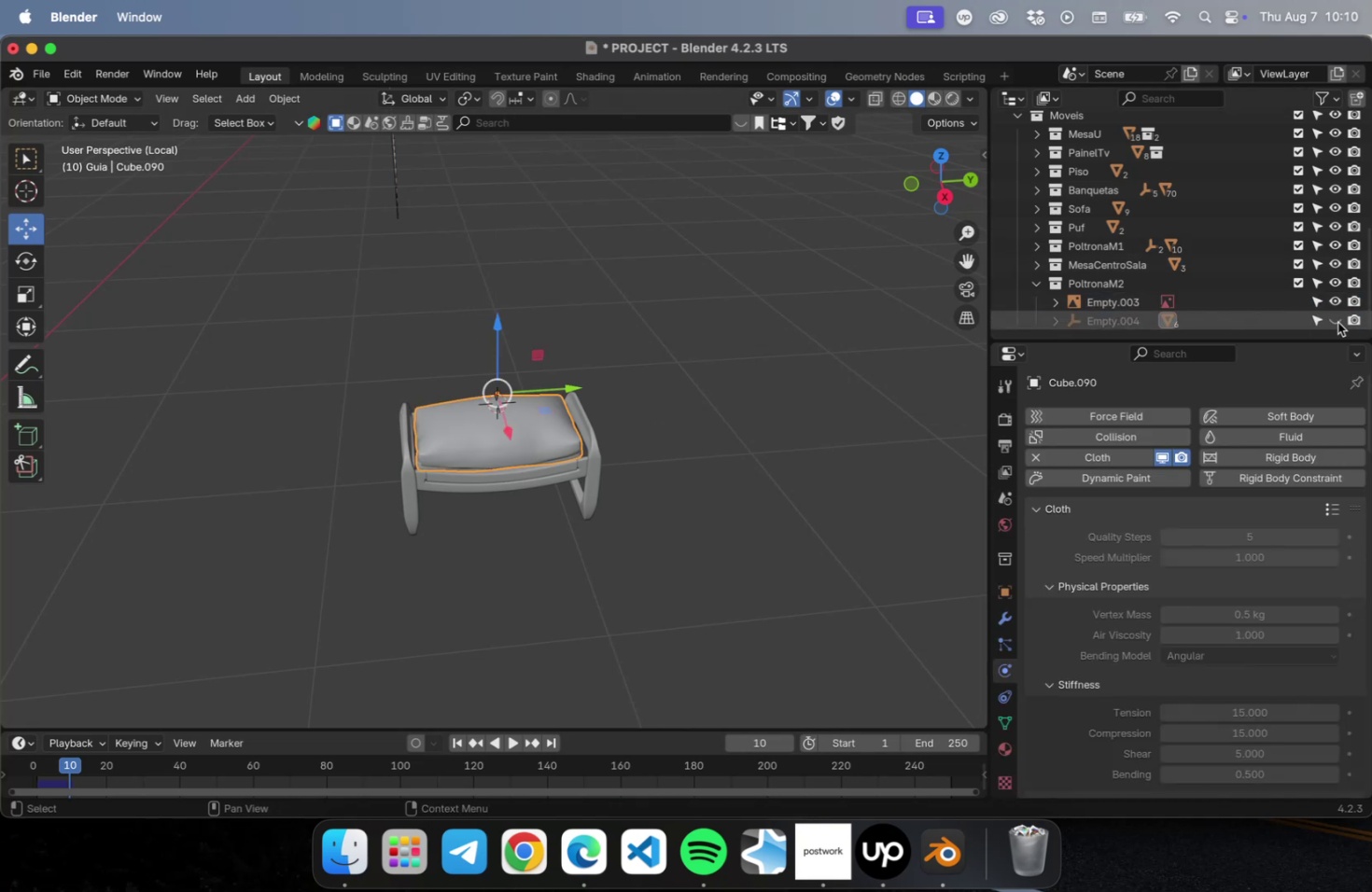 
left_click([1337, 322])
 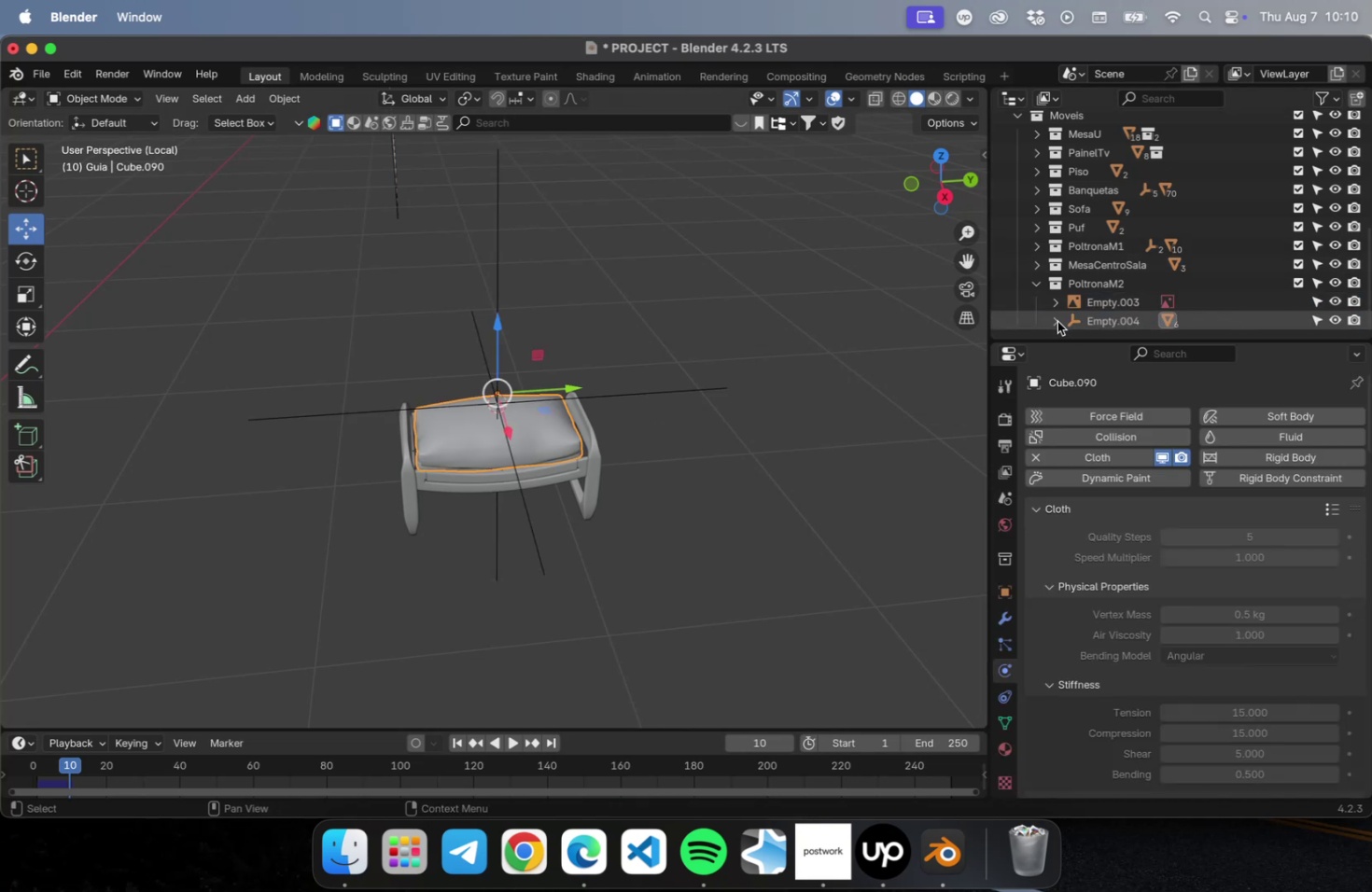 
left_click([1052, 319])
 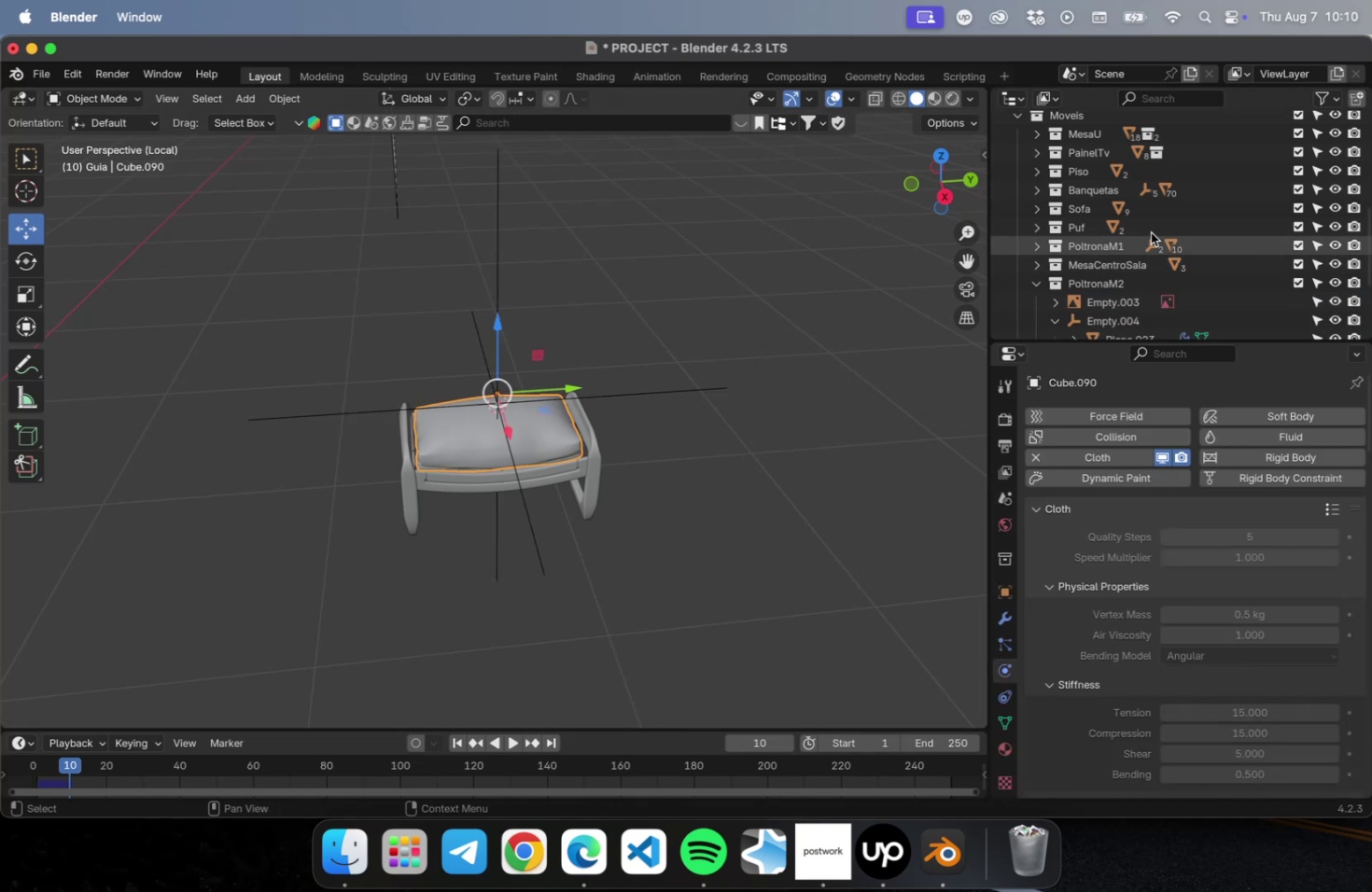 
scroll: coordinate [1156, 237], scroll_direction: down, amount: 47.0
 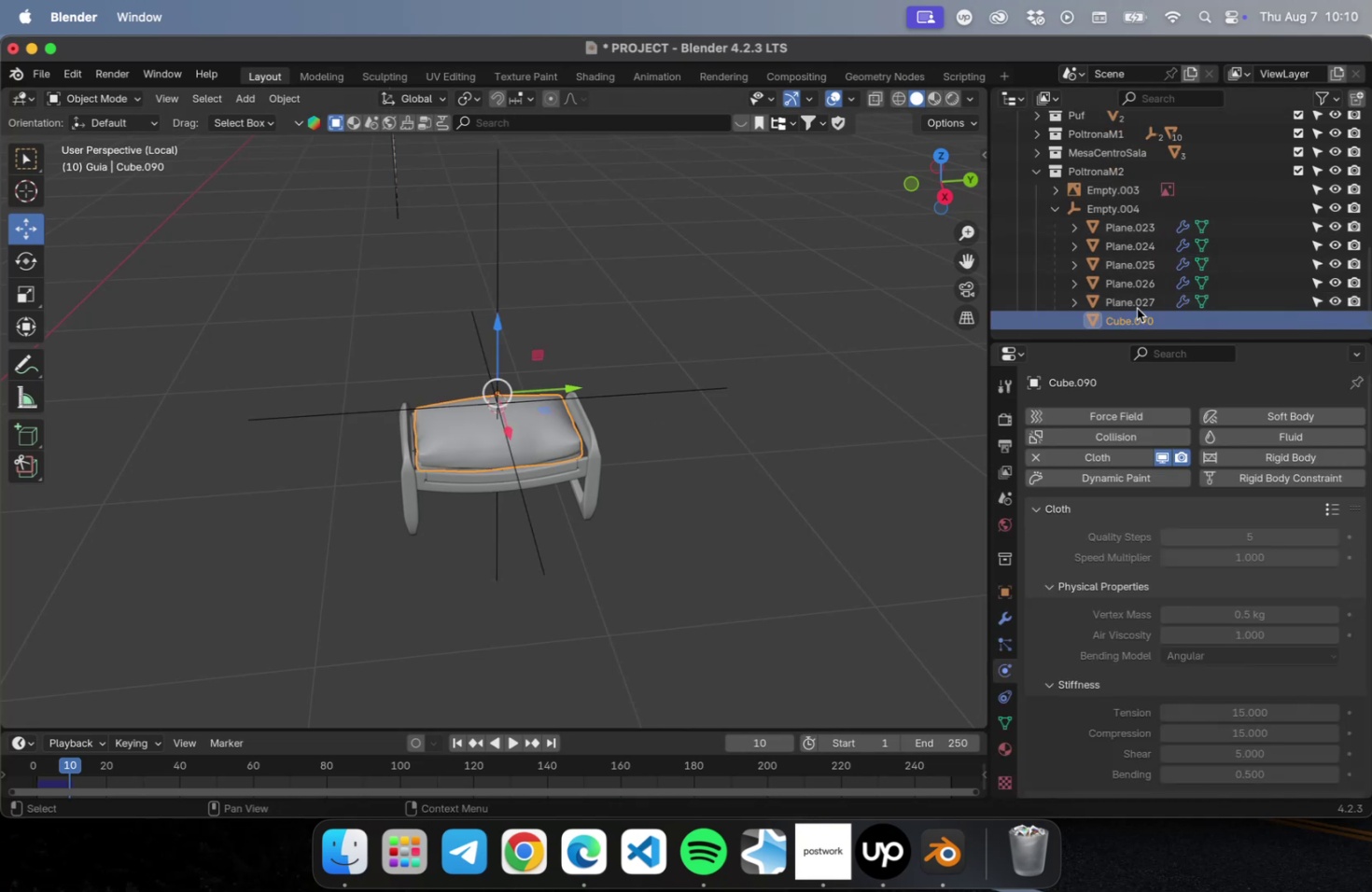 
left_click([1138, 301])
 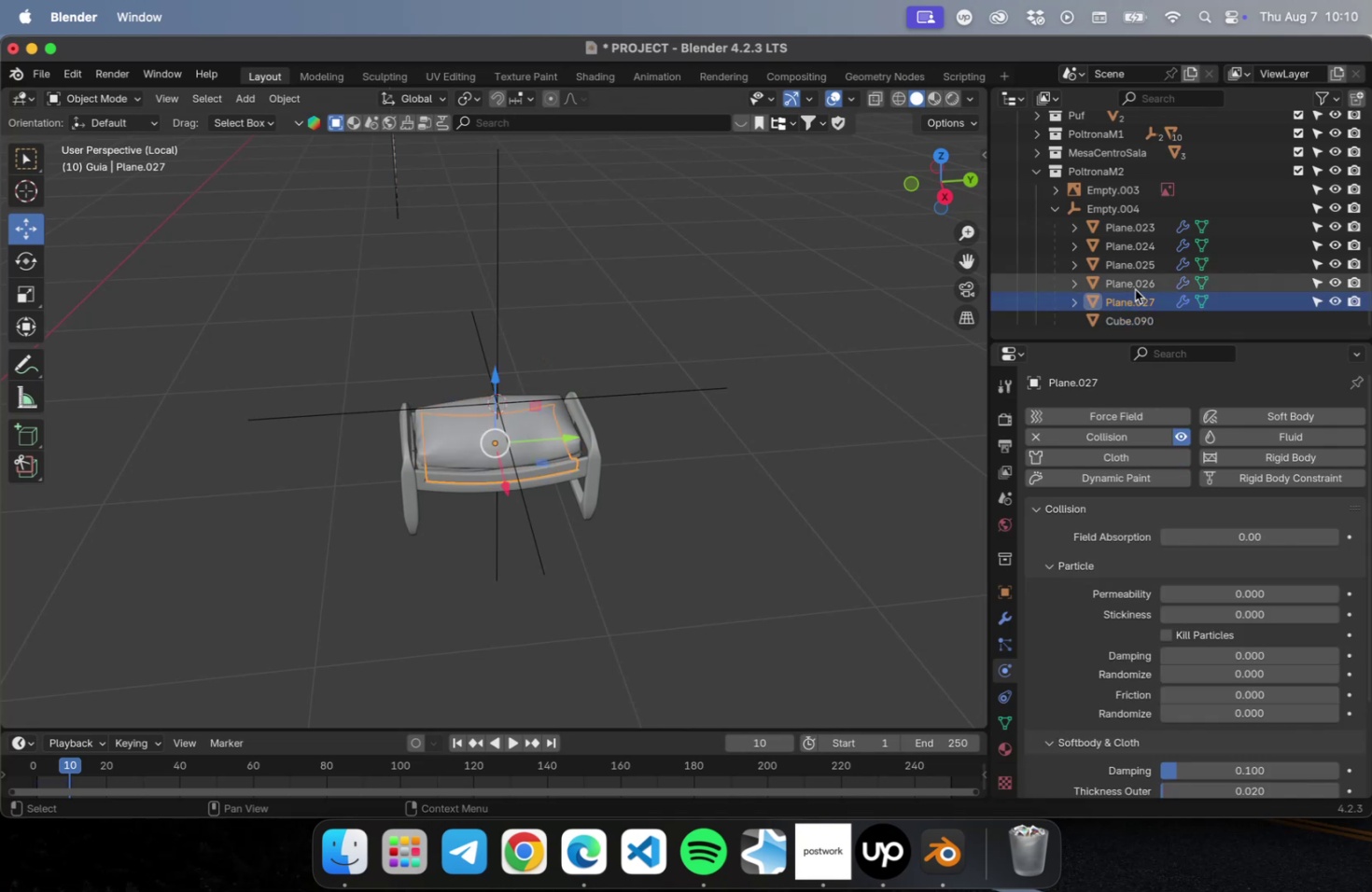 
left_click([1134, 289])
 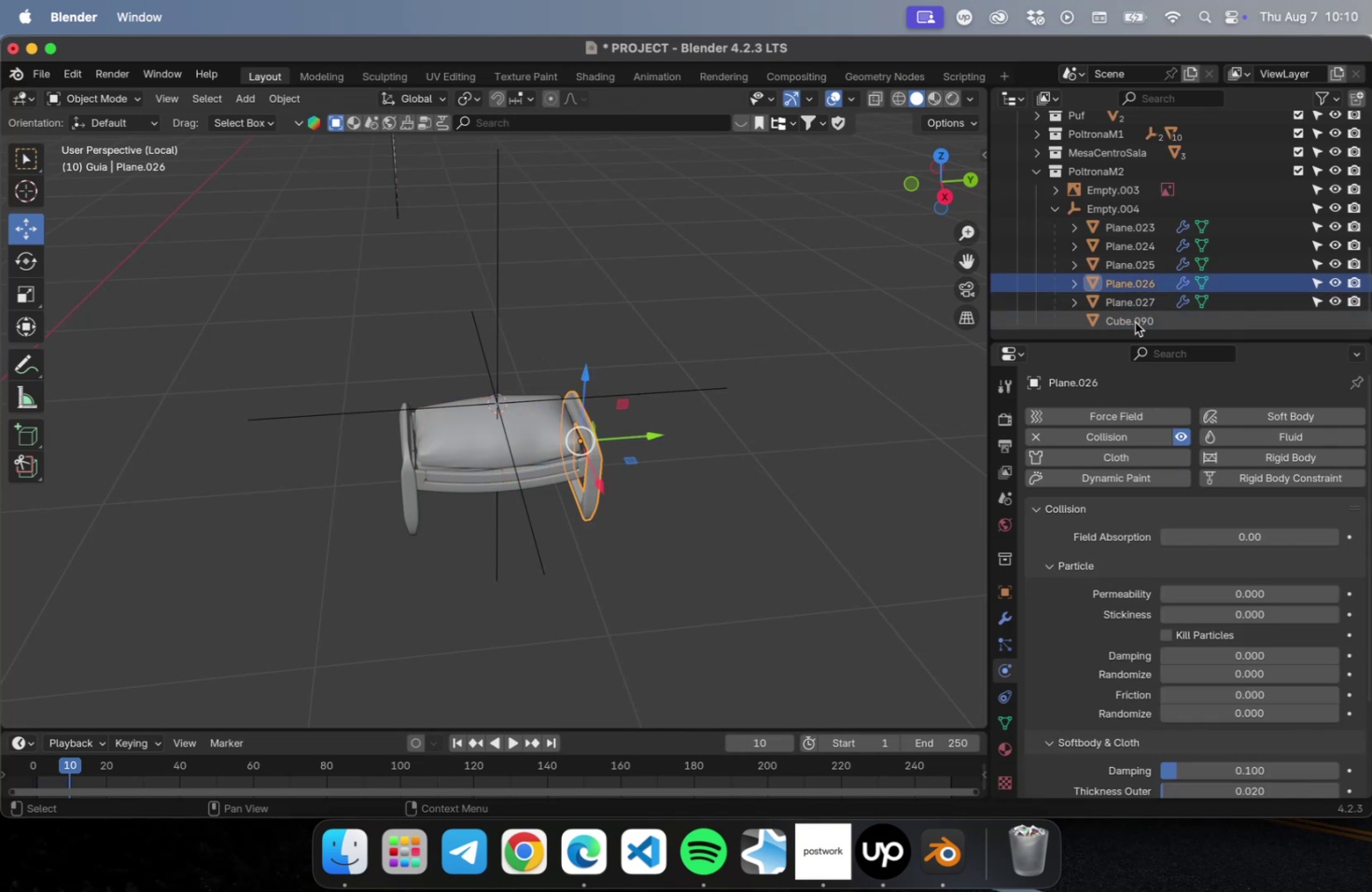 
left_click([1134, 322])
 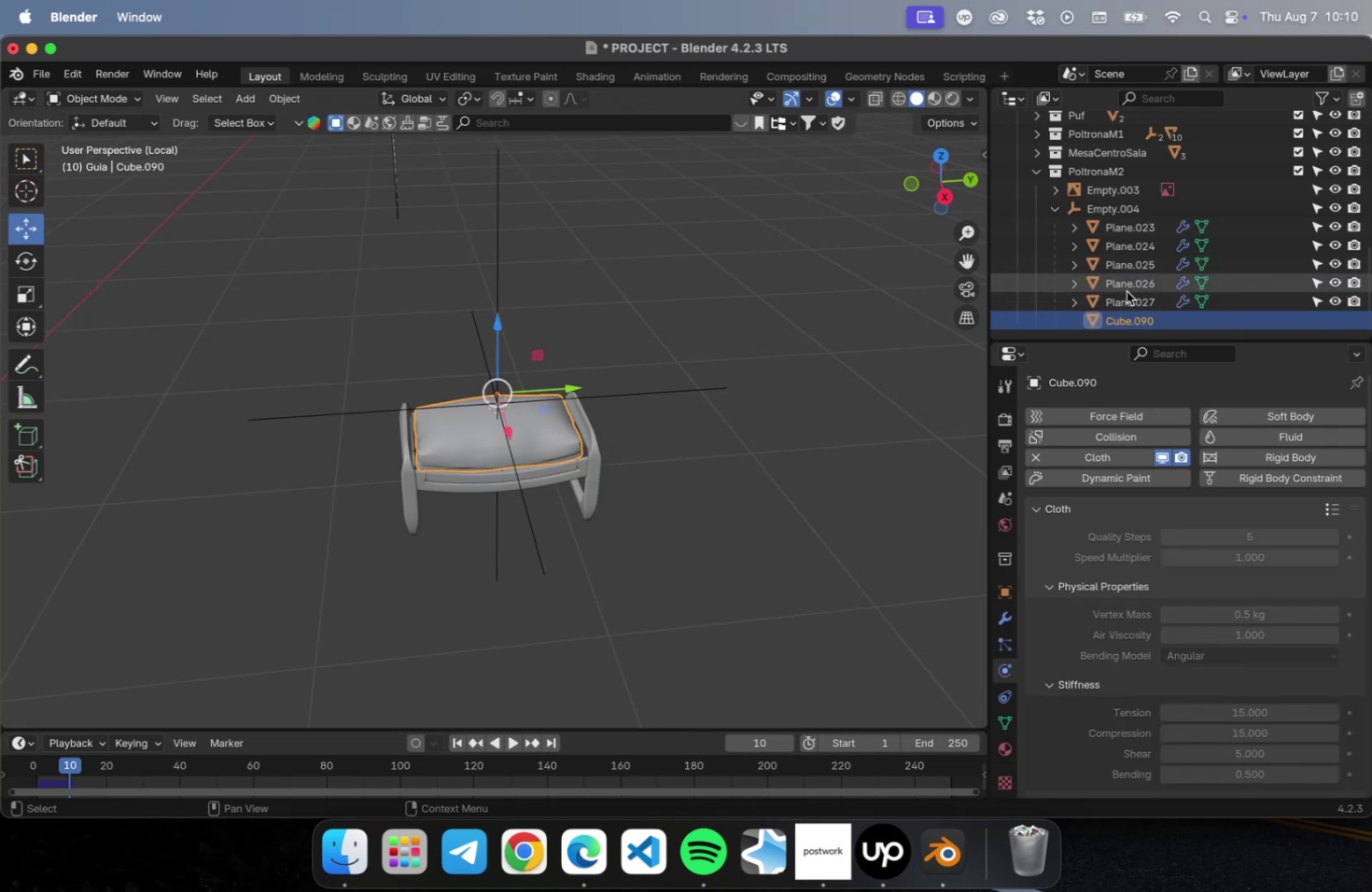 
left_click([1126, 300])
 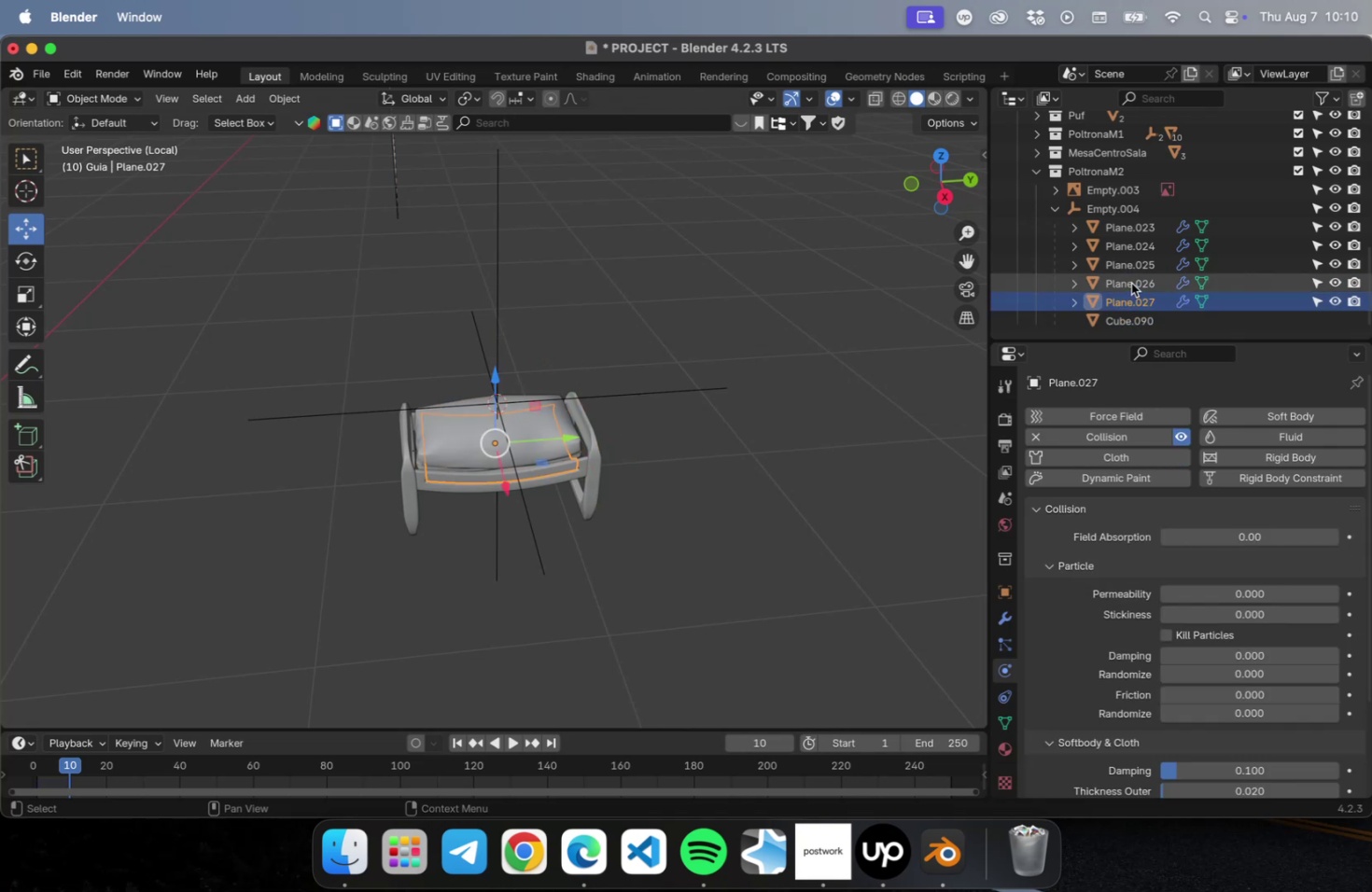 
left_click([1130, 283])
 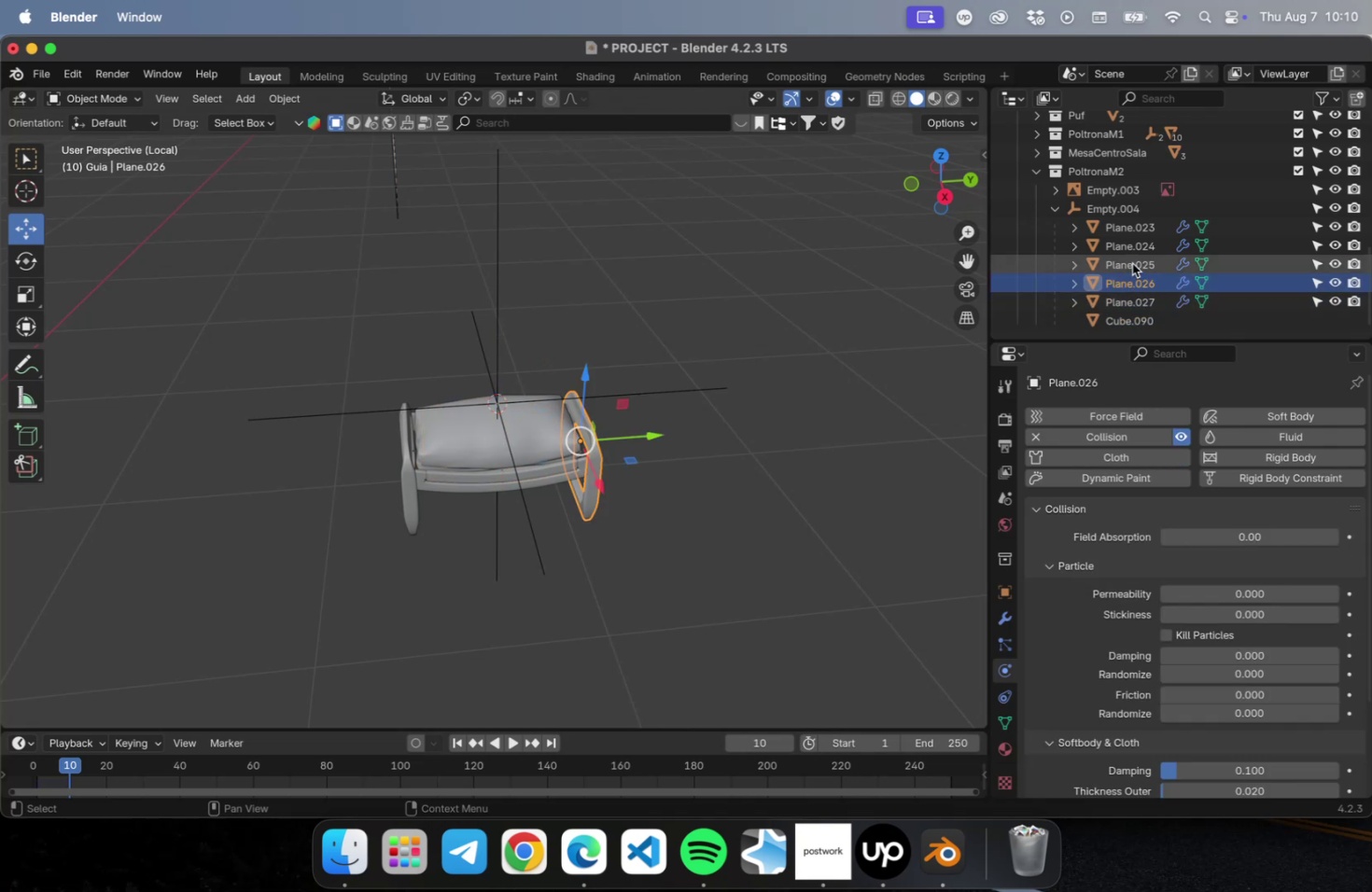 
left_click([1131, 260])
 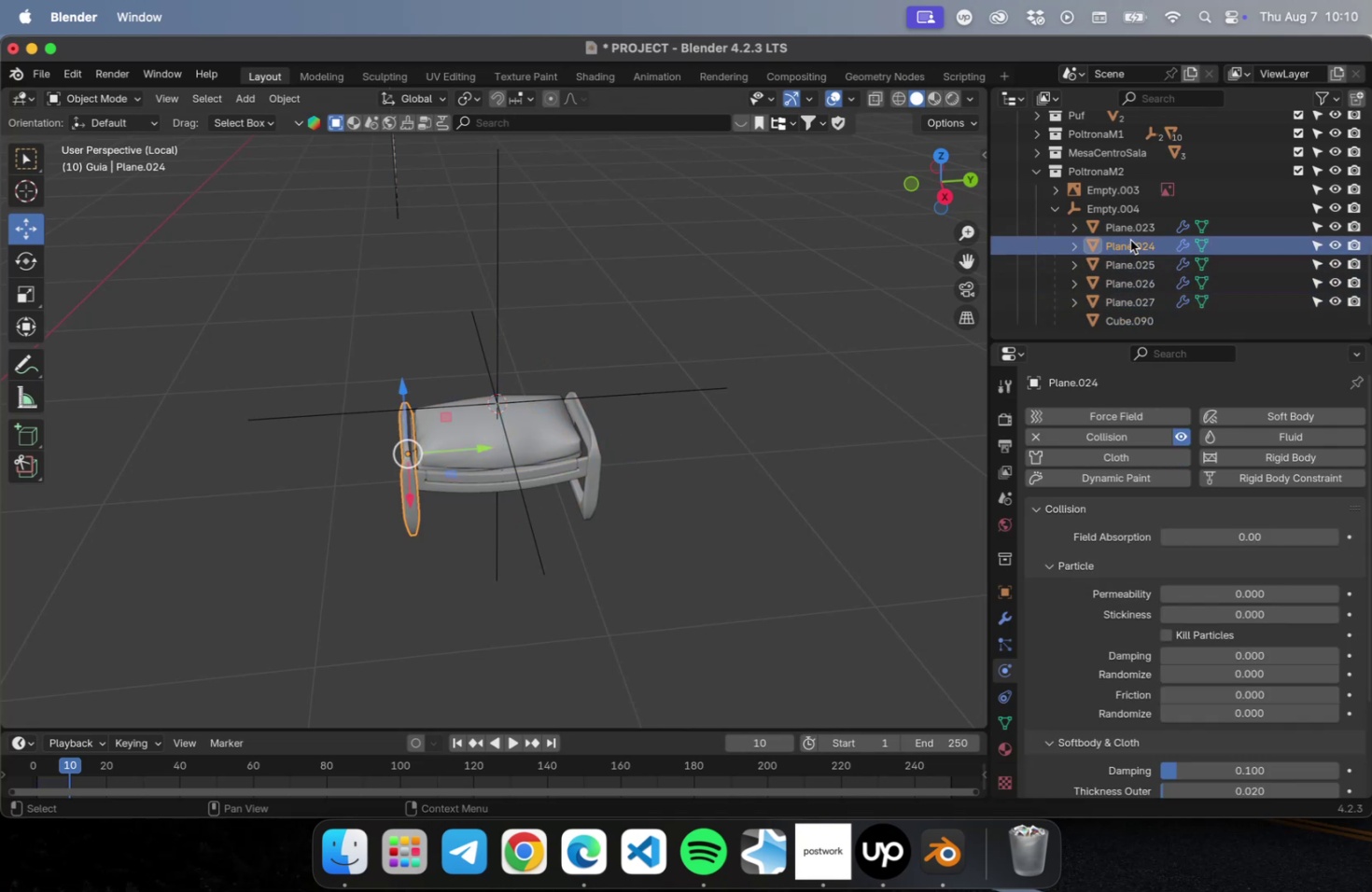 
double_click([1129, 220])
 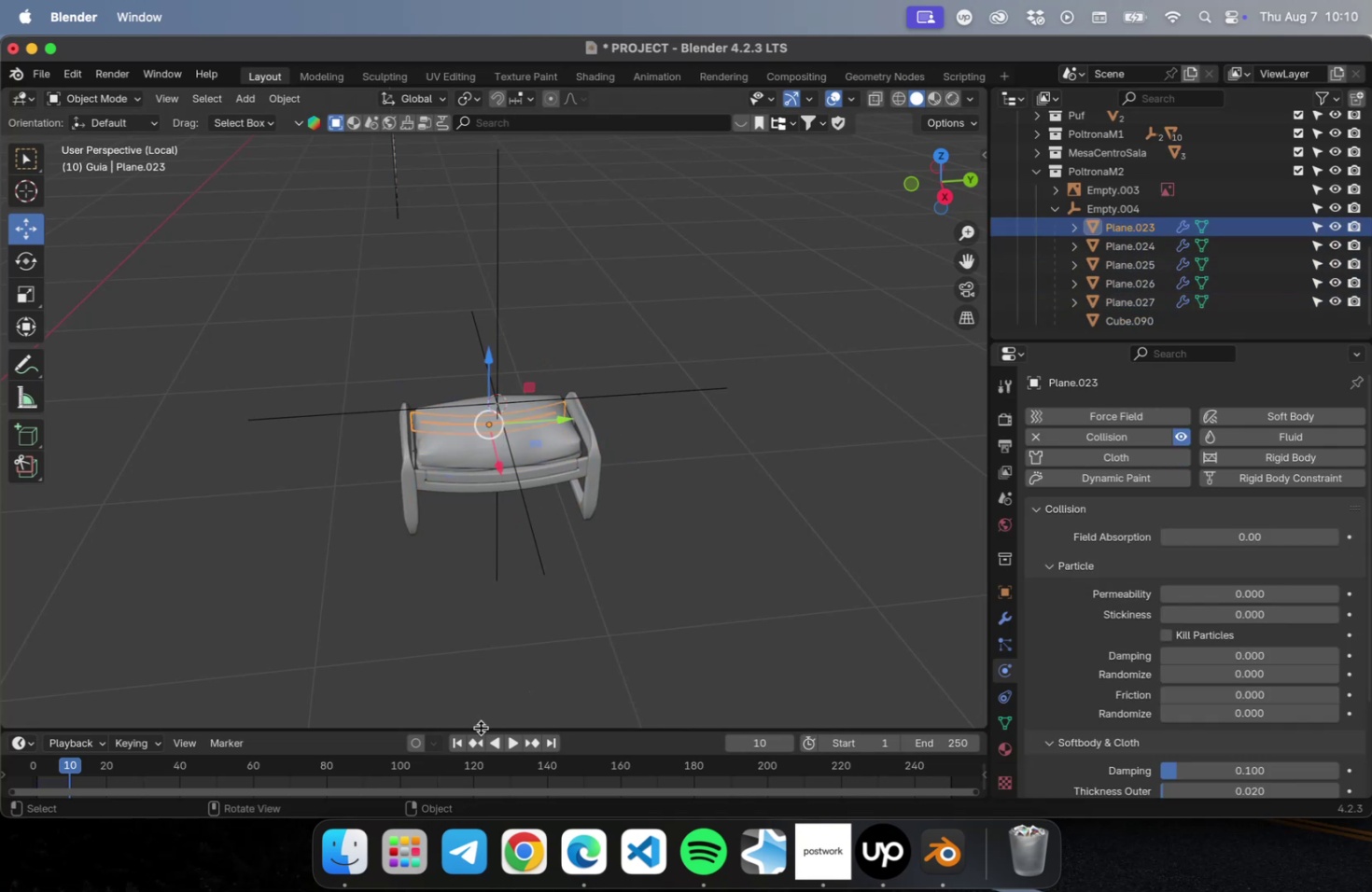 
left_click([458, 738])
 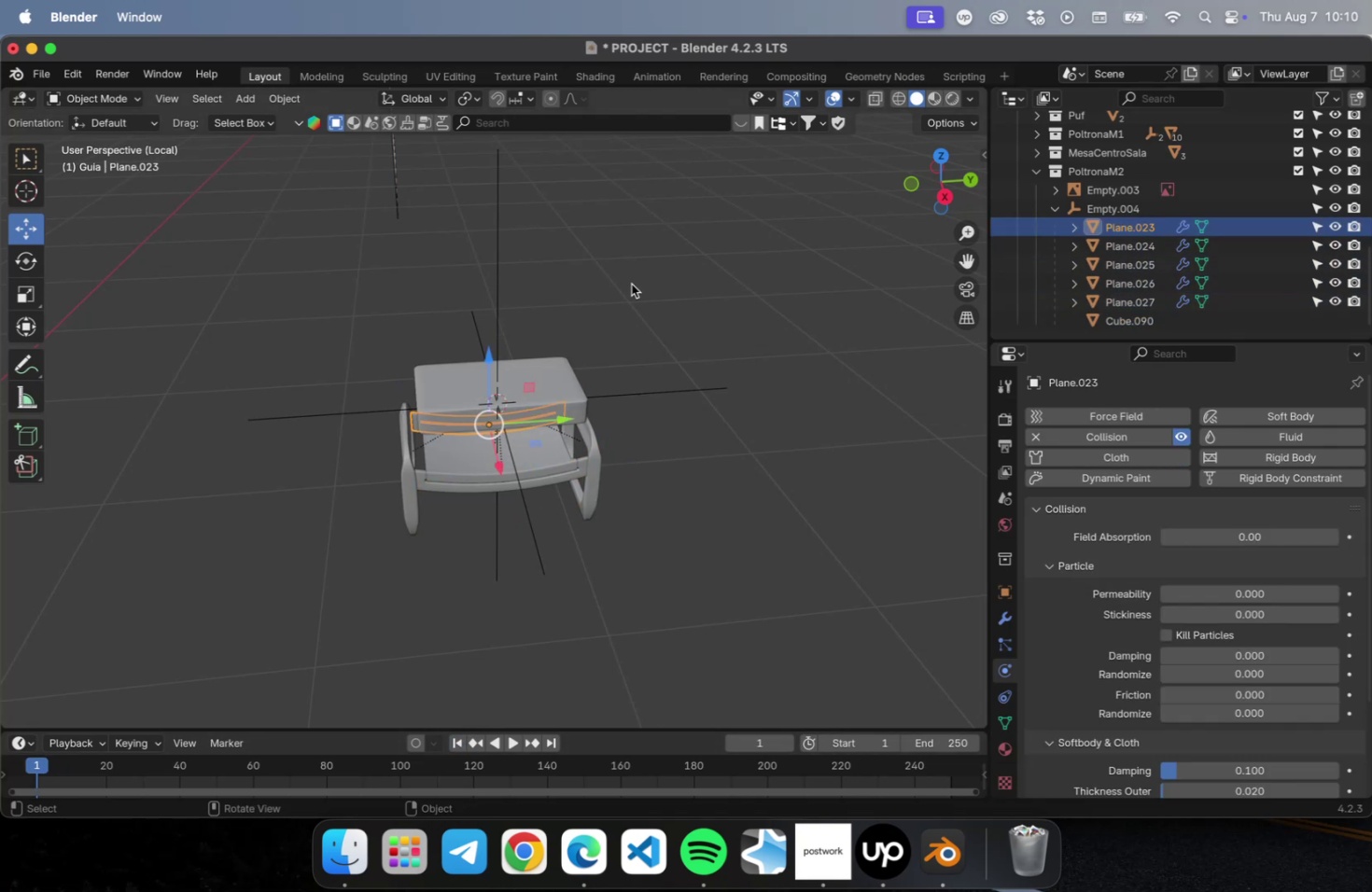 
left_click_drag(start_coordinate=[631, 285], to_coordinate=[374, 199])
 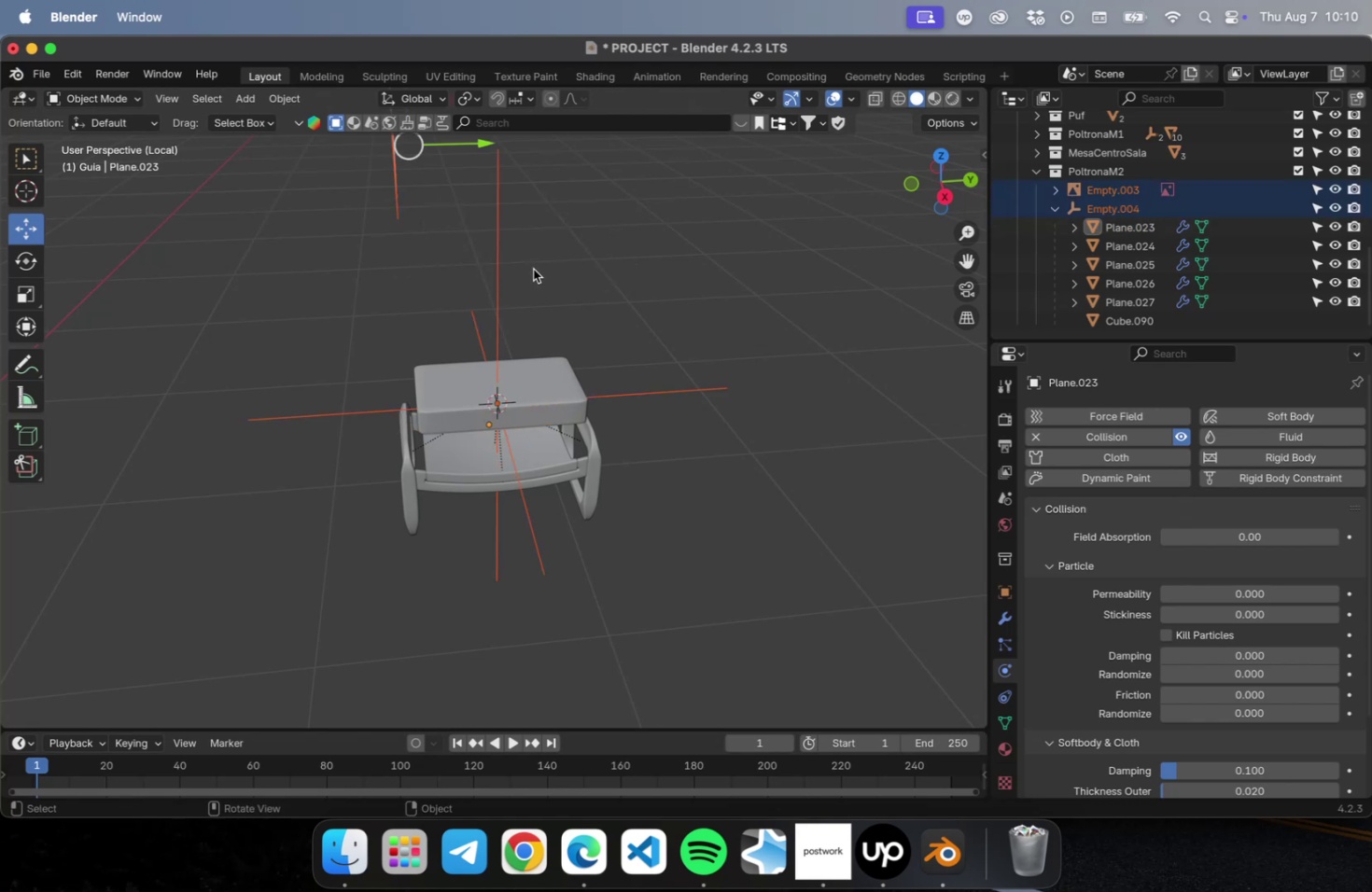 
left_click_drag(start_coordinate=[610, 301], to_coordinate=[469, 261])
 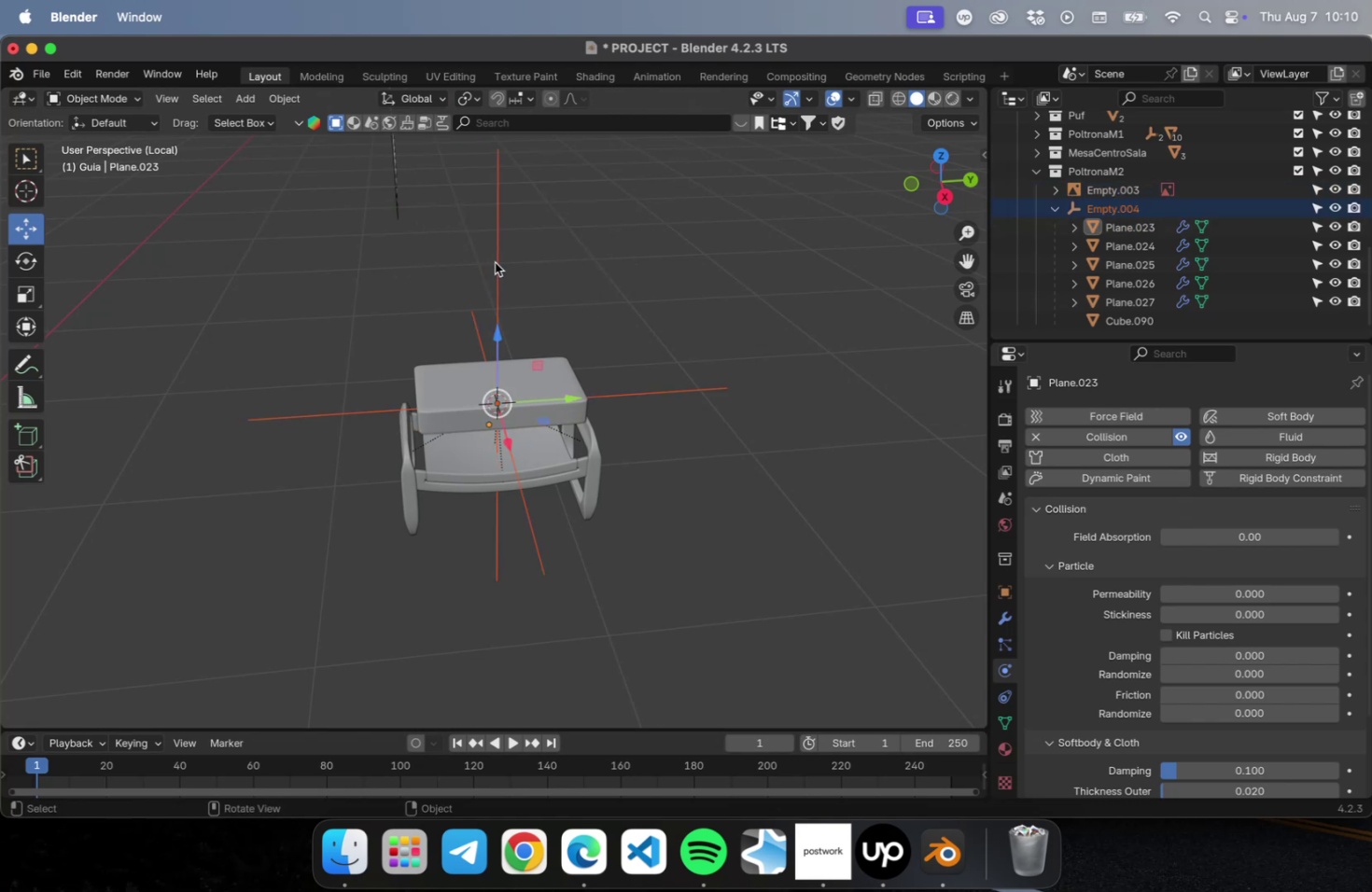 
key(G)
 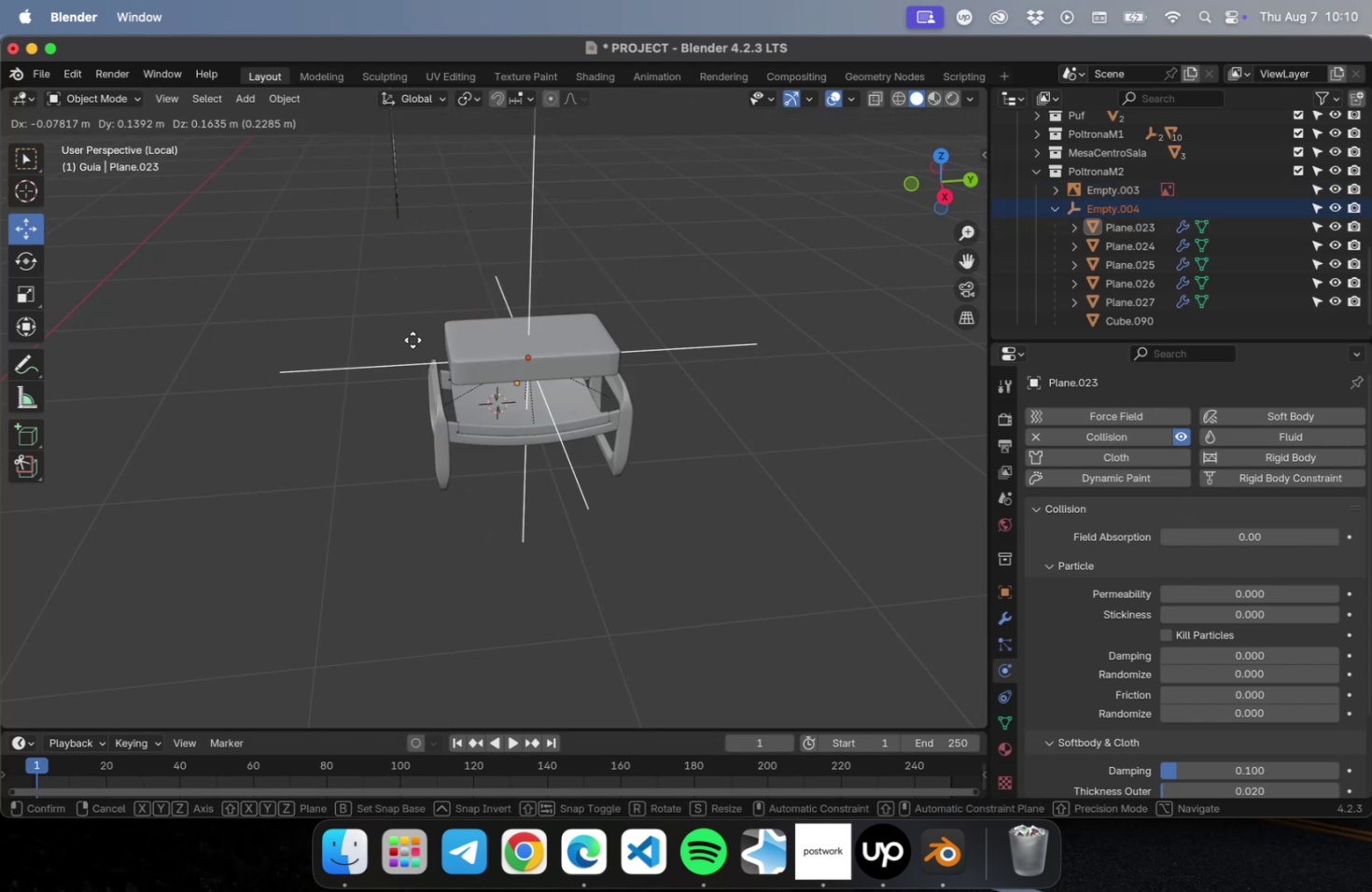 
key(Escape)
 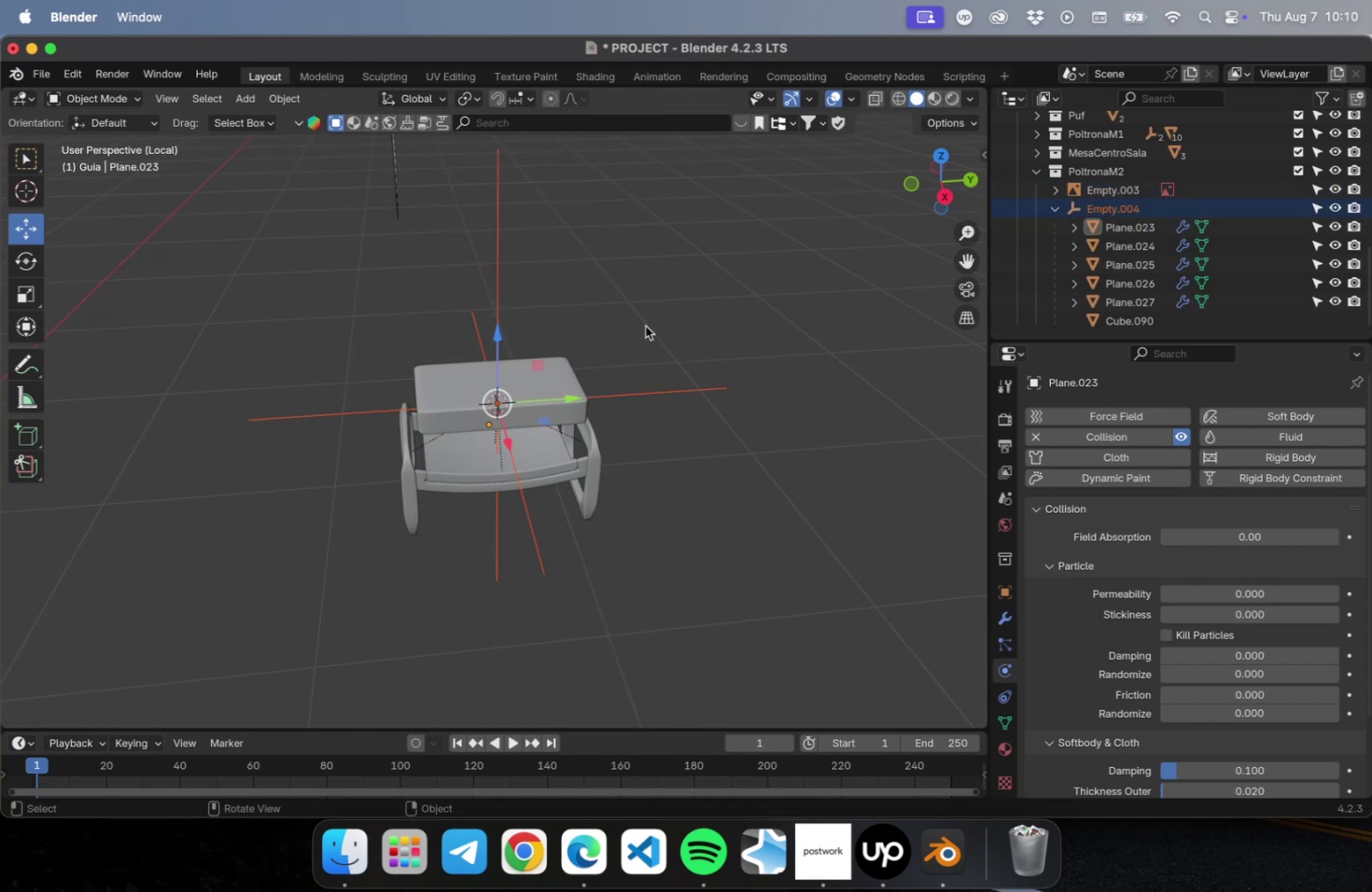 
key(Meta+CommandLeft)
 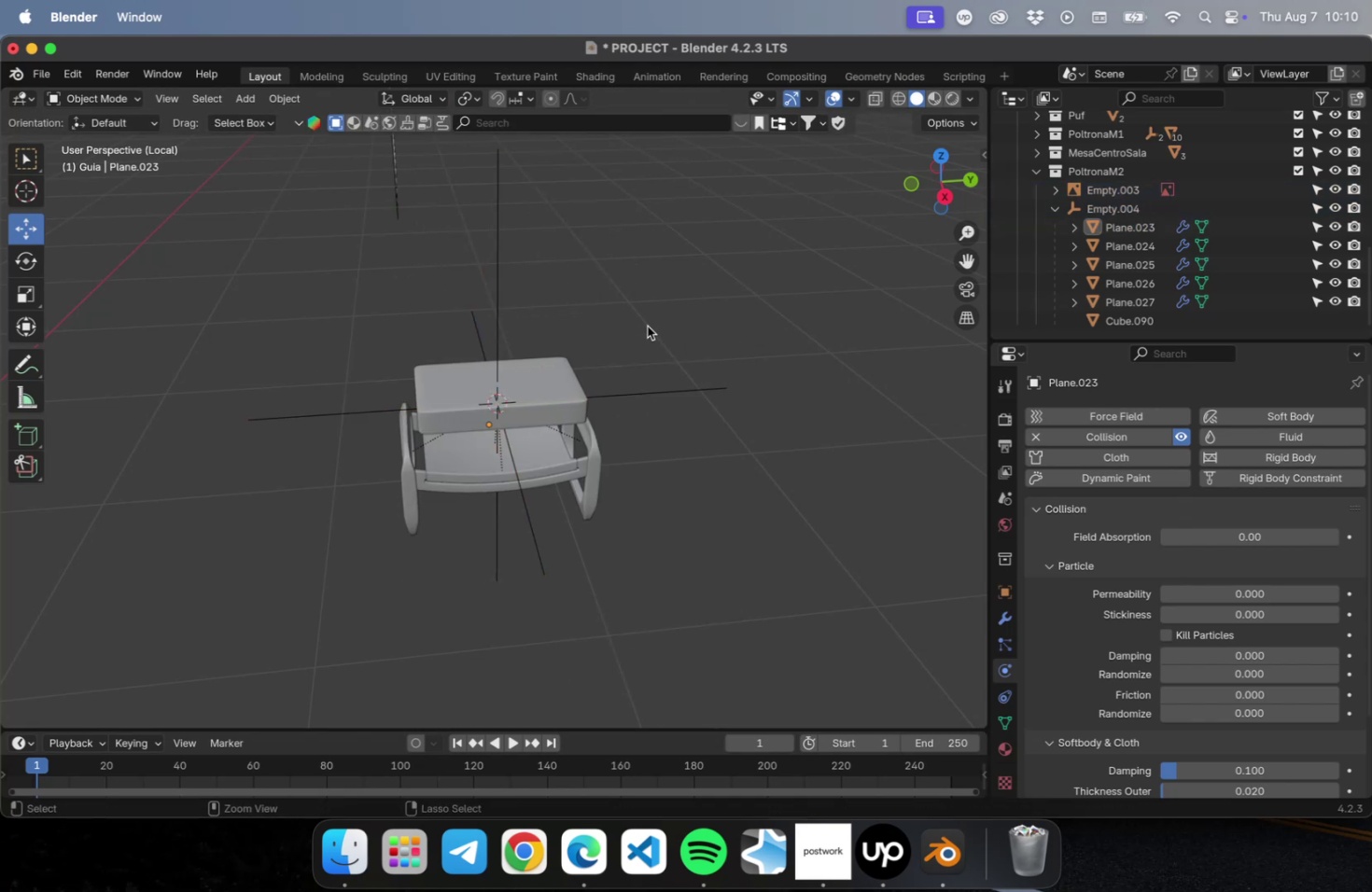 
key(Meta+S)
 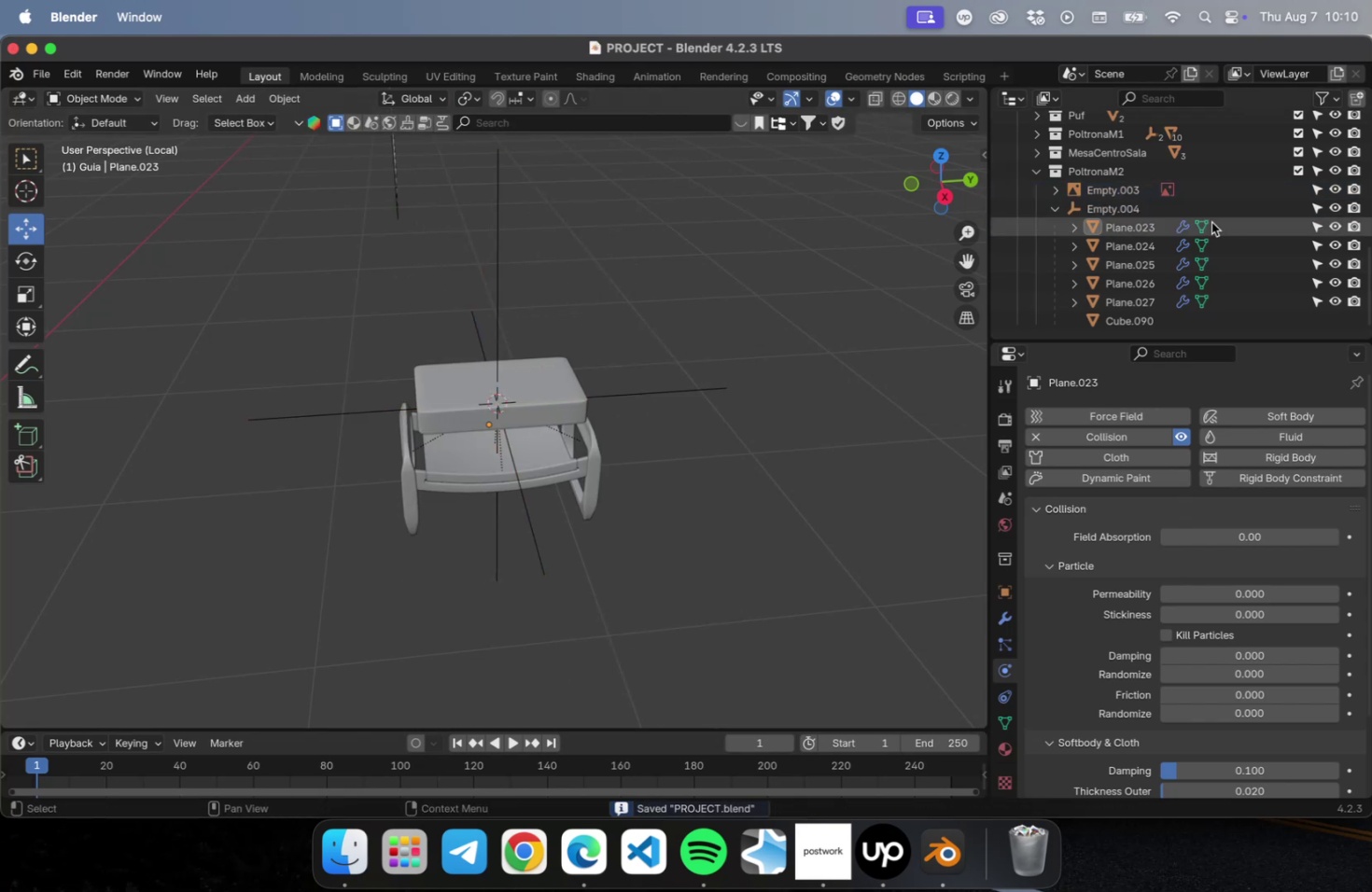 
double_click([1108, 207])
 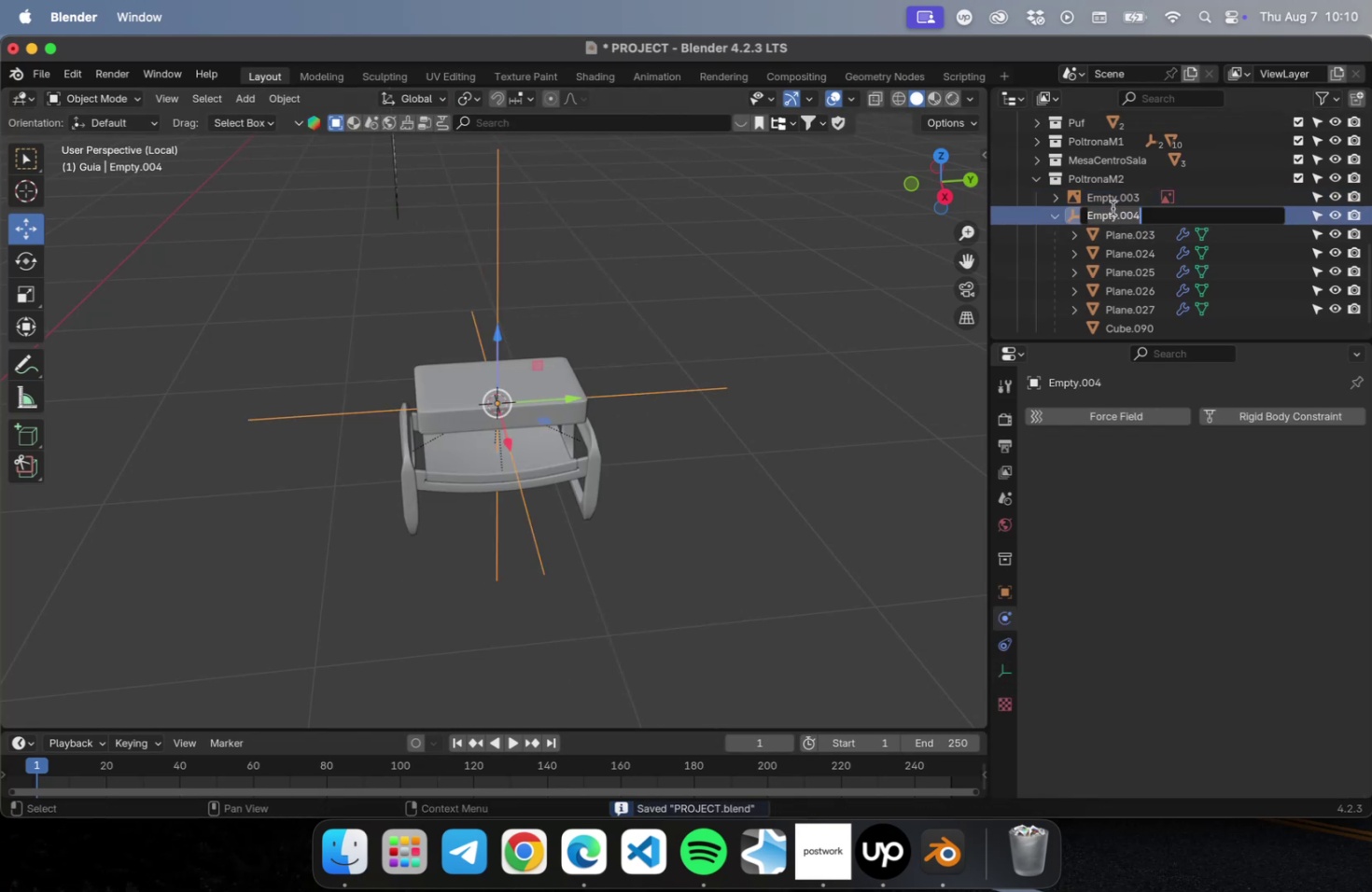 
type(Apoio)
 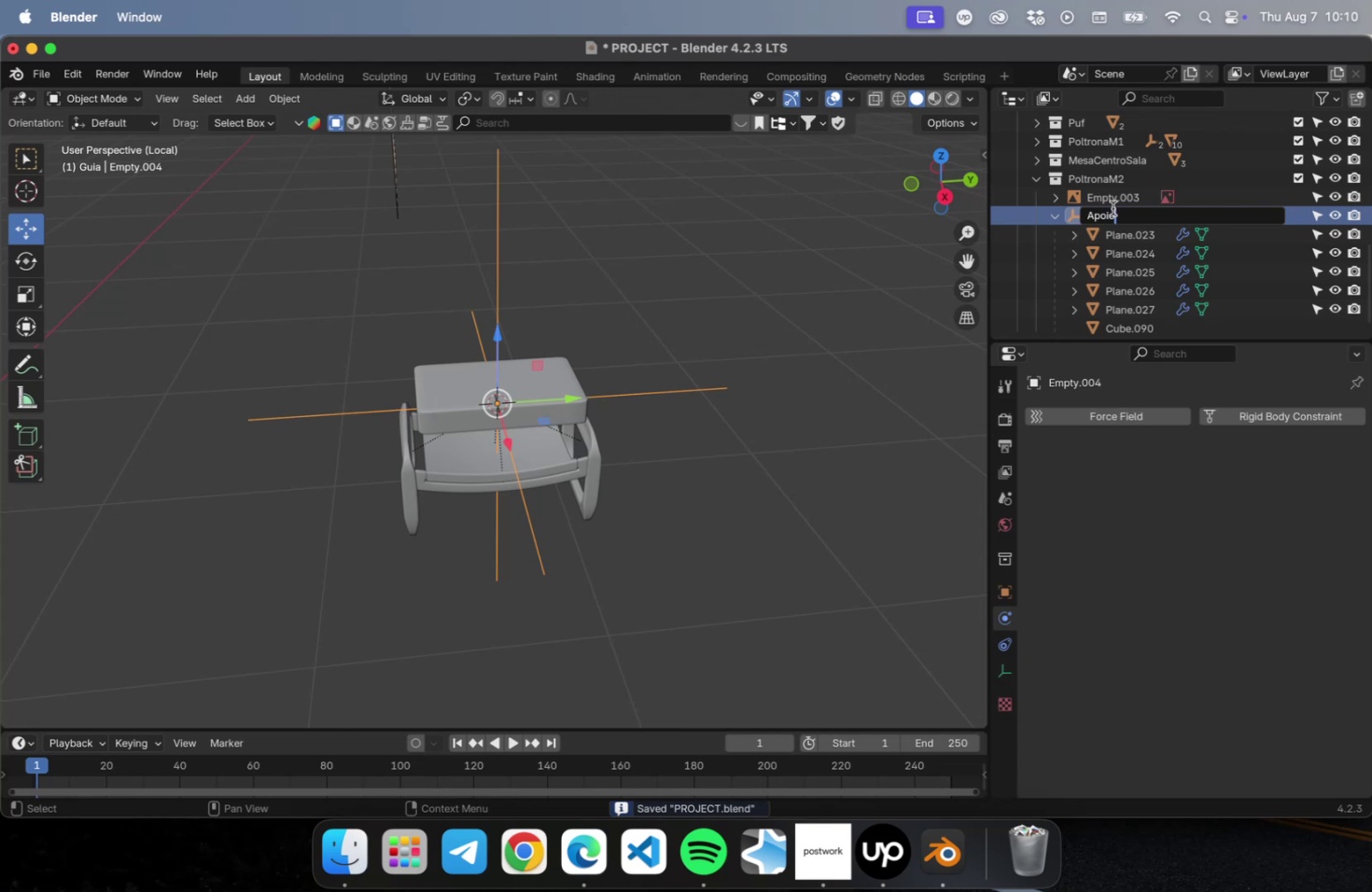 
key(Enter)
 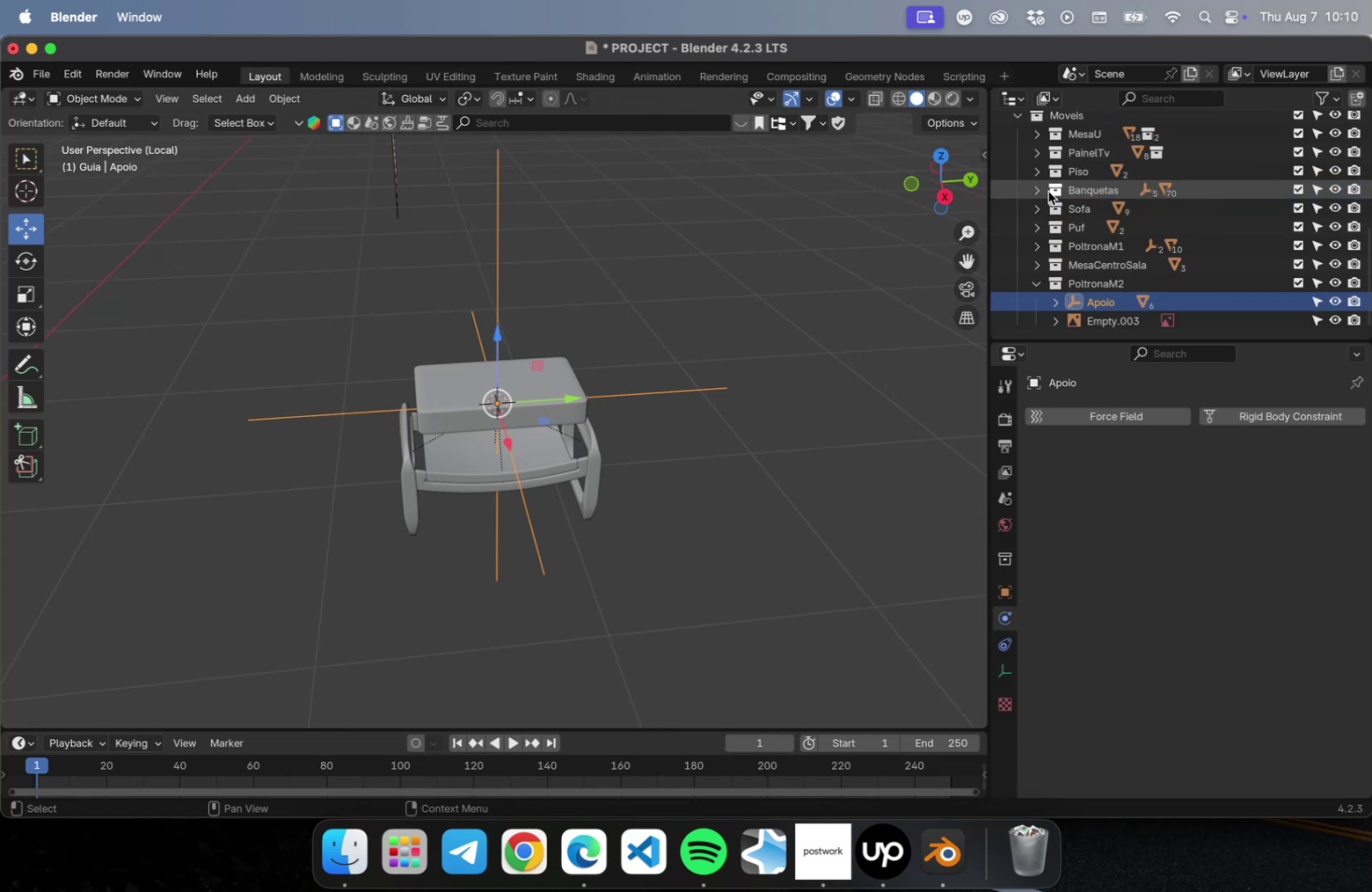 
key(Meta+S)
 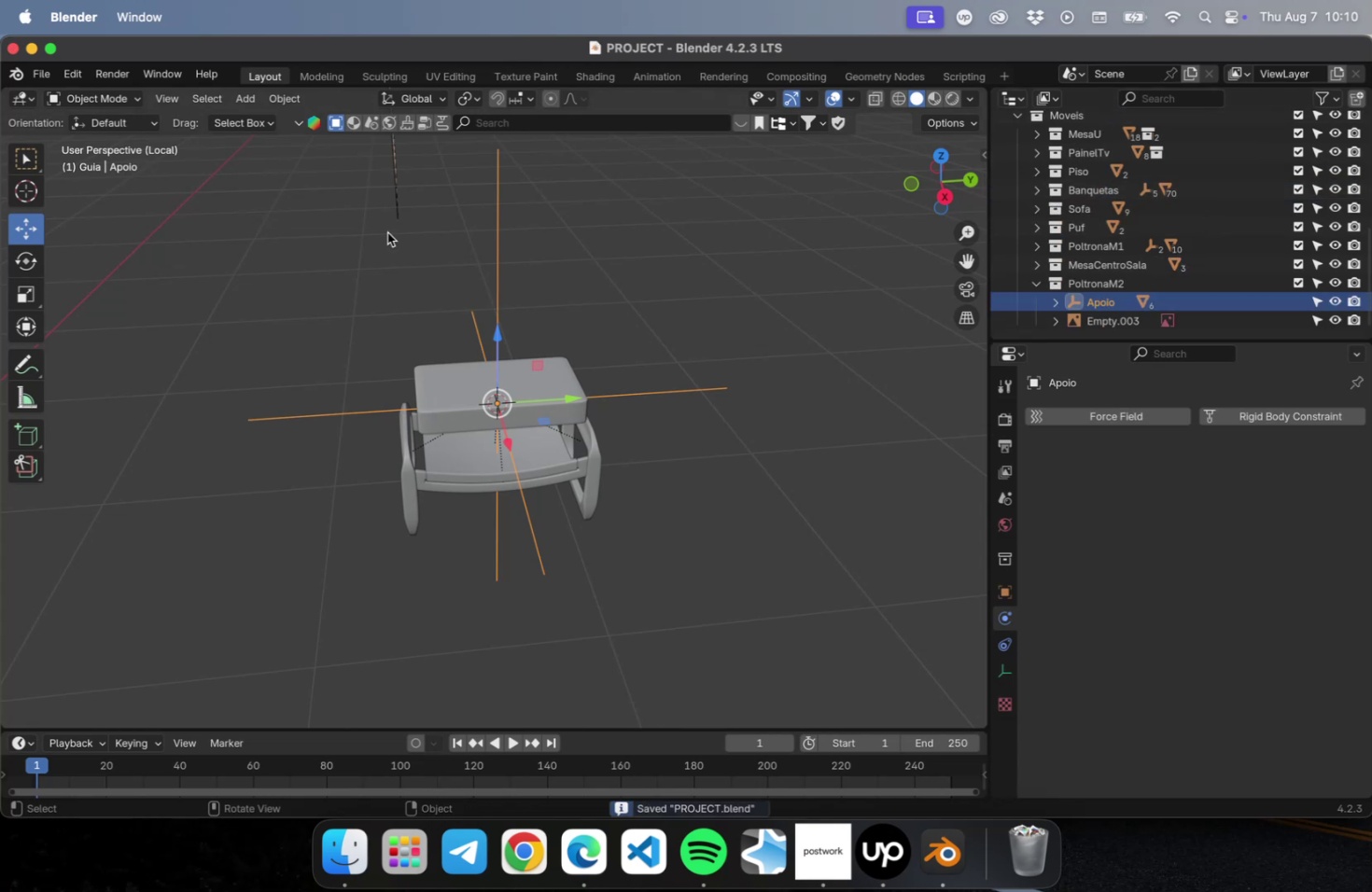 
left_click([397, 178])
 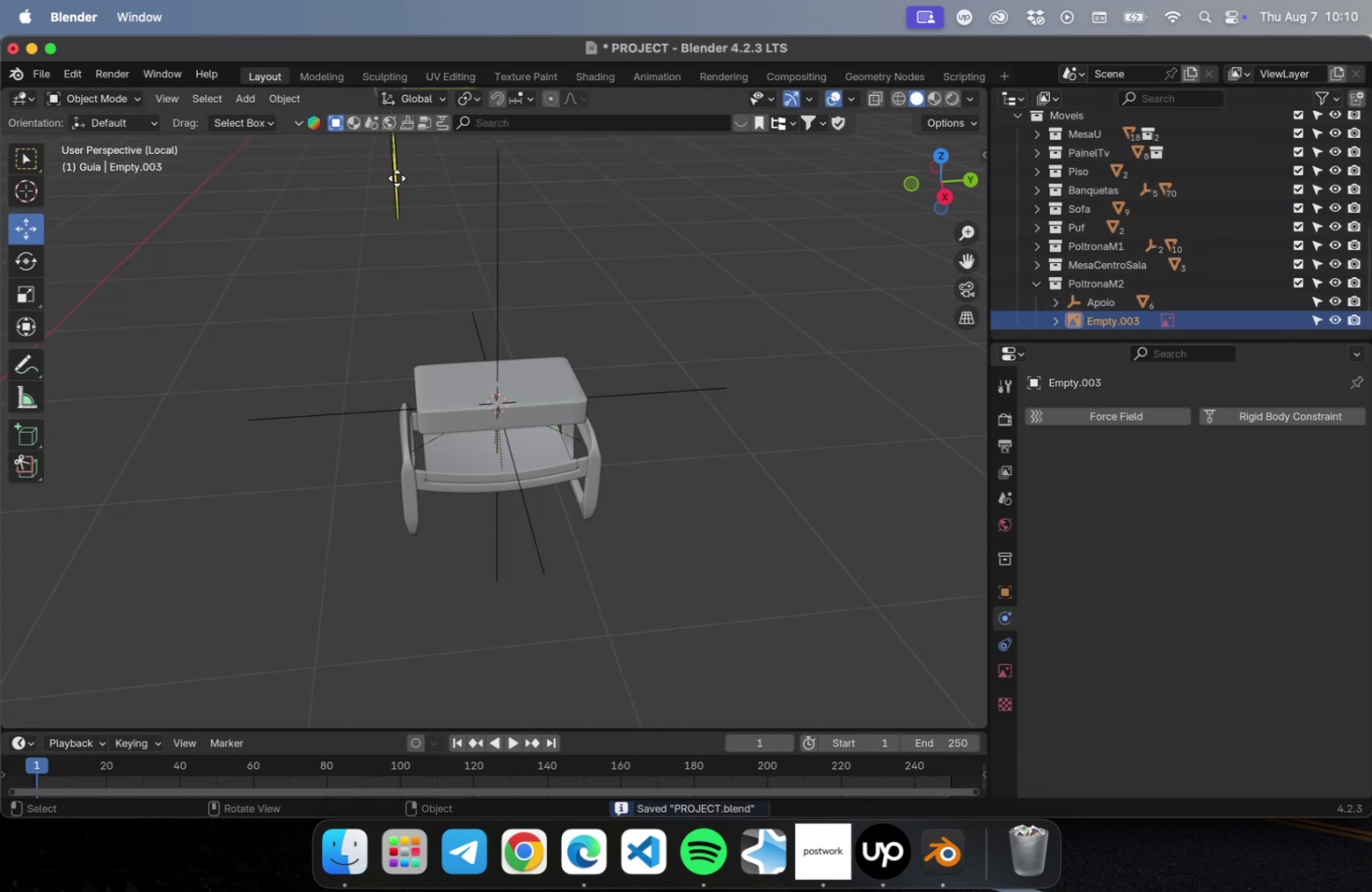 
key(NumLock)
 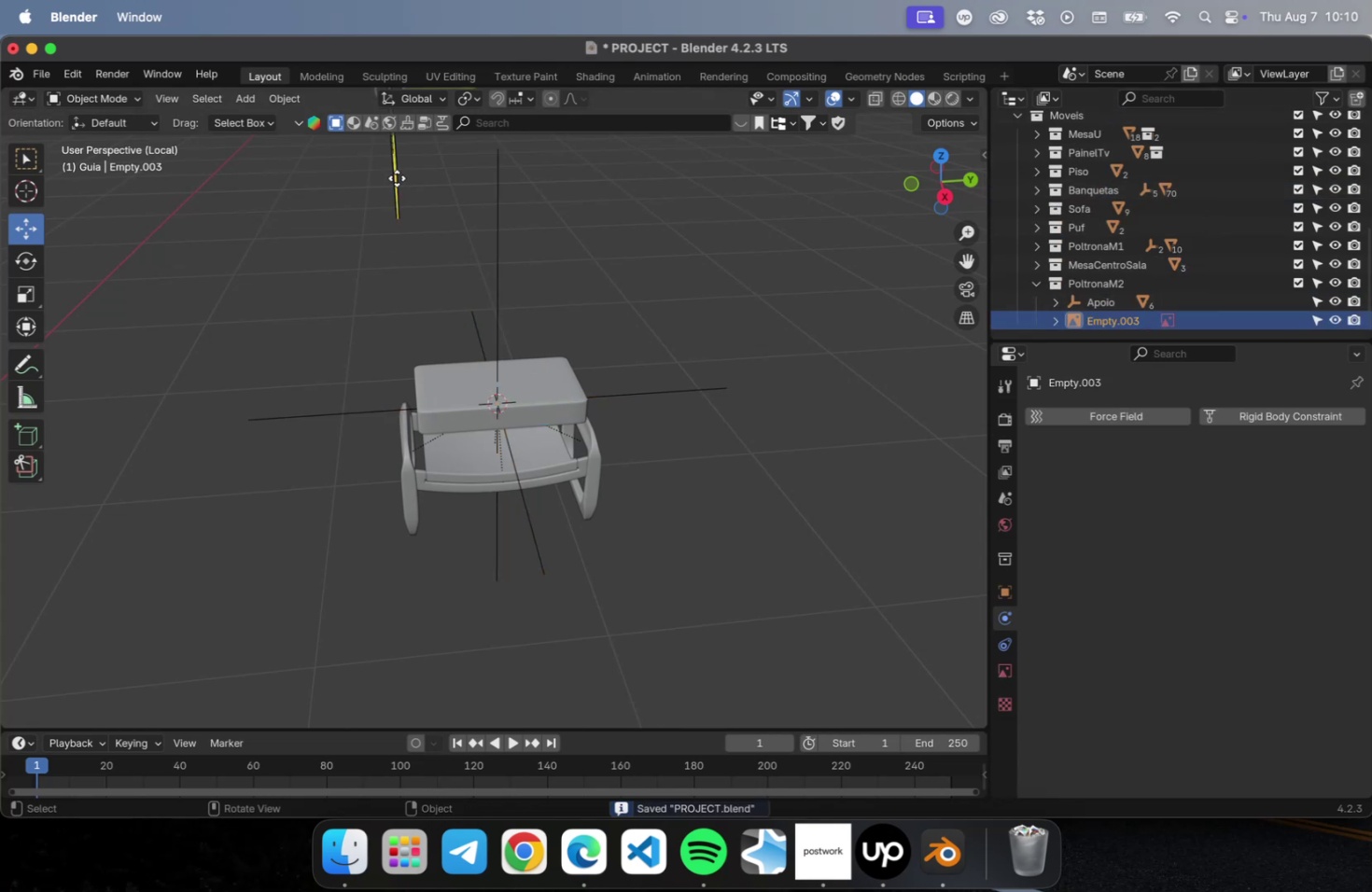 
key(NumpadDecimal)
 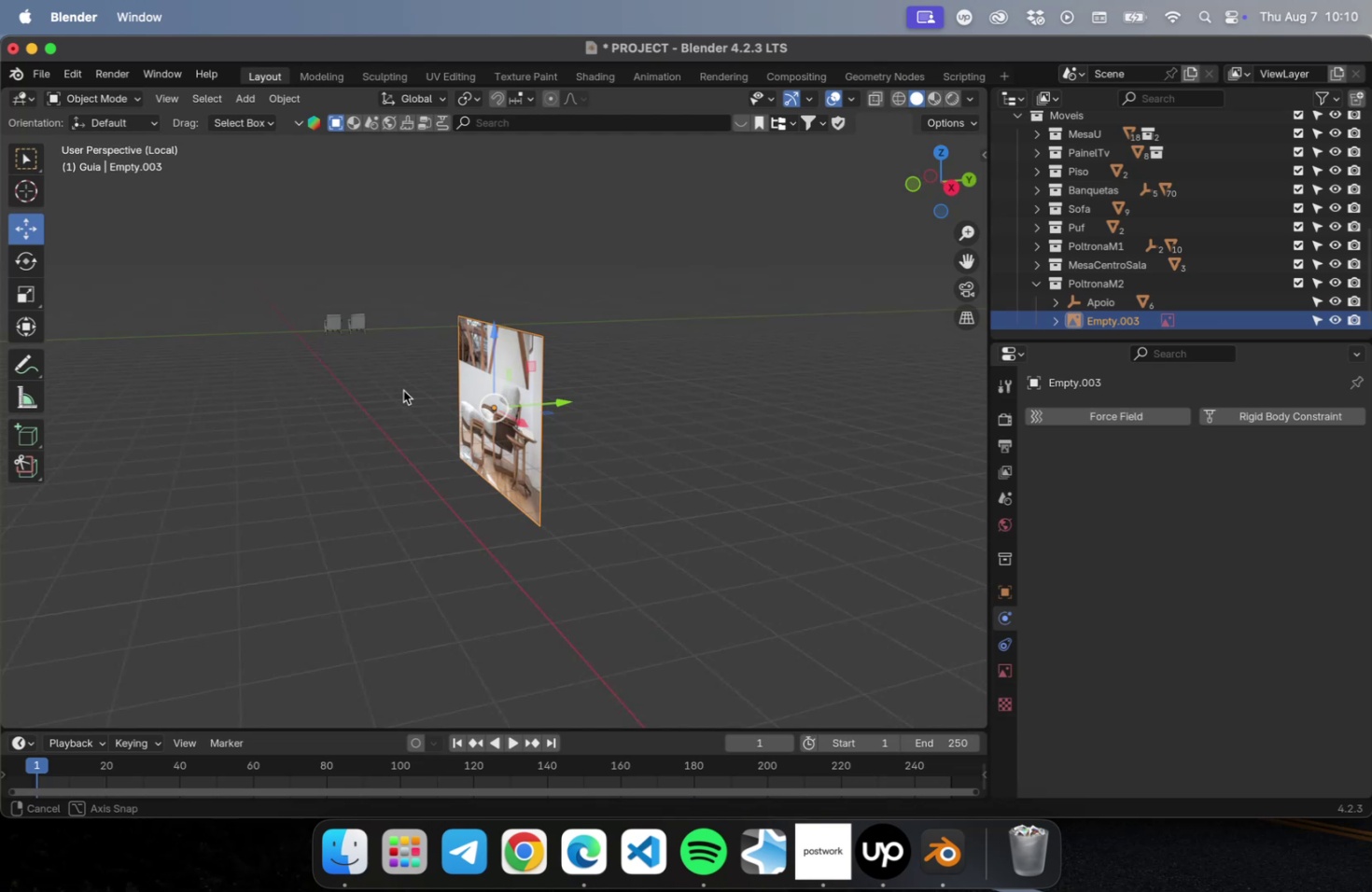 
scroll: coordinate [476, 520], scroll_direction: up, amount: 18.0
 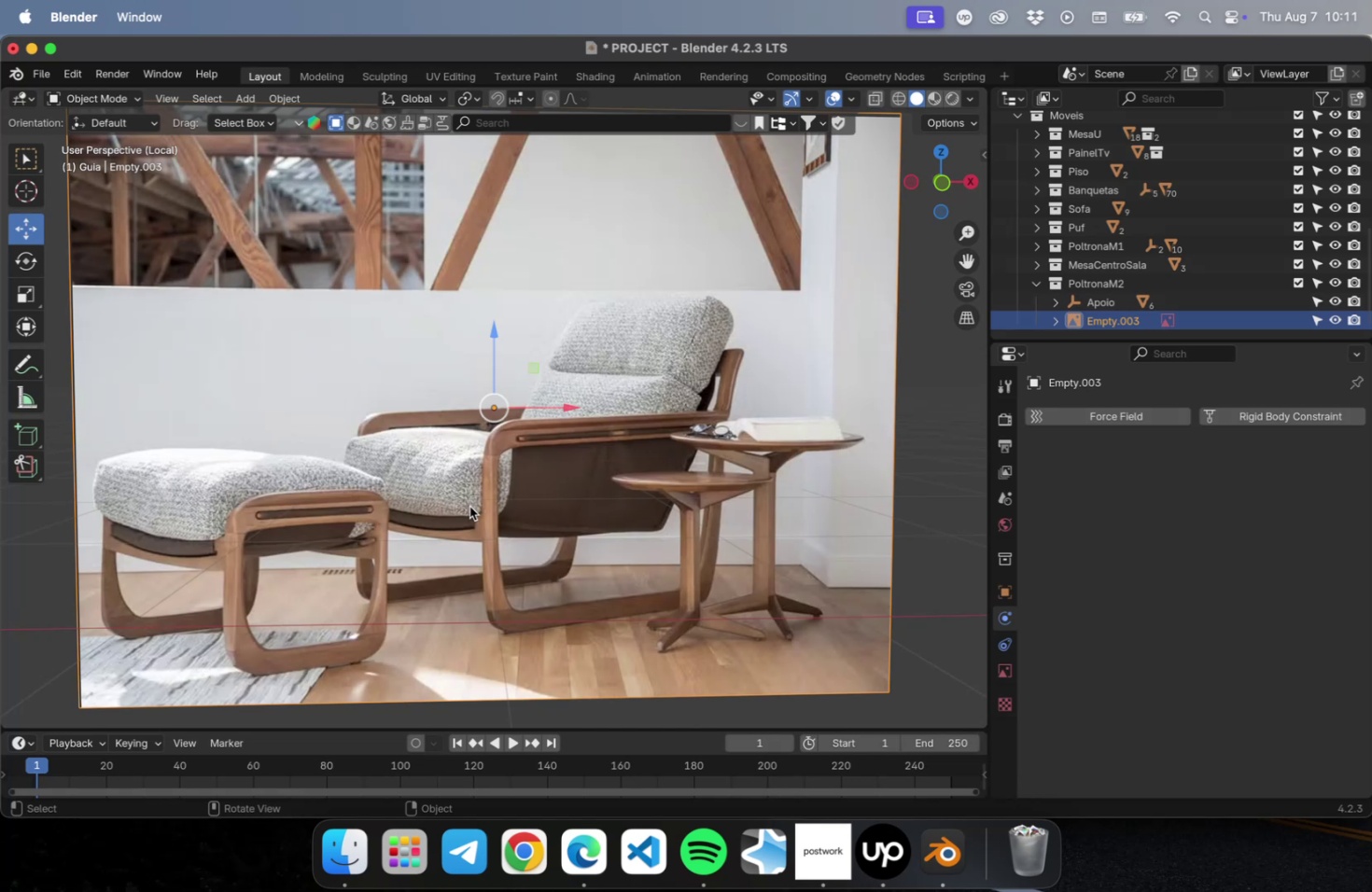 
wait(28.02)
 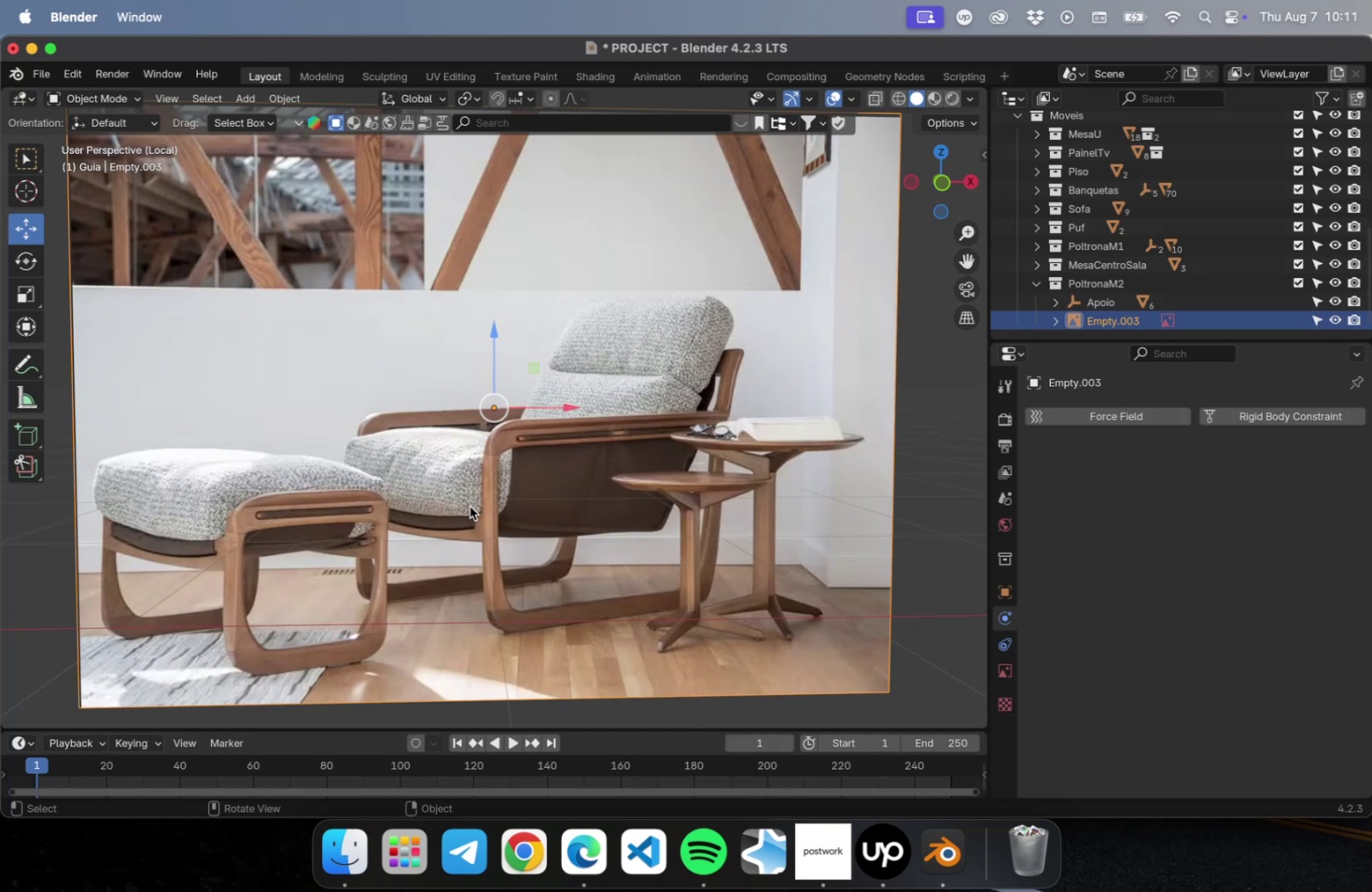 
key(Escape)
 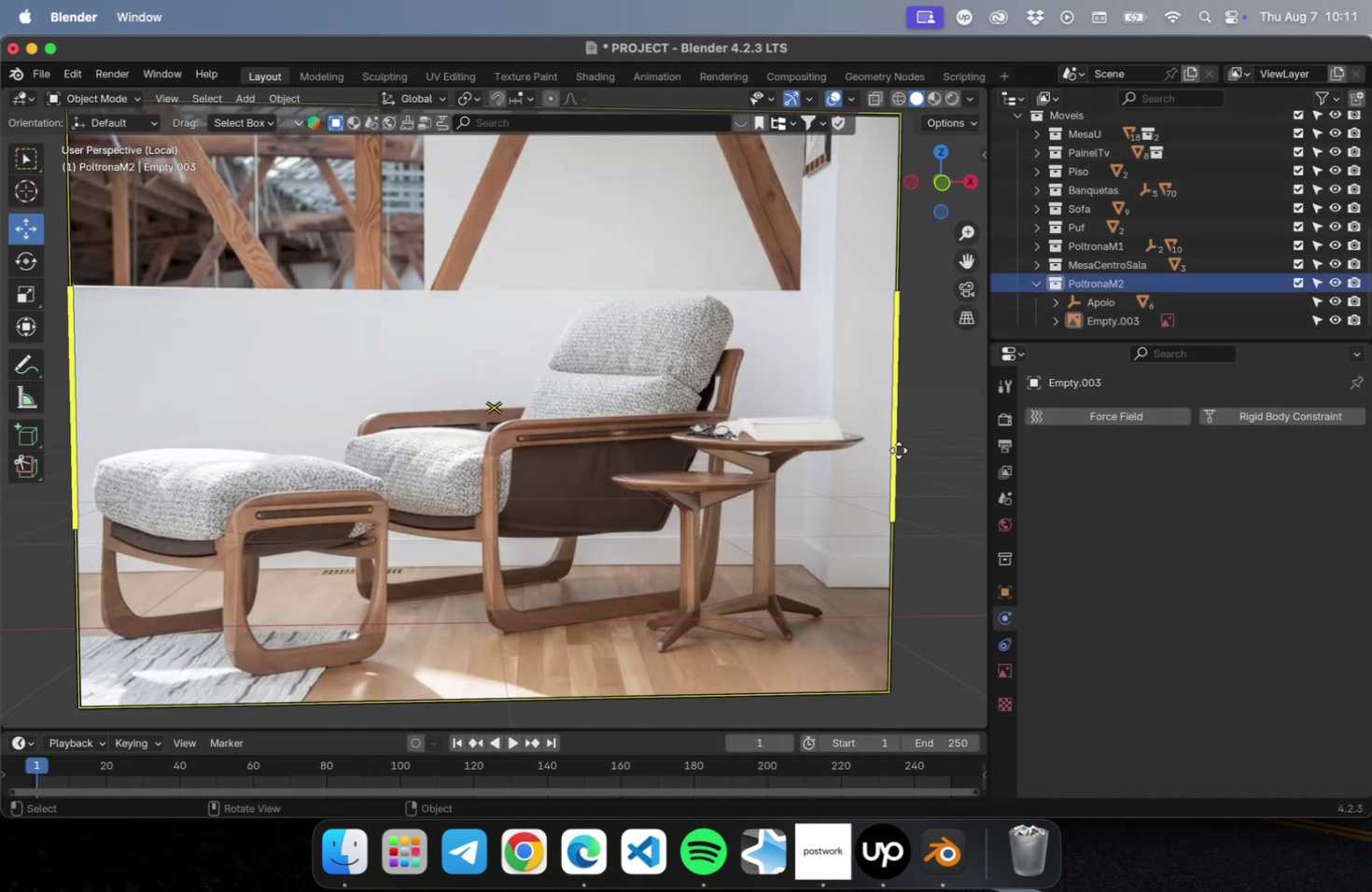 
scroll: coordinate [614, 437], scroll_direction: down, amount: 28.0
 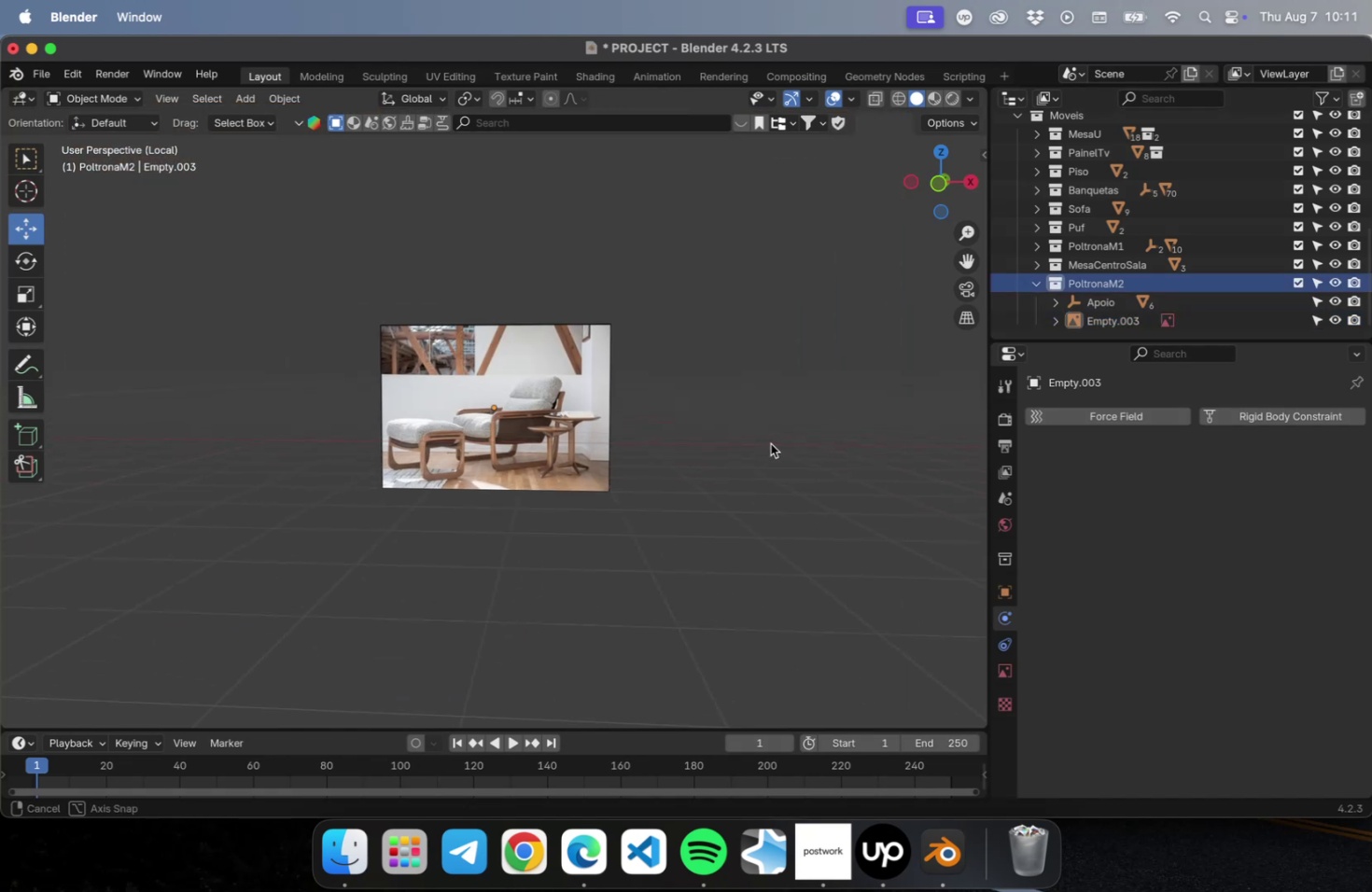 
hold_key(key=ShiftLeft, duration=0.57)
 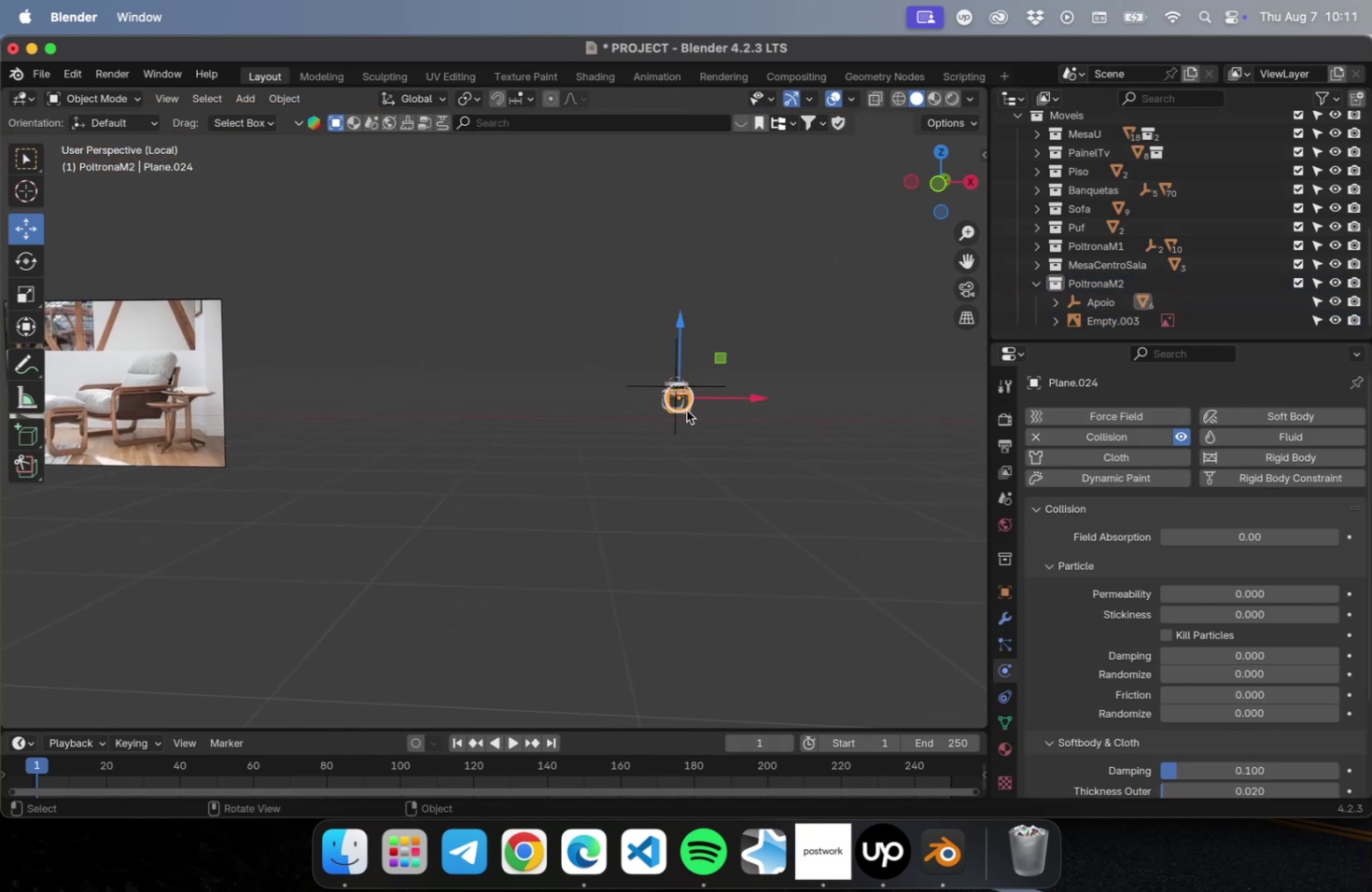 
key(Meta+C)
 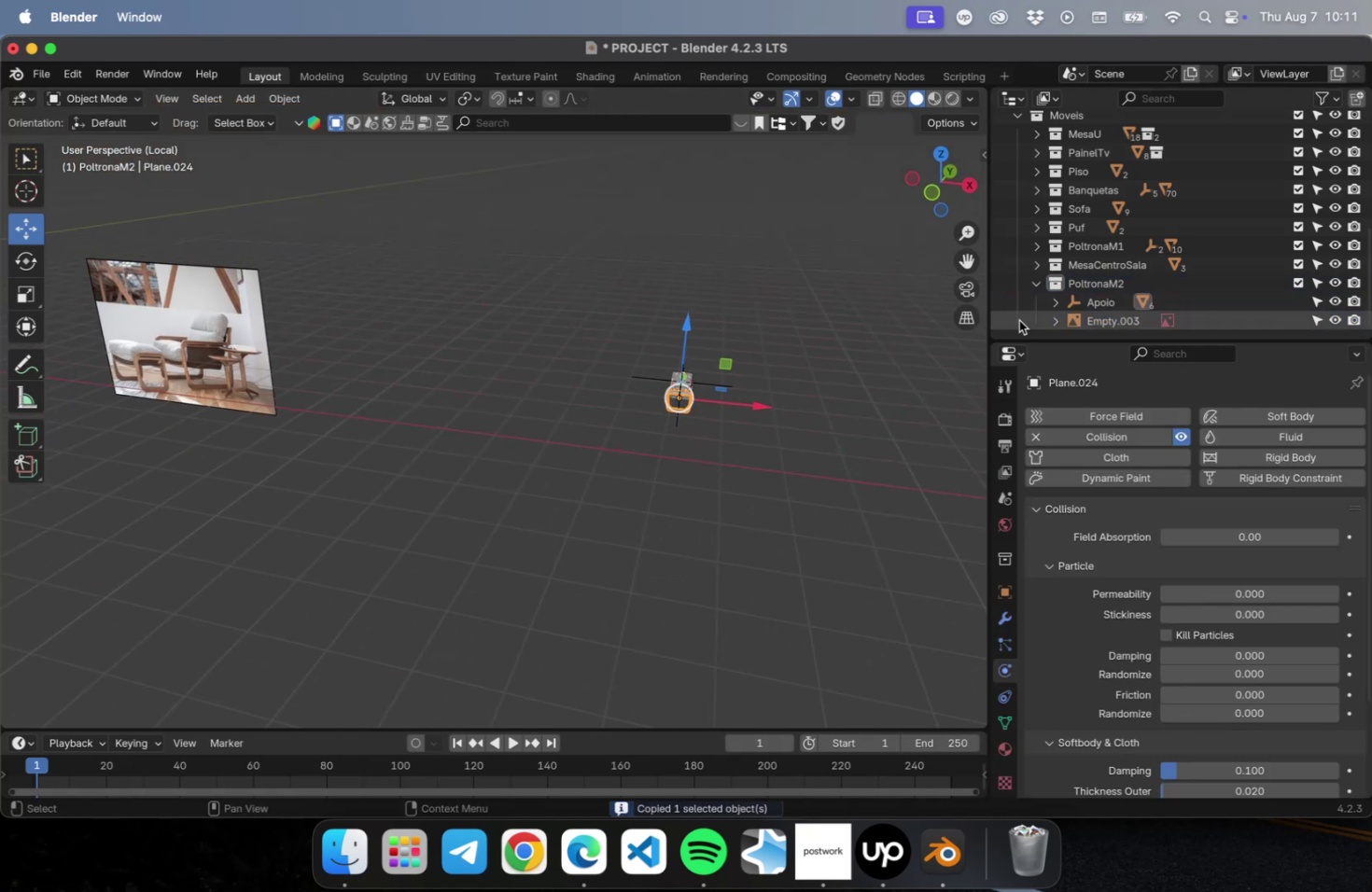 
left_click([1080, 286])
 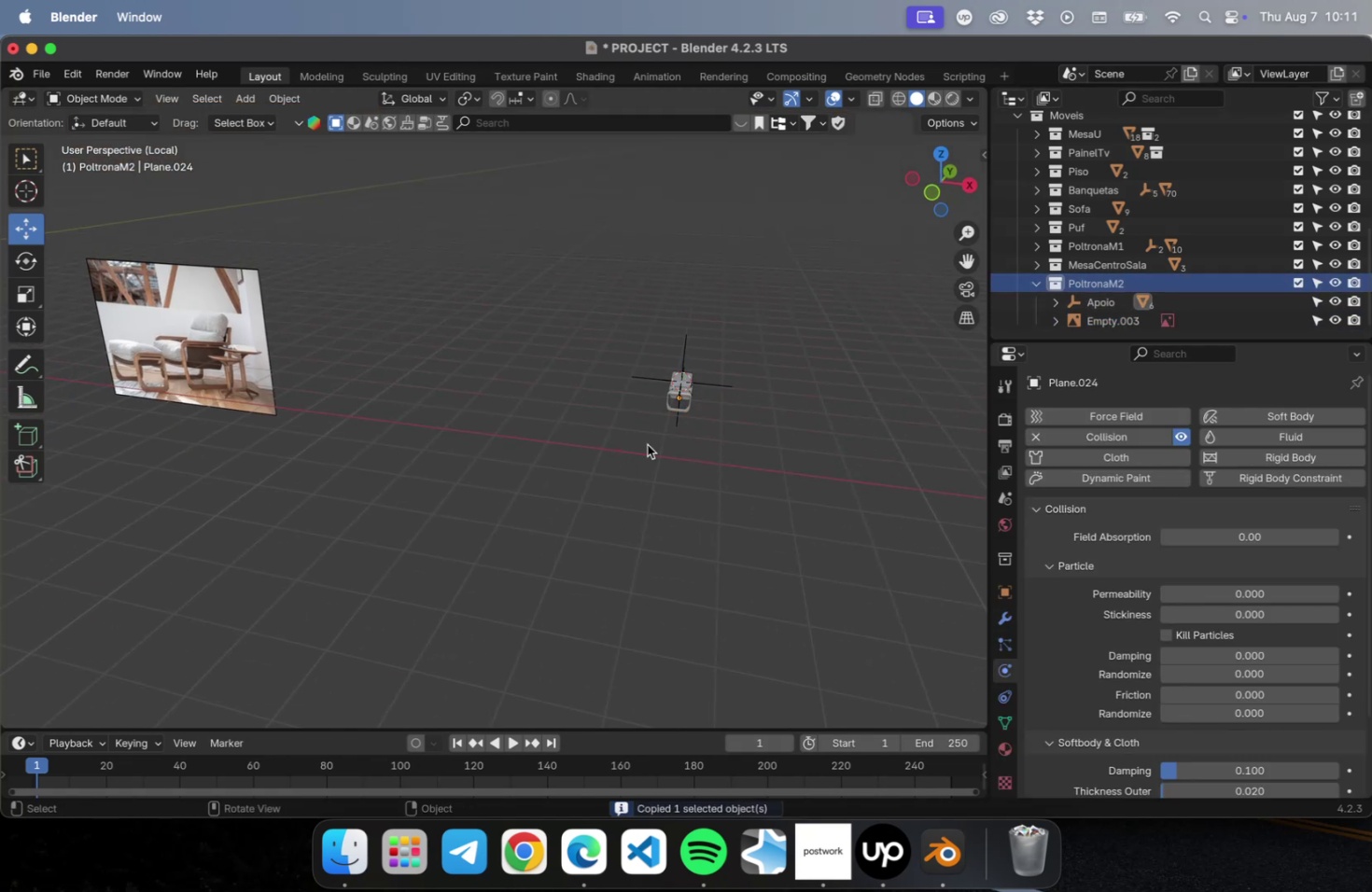 
key(Meta+CommandLeft)
 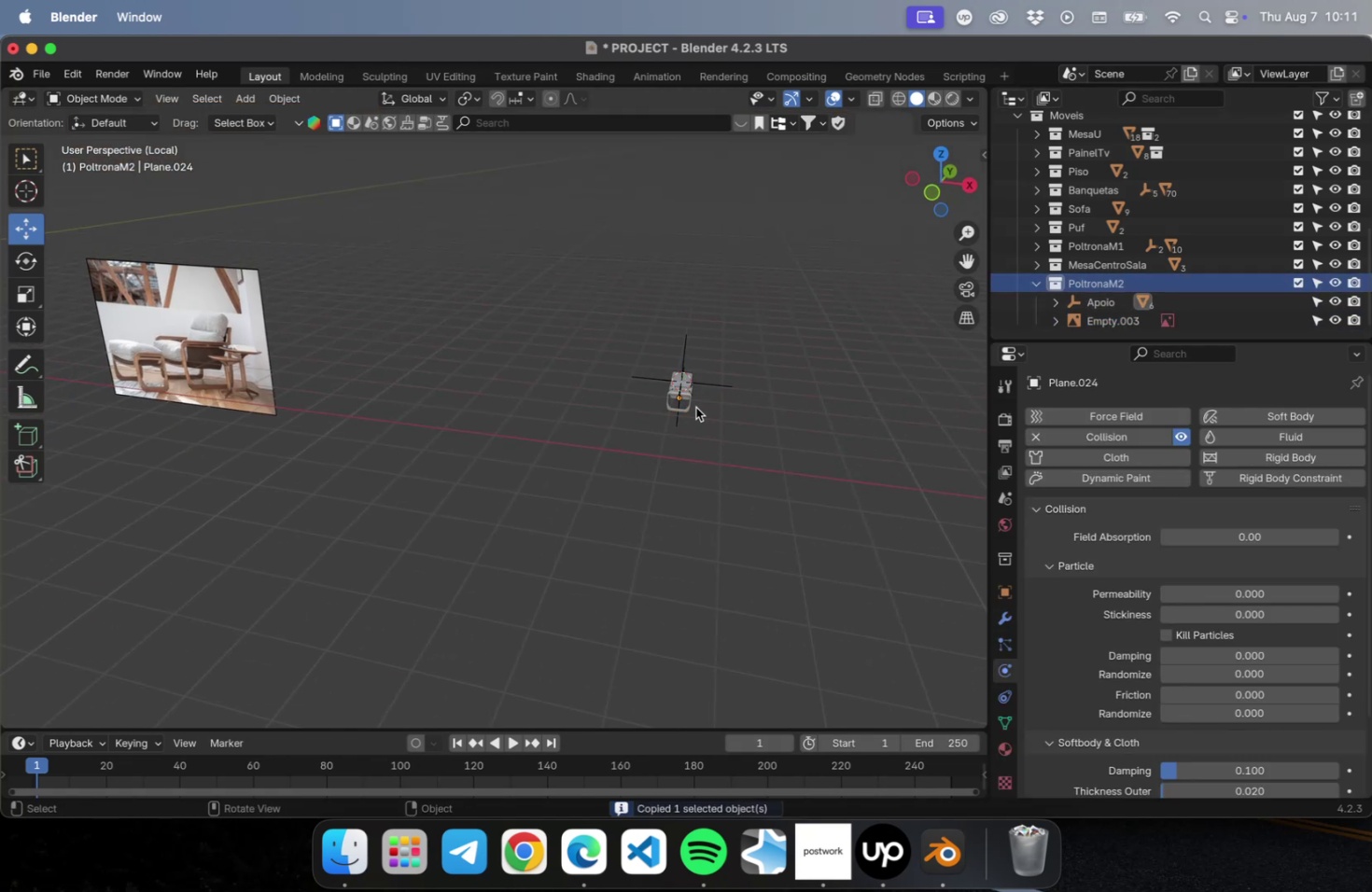 
key(Meta+CommandLeft)
 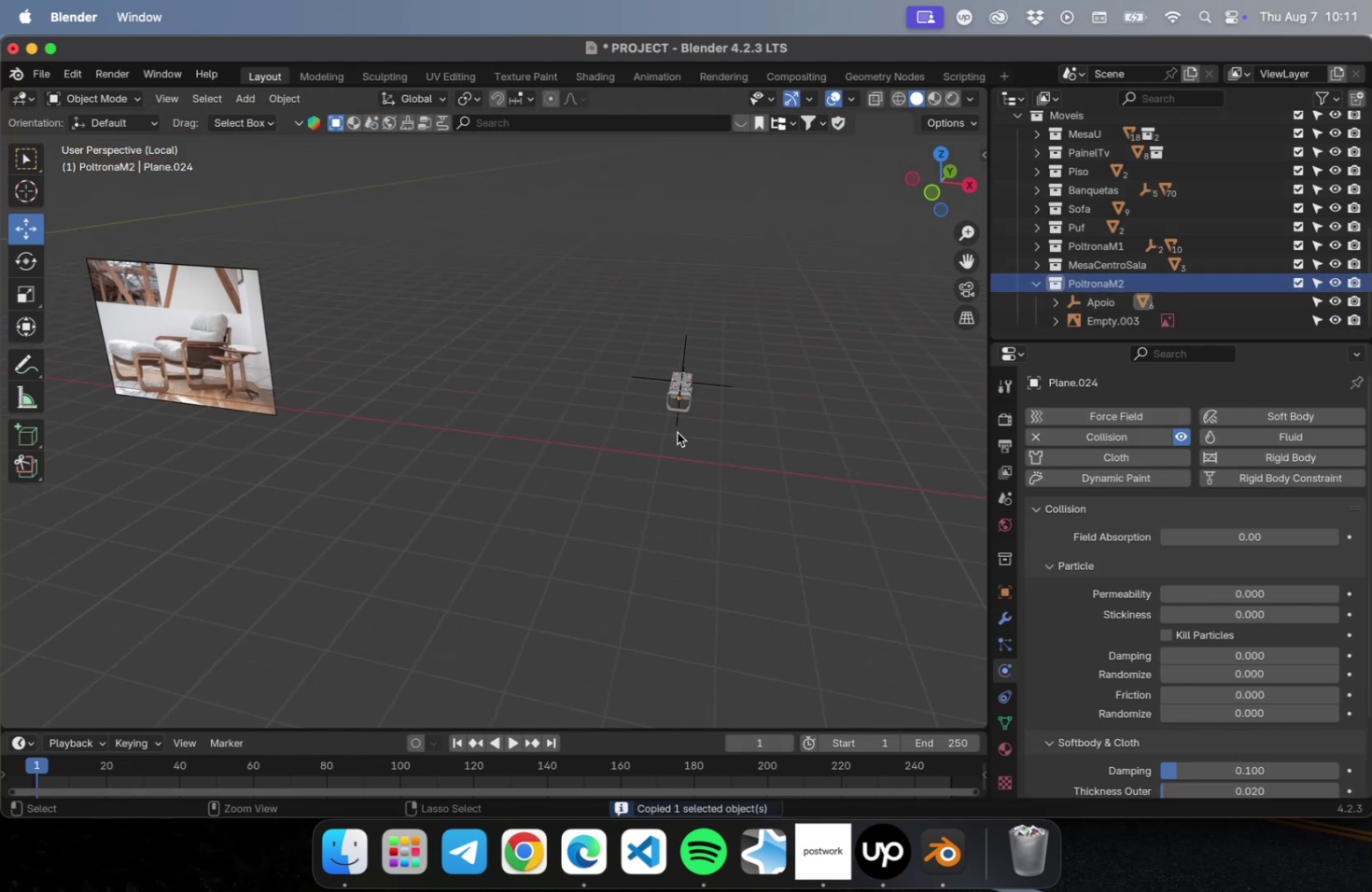 
key(Meta+V)
 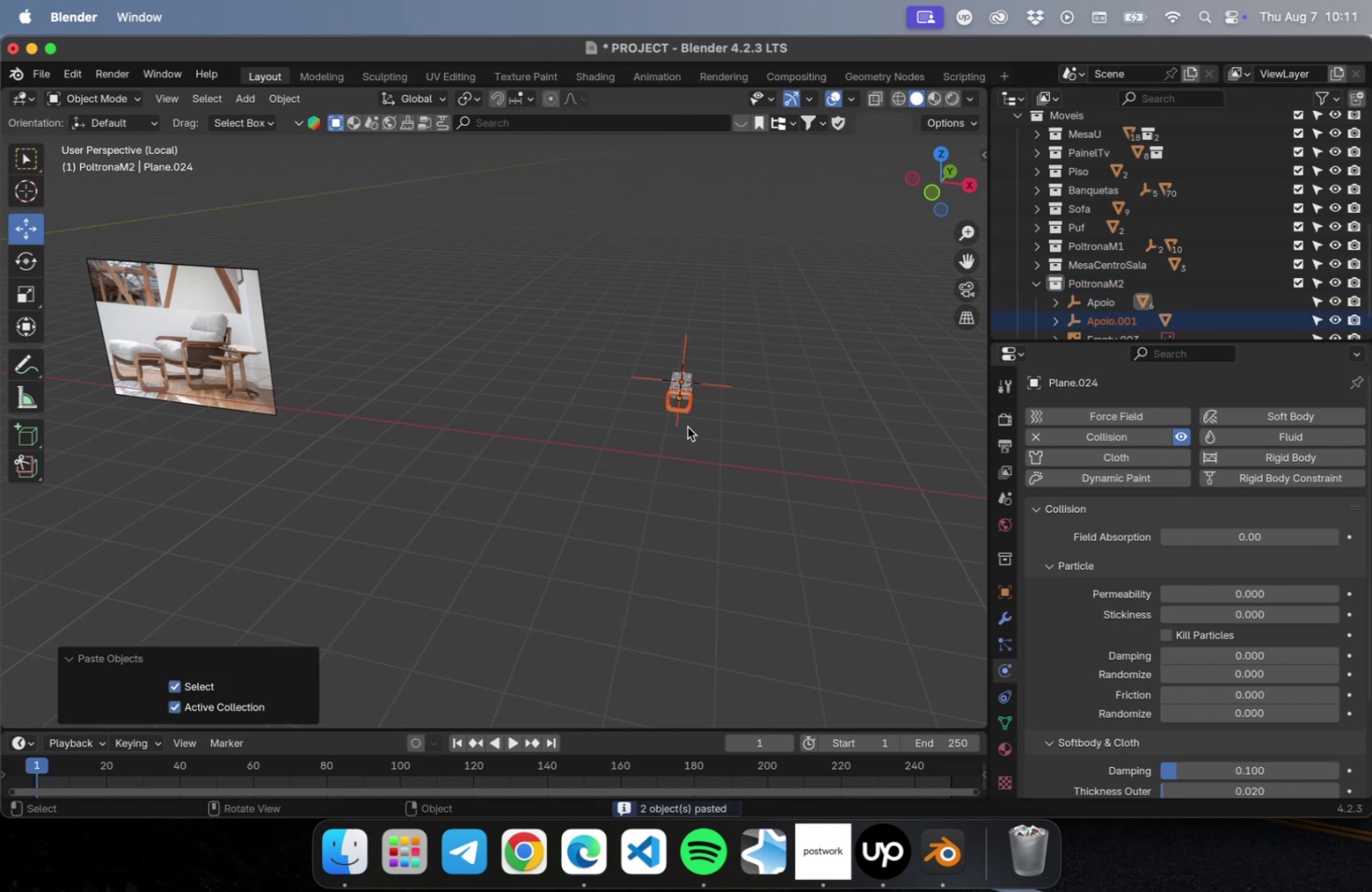 
key(G)
 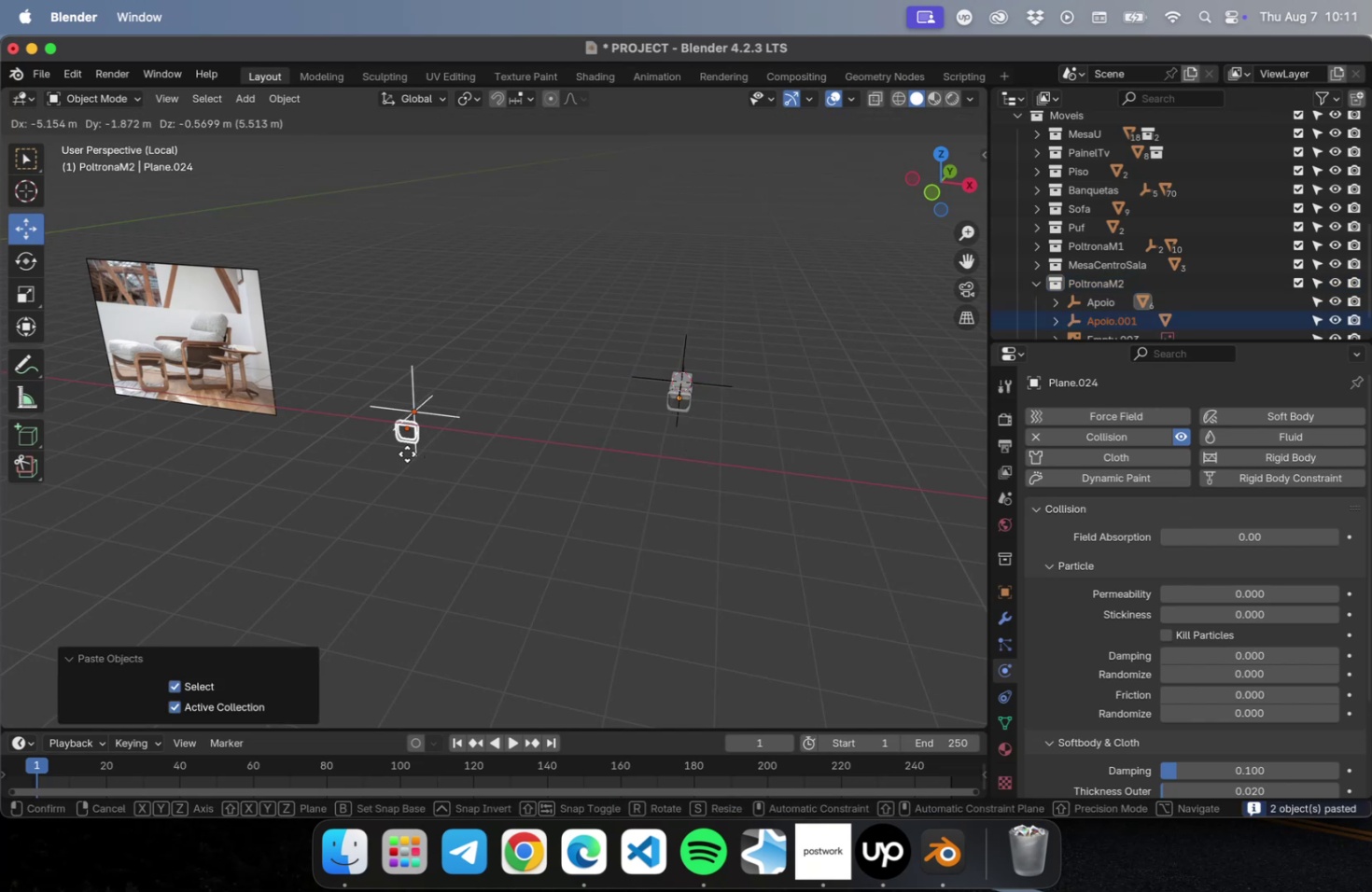 
left_click([399, 445])
 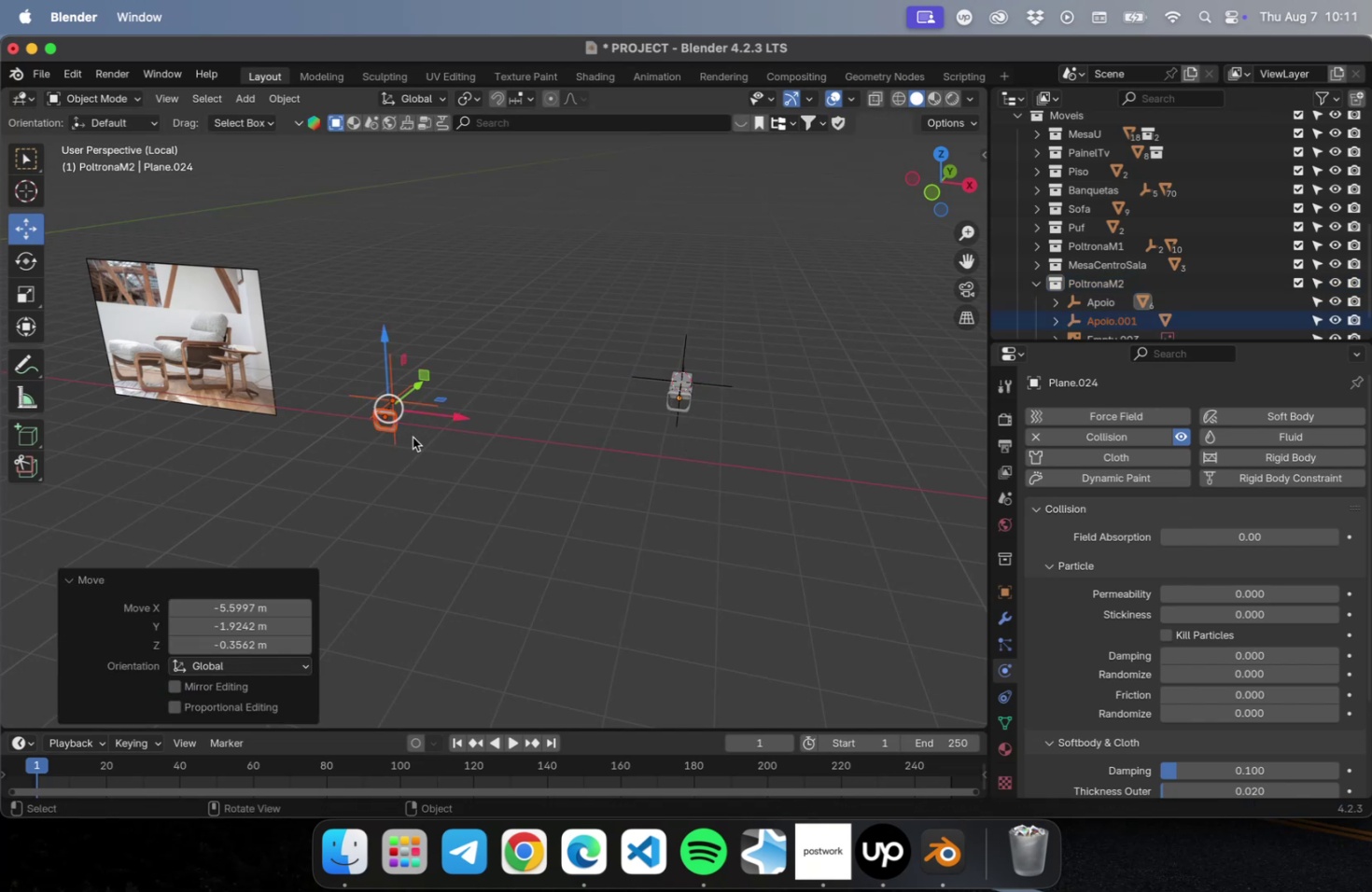 
left_click([413, 437])
 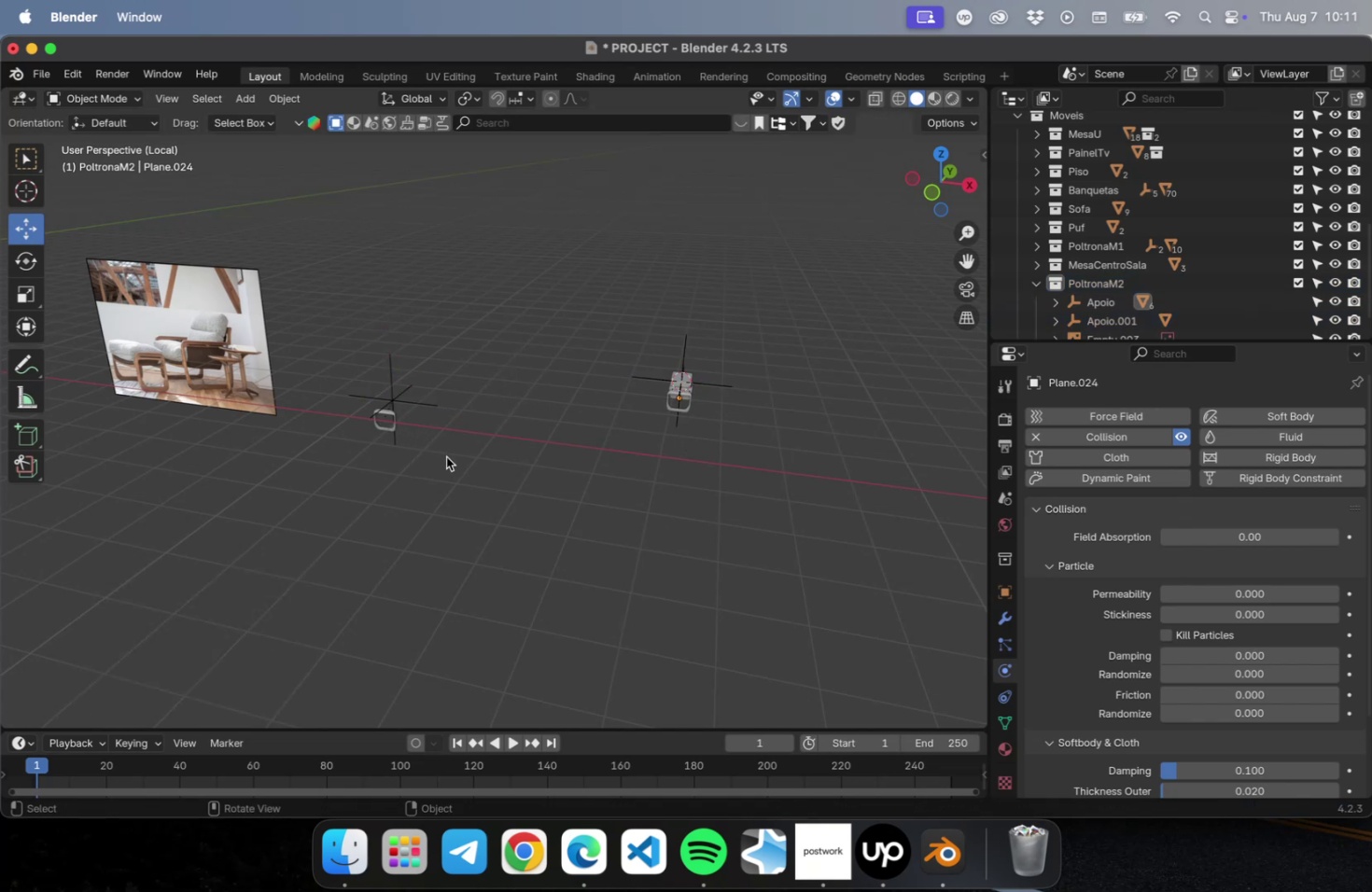 
left_click_drag(start_coordinate=[447, 456], to_coordinate=[409, 349])
 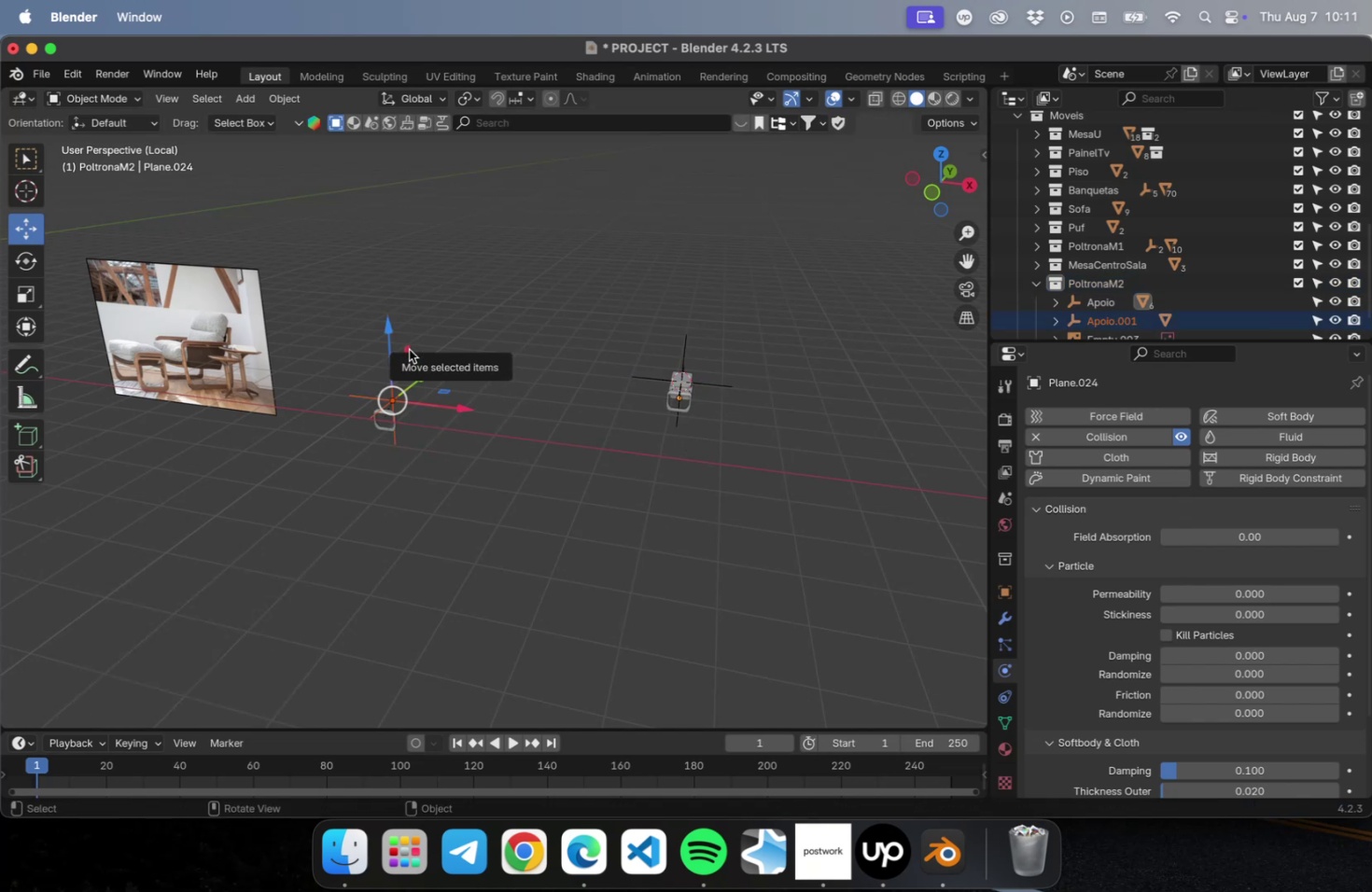 
key(Delete)
 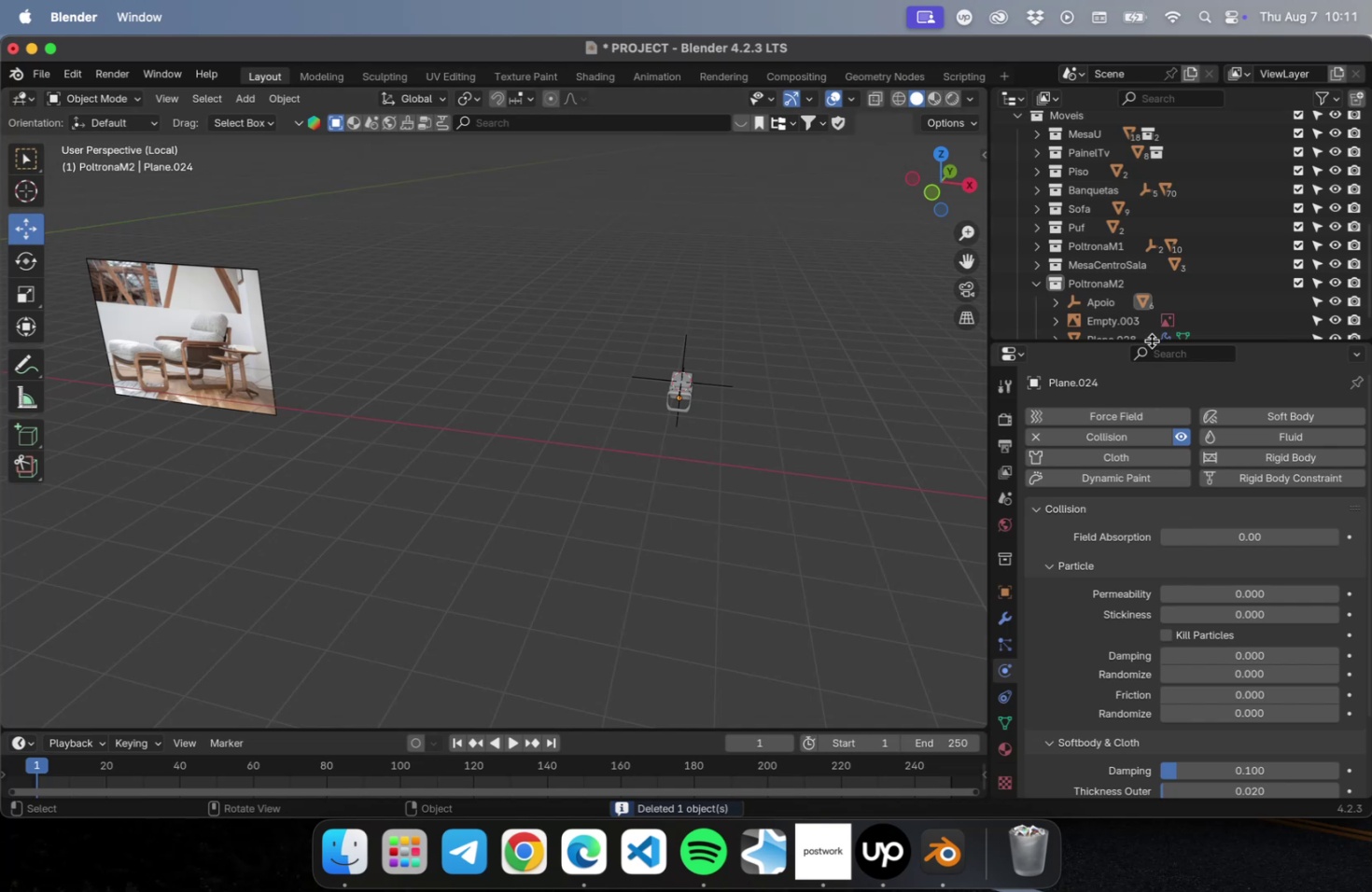 
scroll: coordinate [1129, 313], scroll_direction: down, amount: 13.0
 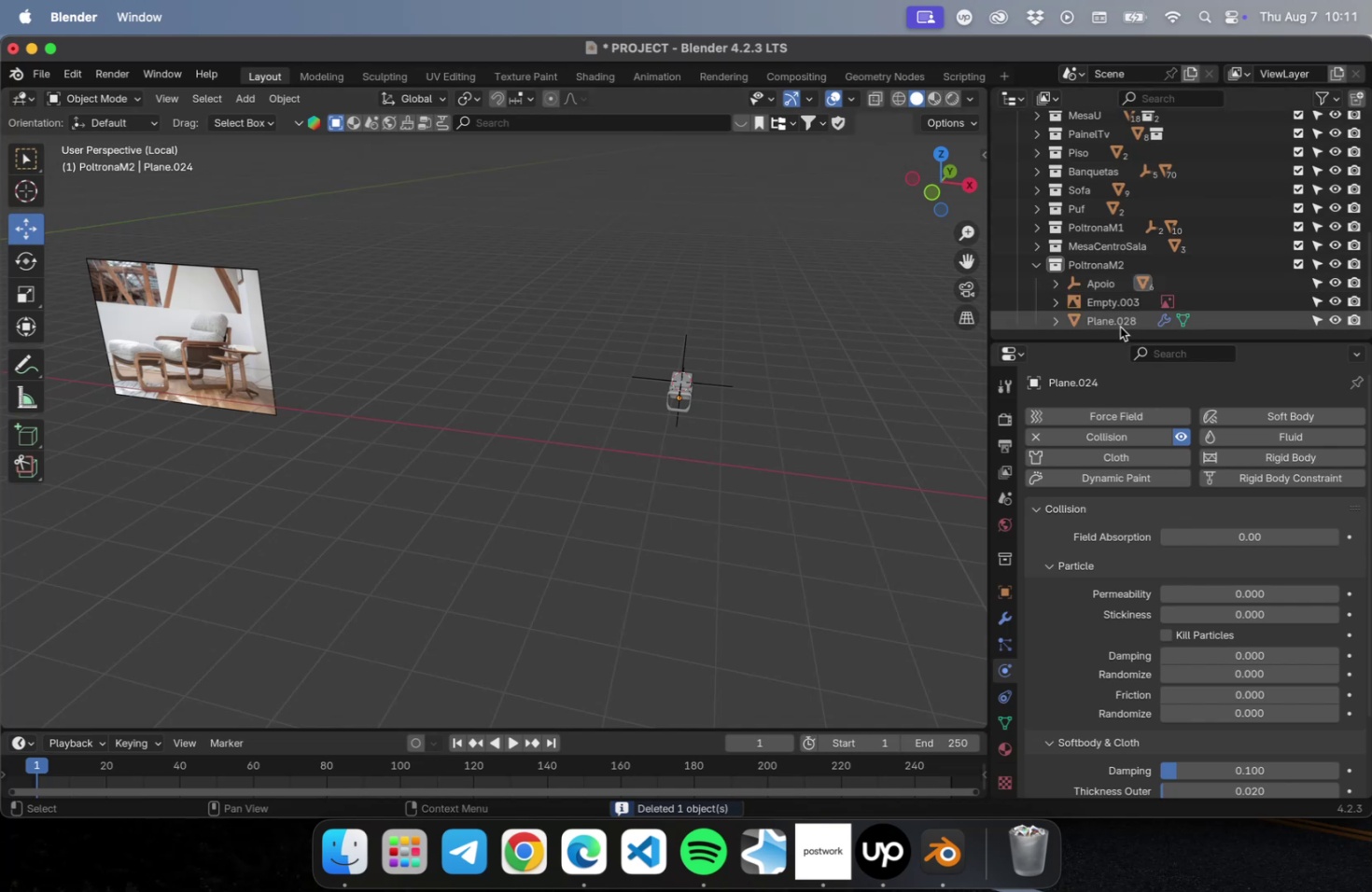 
left_click([1118, 325])
 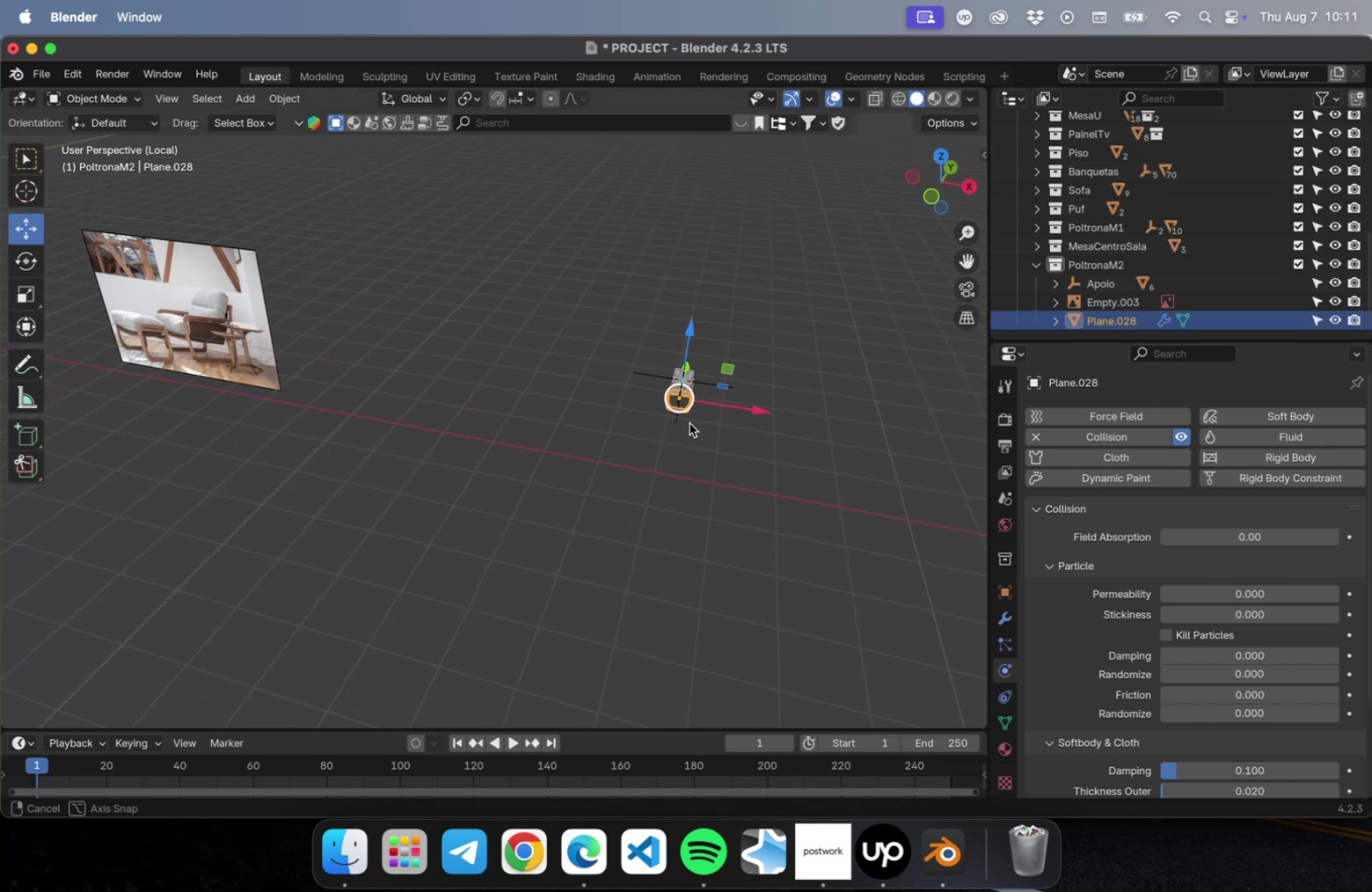 
key(G)
 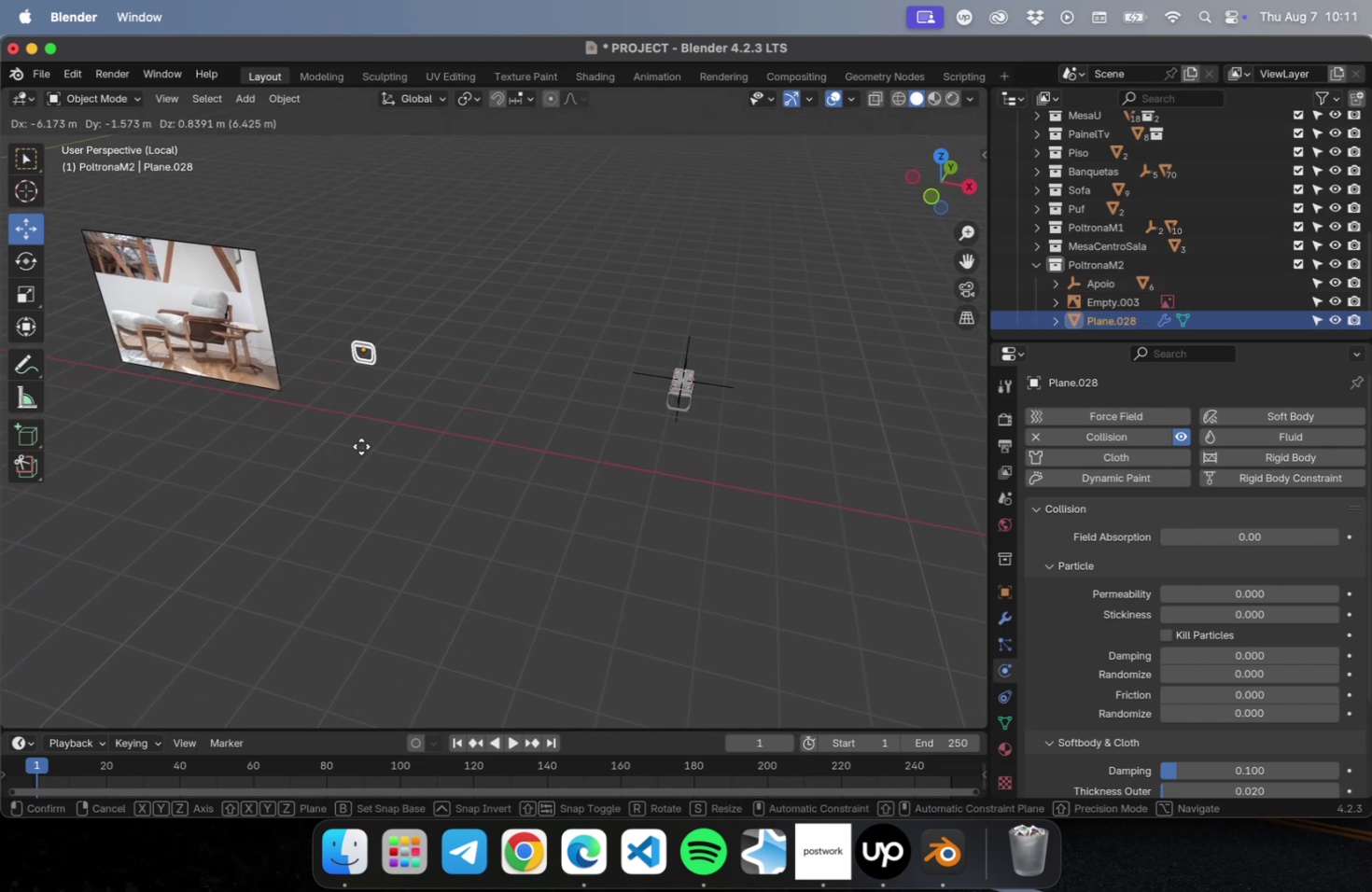 
left_click([355, 452])
 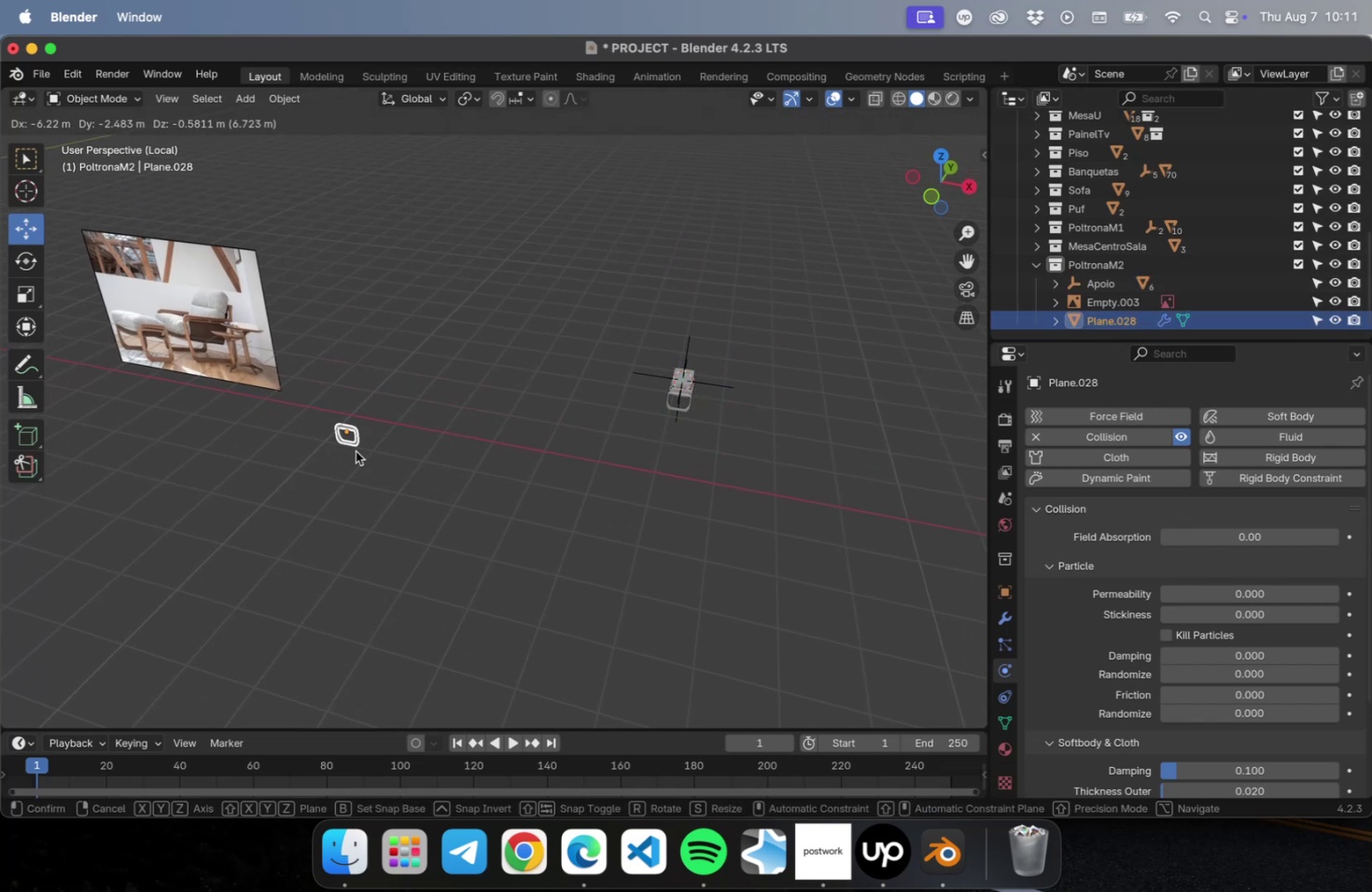 
key(Meta+S)
 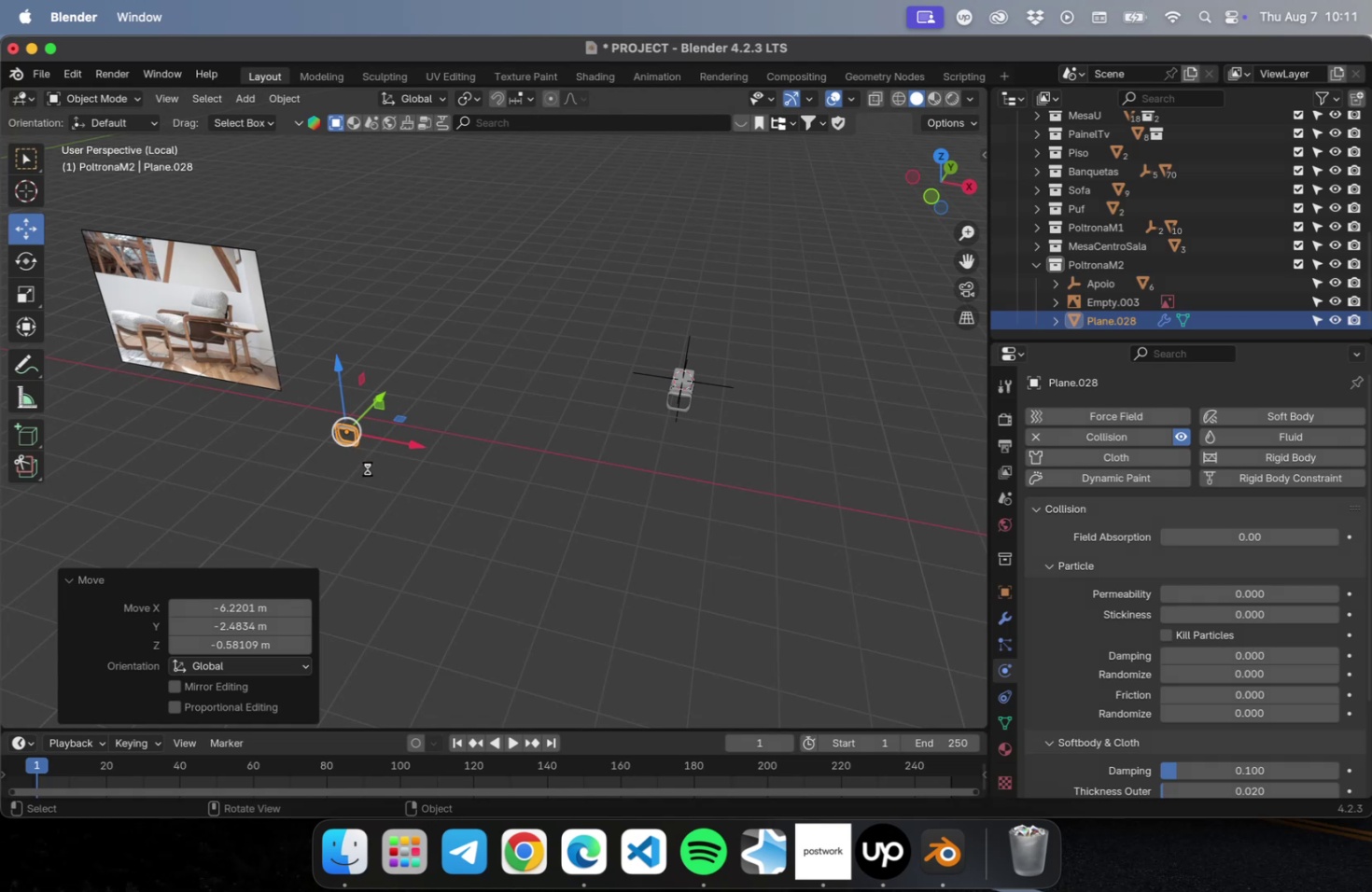 
key(NumLock)
 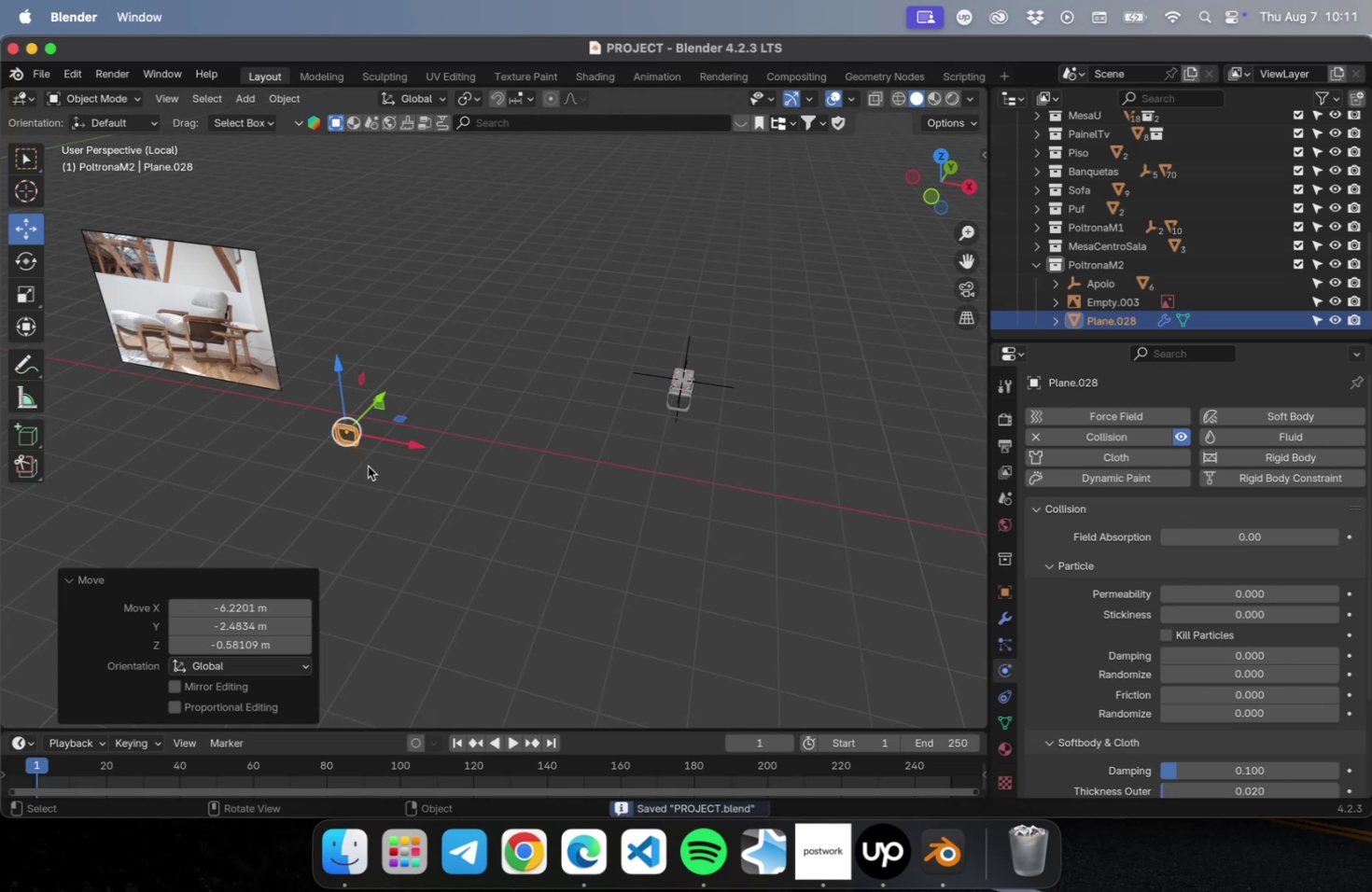 
key(NumpadDecimal)
 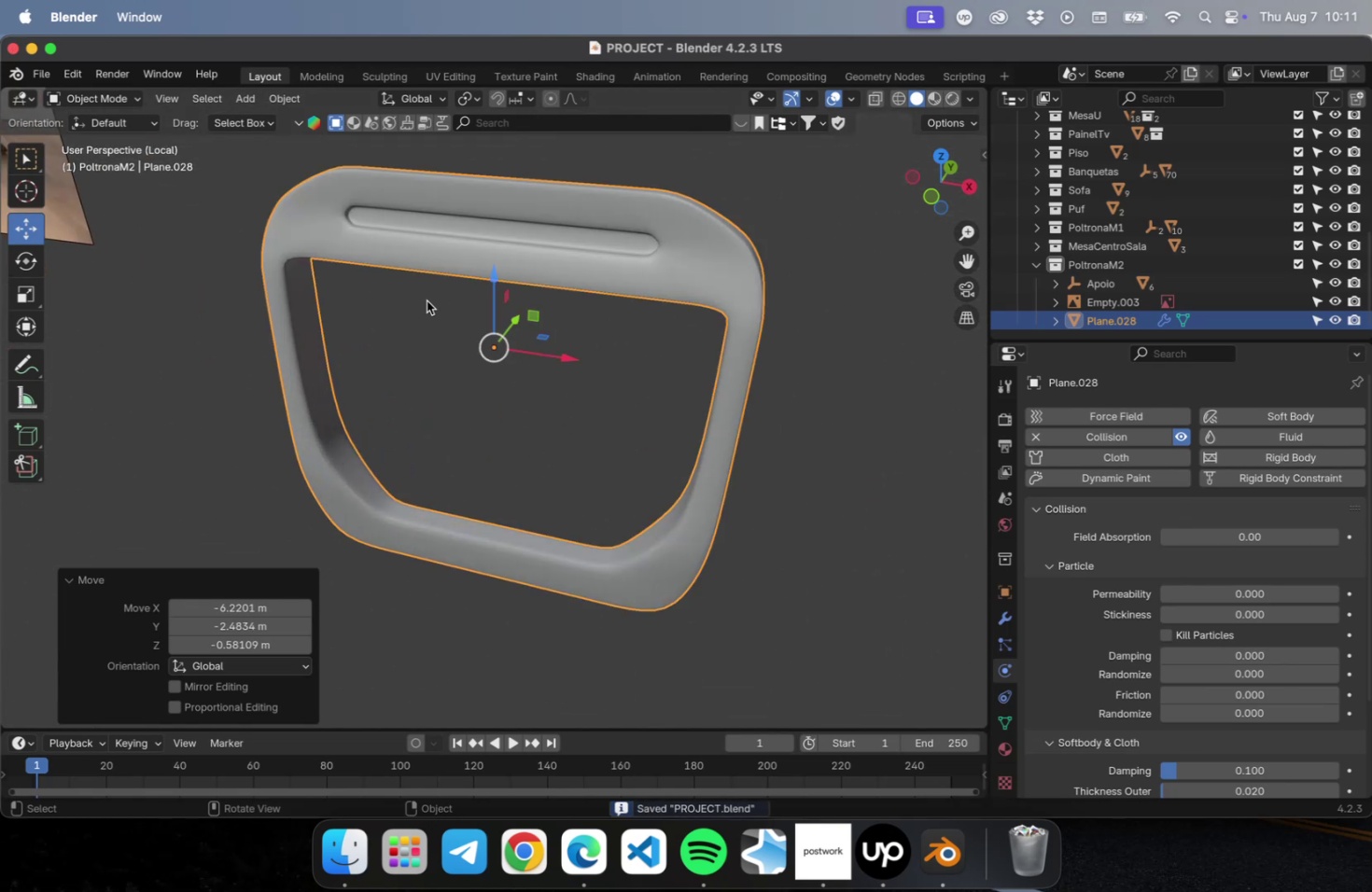 
right_click([434, 268])
 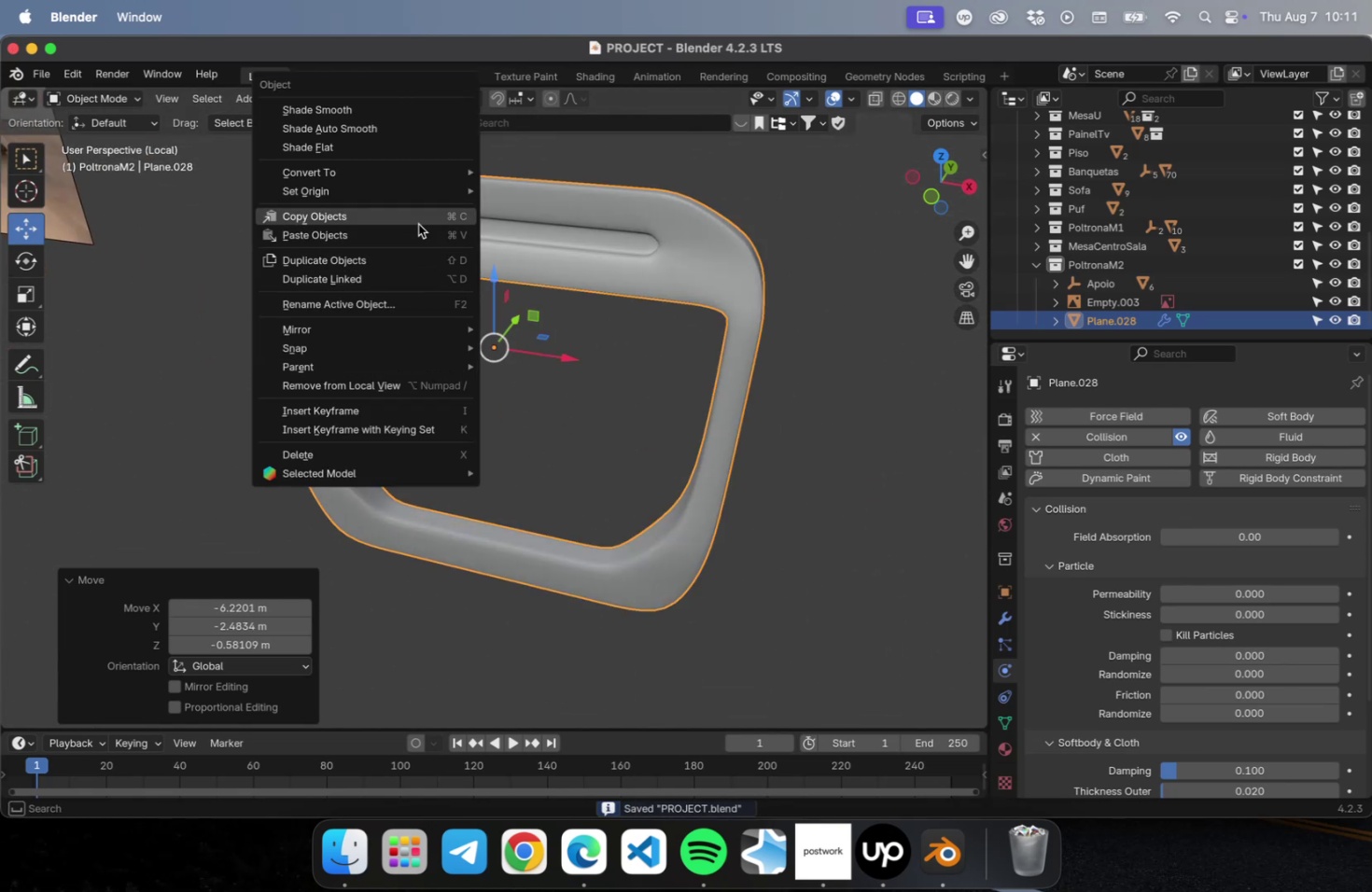 
mouse_move([437, 369])
 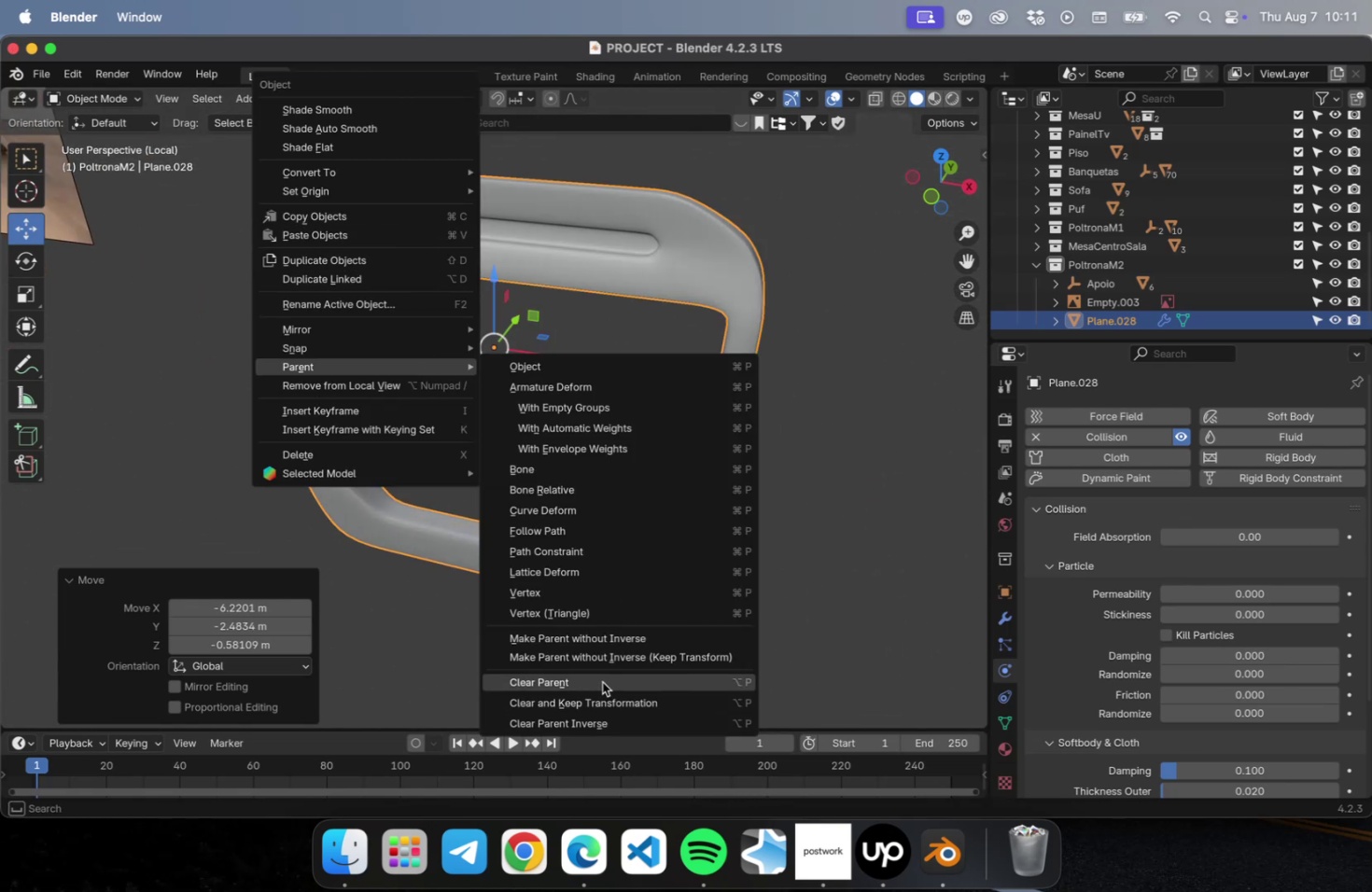 
left_click([602, 680])
 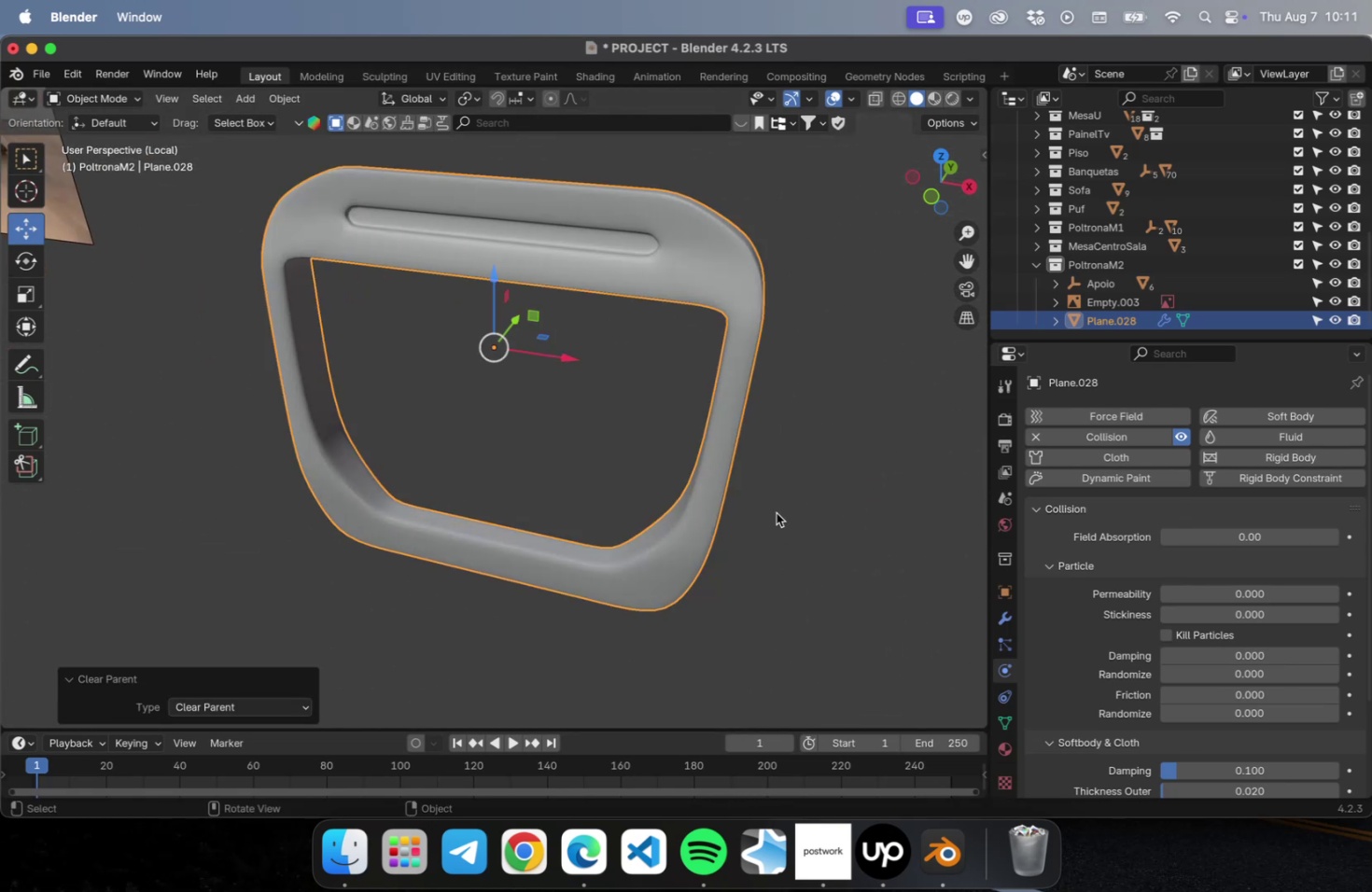 
scroll: coordinate [715, 516], scroll_direction: down, amount: 28.0
 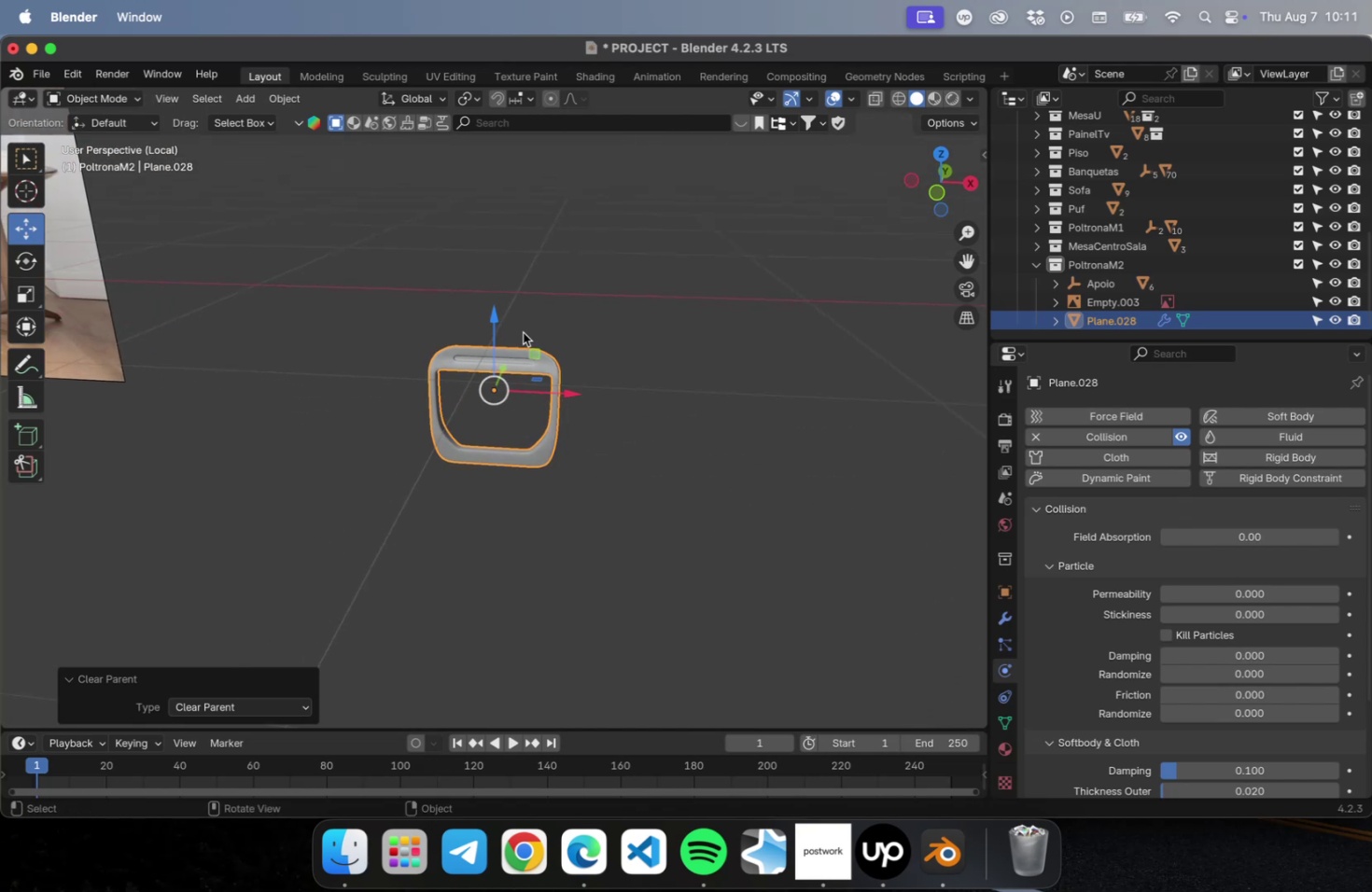 
left_click_drag(start_coordinate=[497, 324], to_coordinate=[488, 230])
 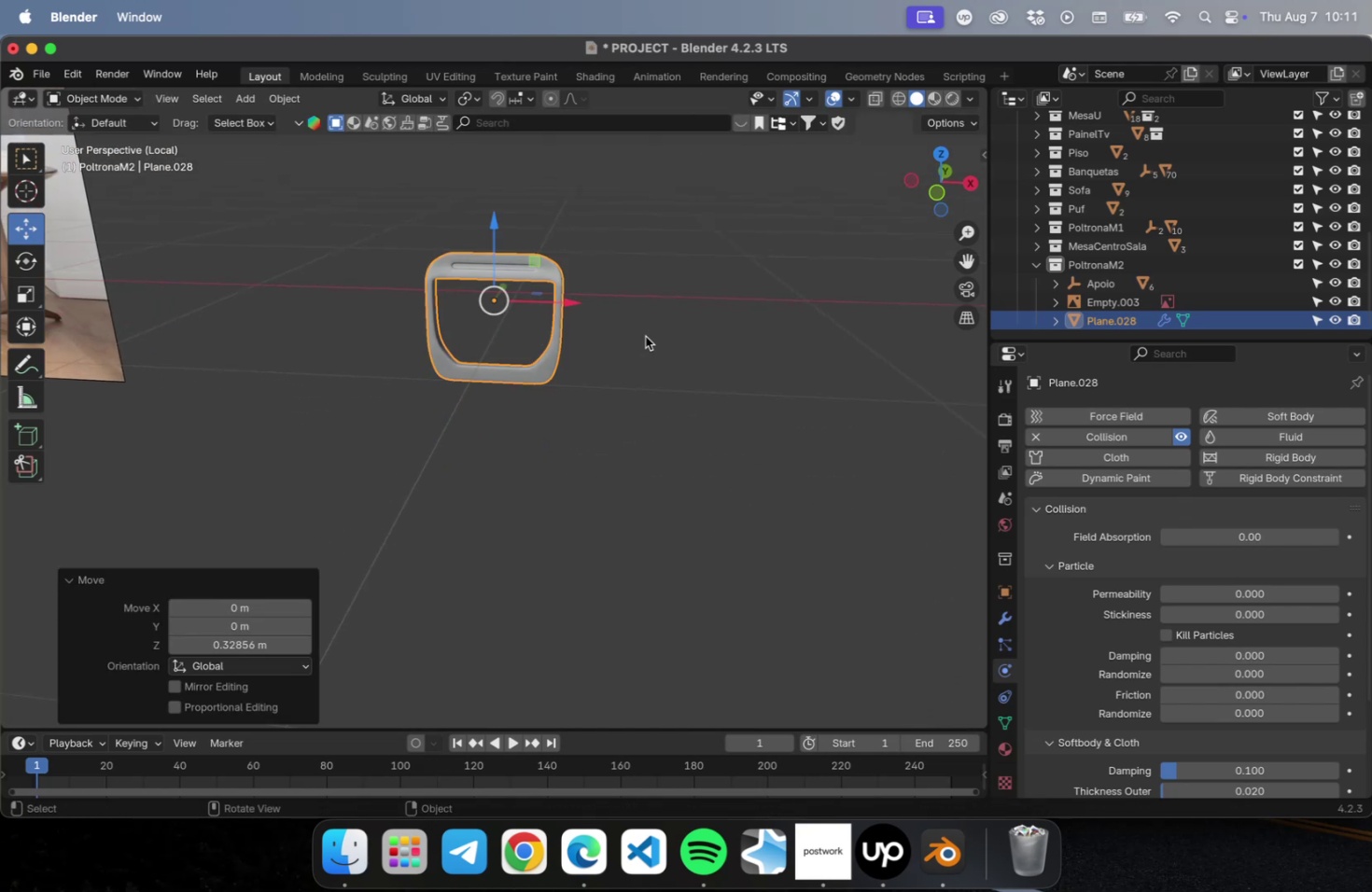 
key(N)
 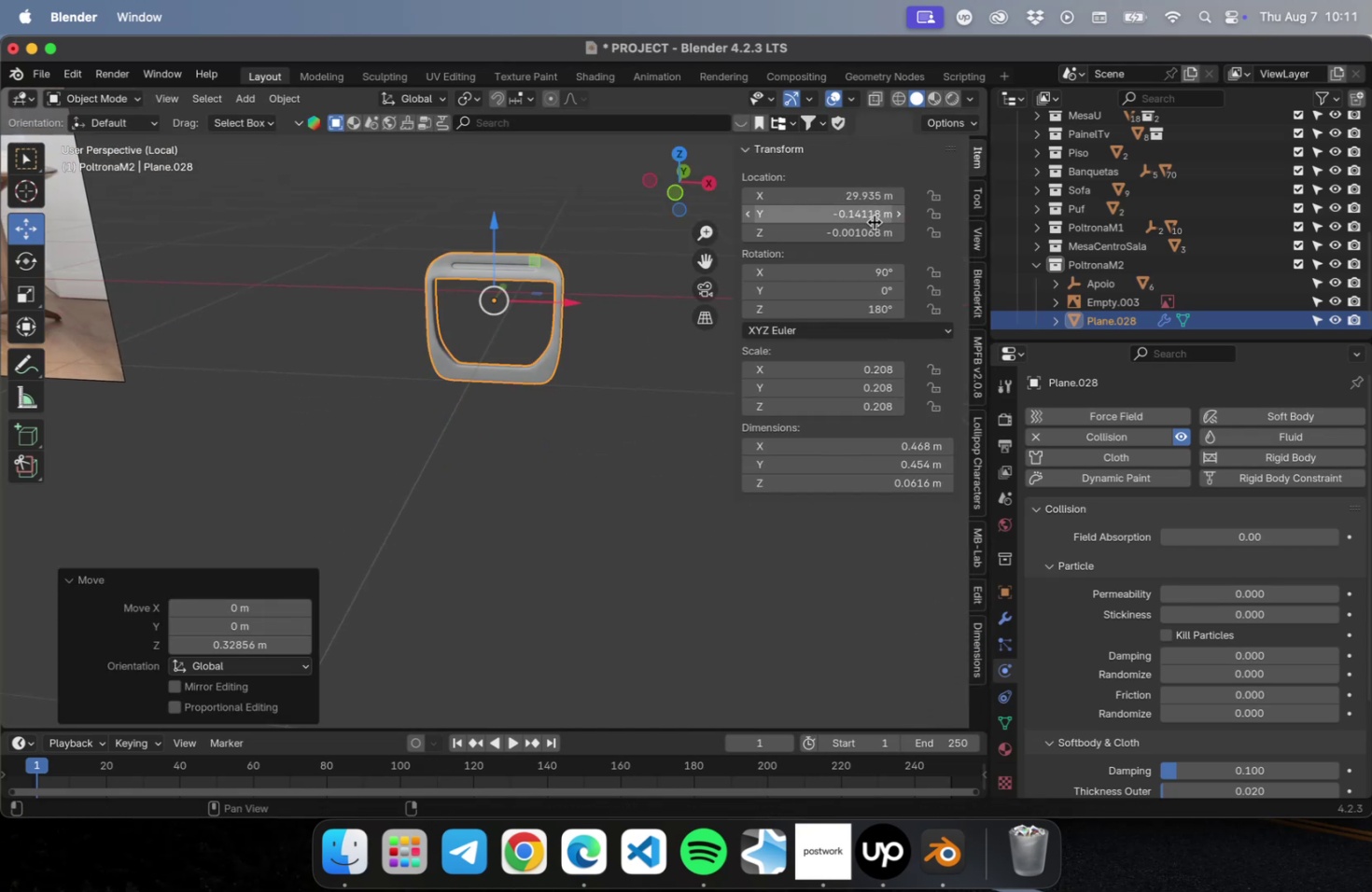 
left_click([872, 230])
 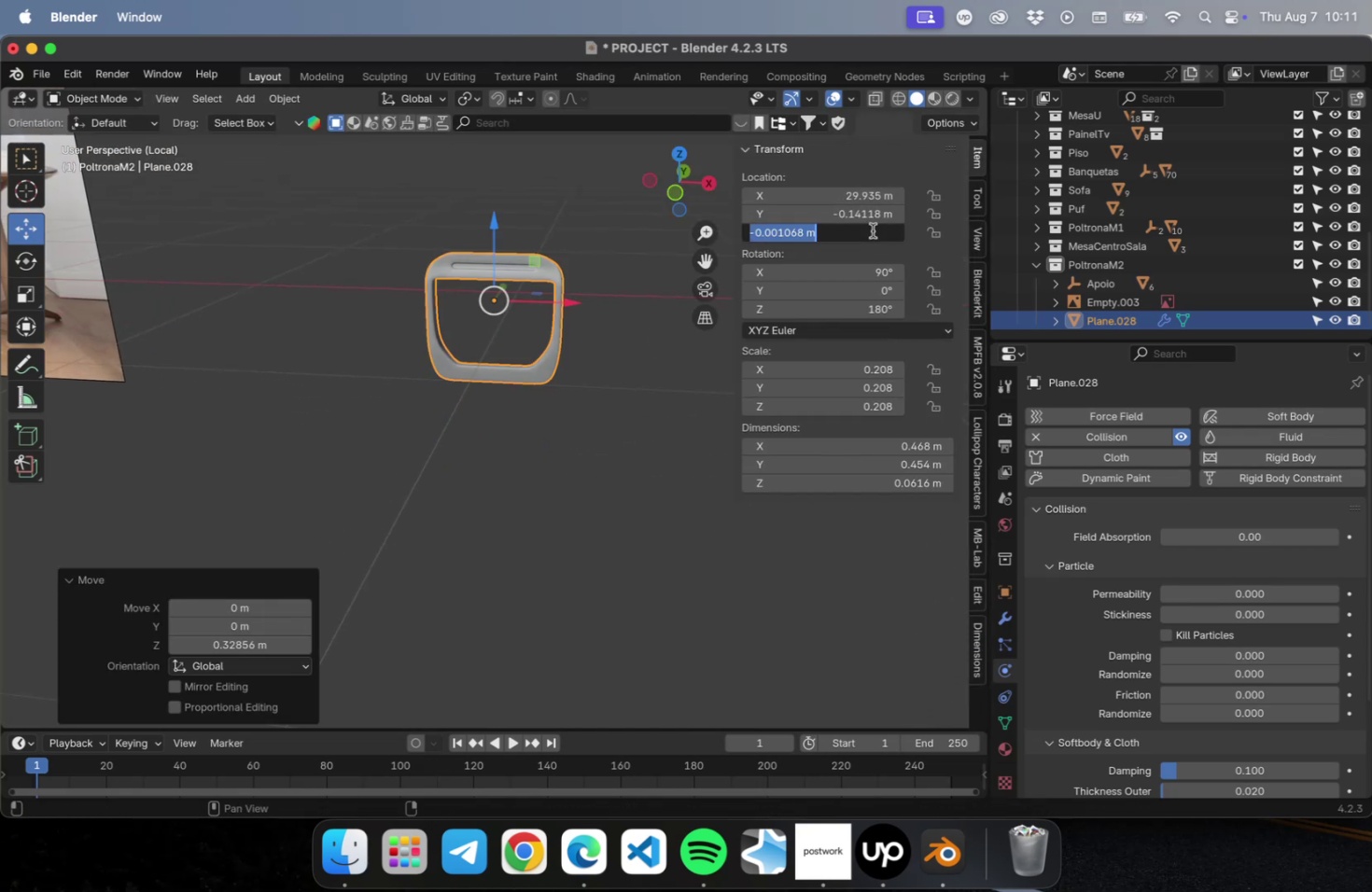 
key(0)
 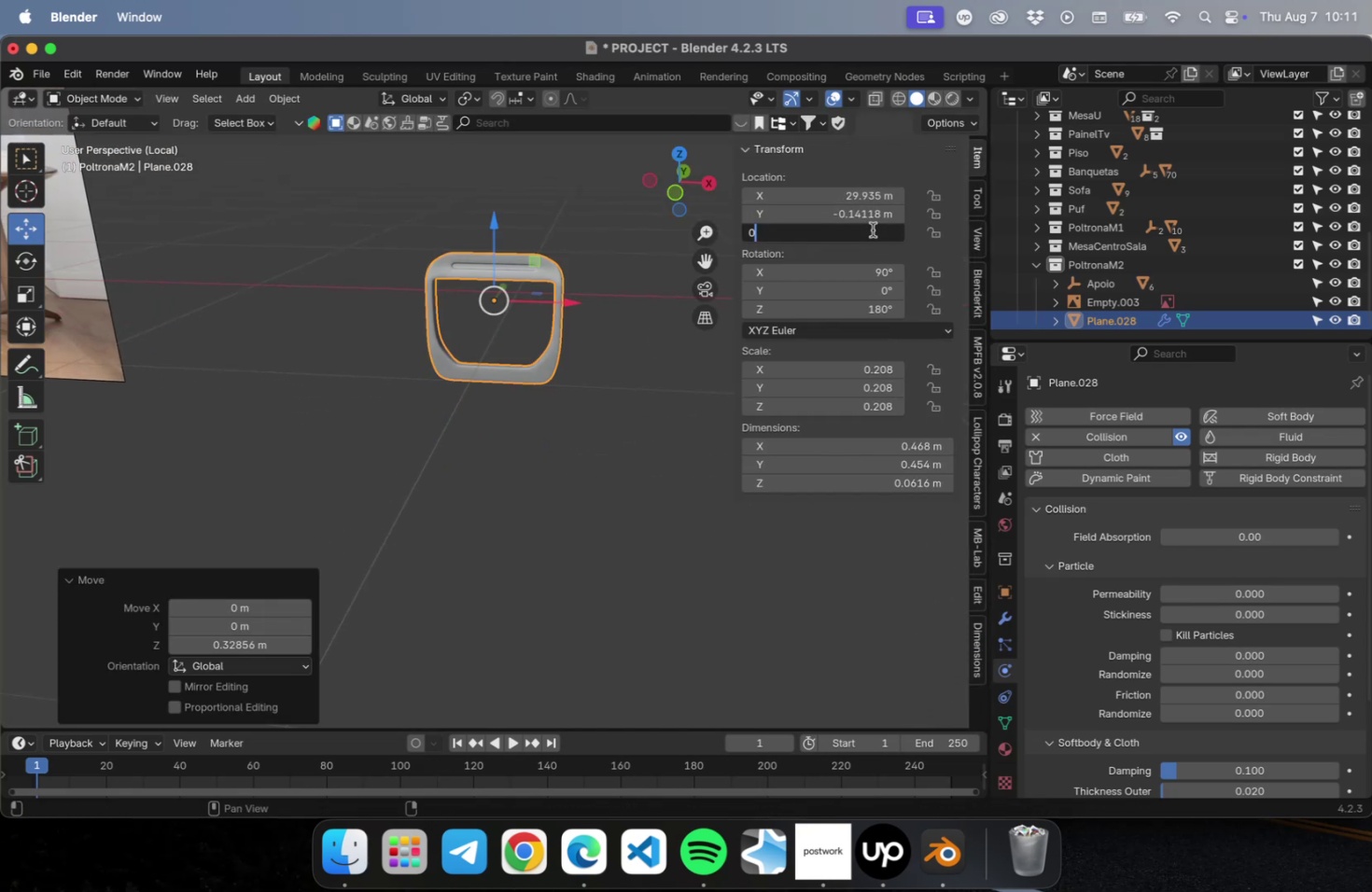 
key(Enter)
 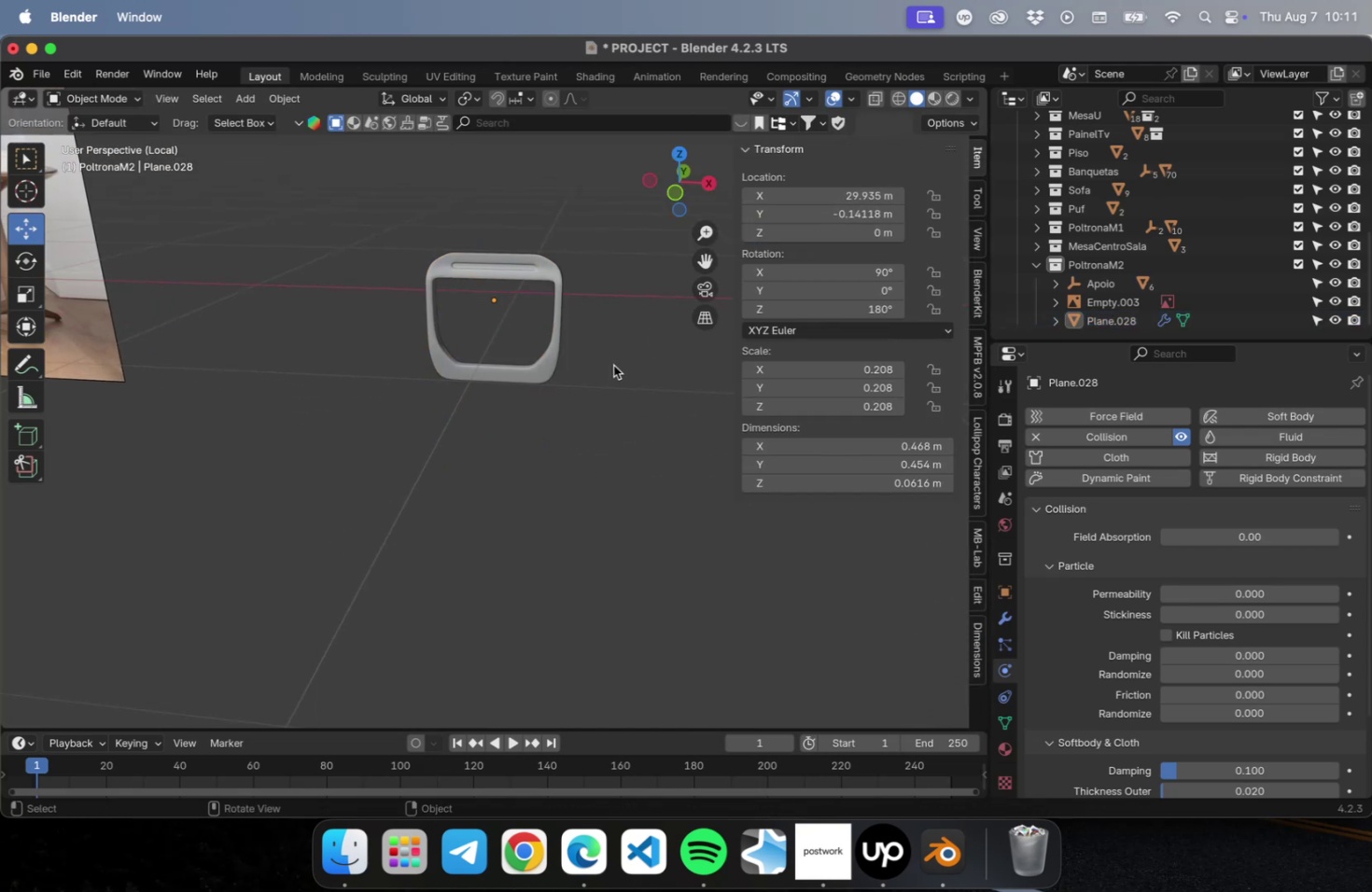 
key(NumLock)
 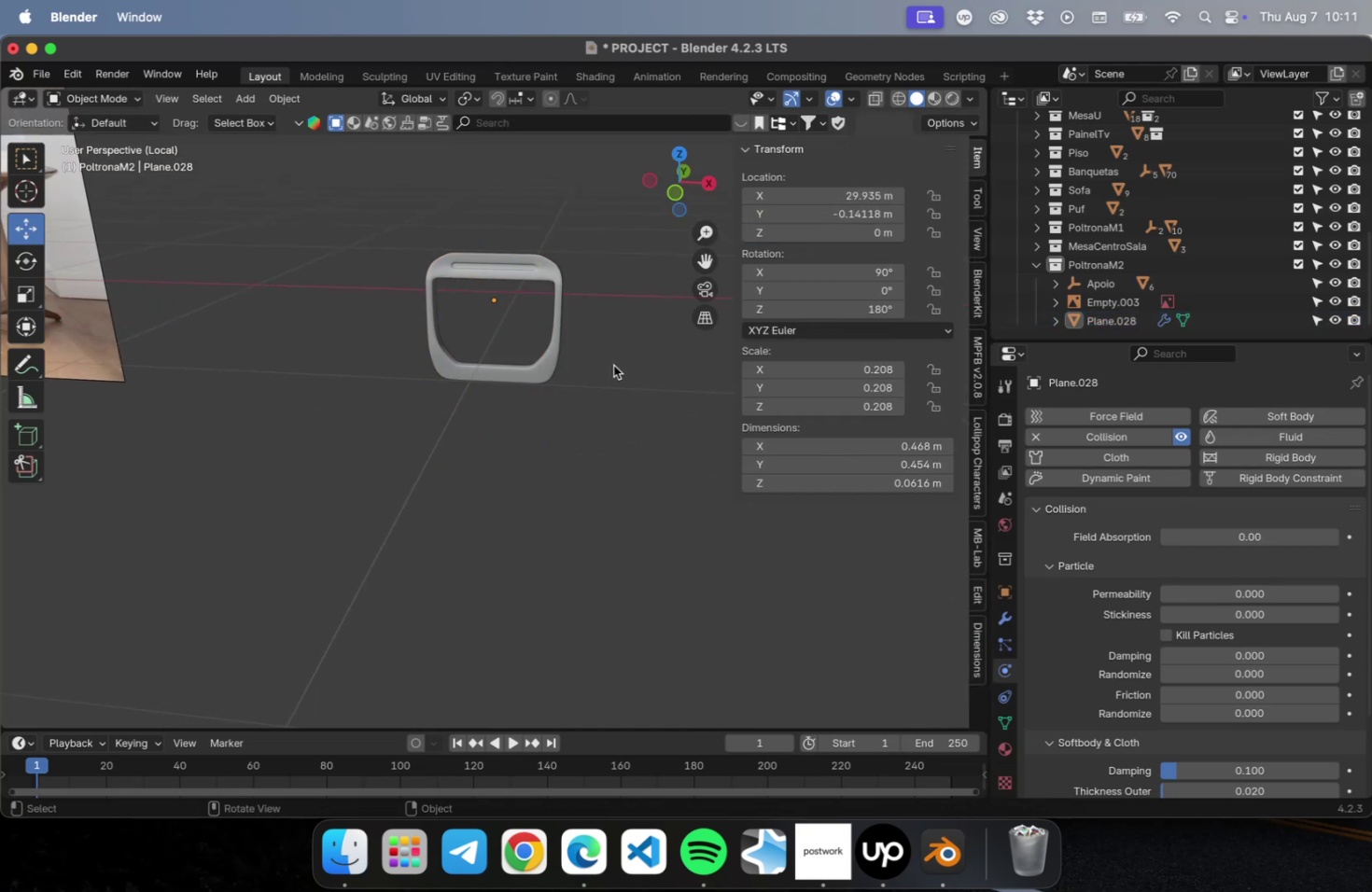 
key(Numpad1)
 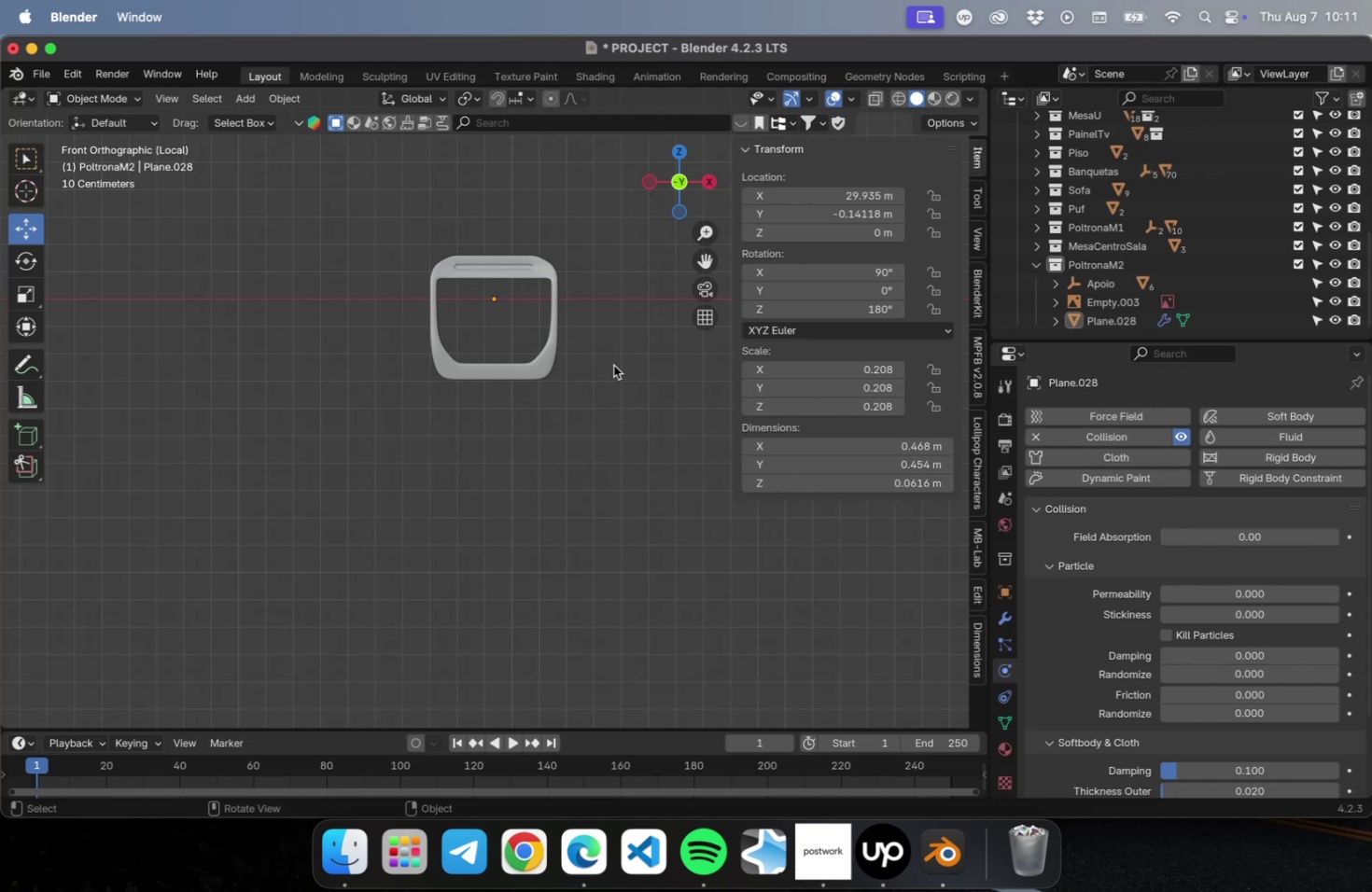 
scroll: coordinate [580, 372], scroll_direction: down, amount: 16.0
 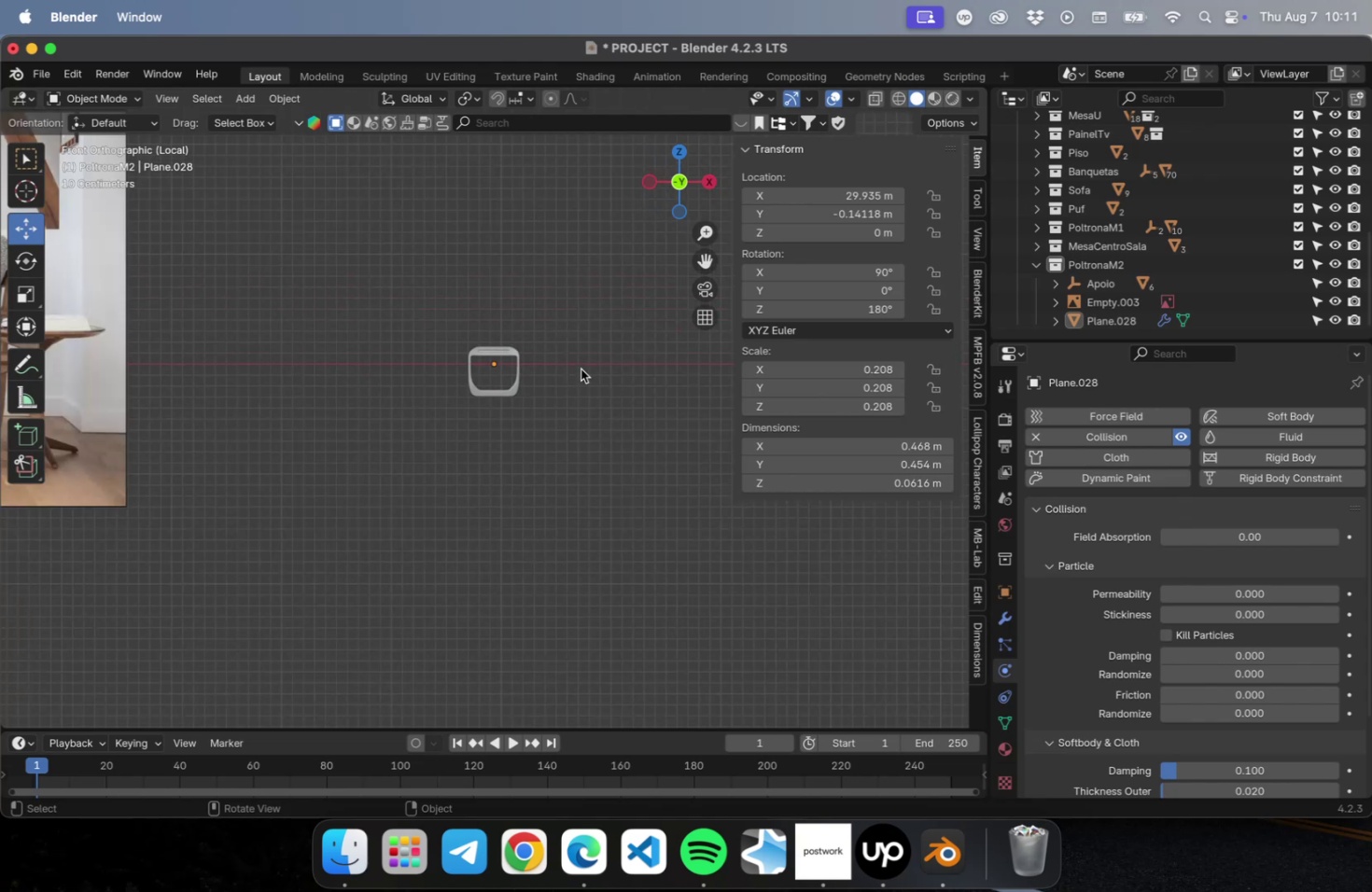 
key(Shift+ShiftLeft)
 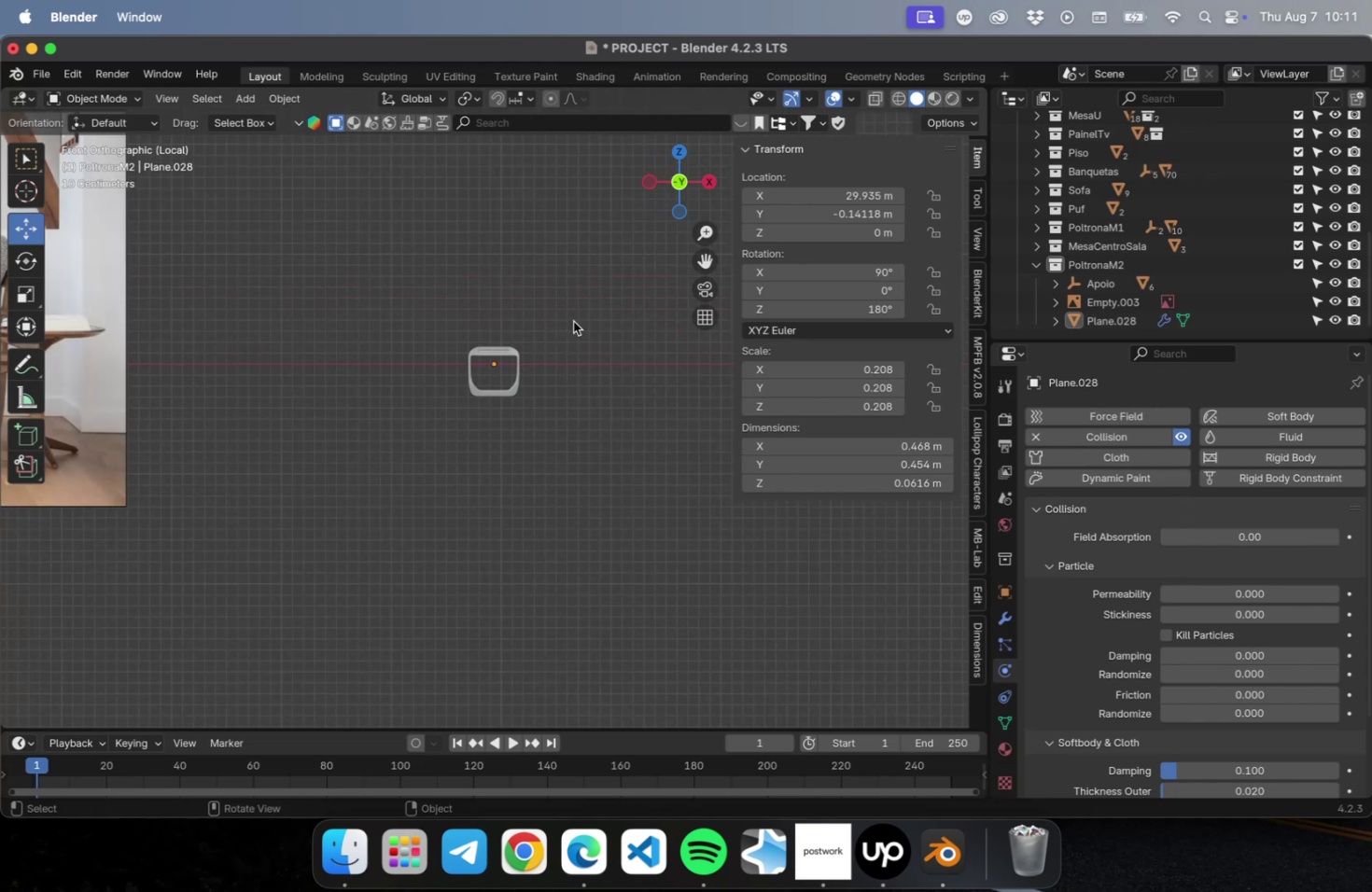 
left_click_drag(start_coordinate=[572, 320], to_coordinate=[404, 422])
 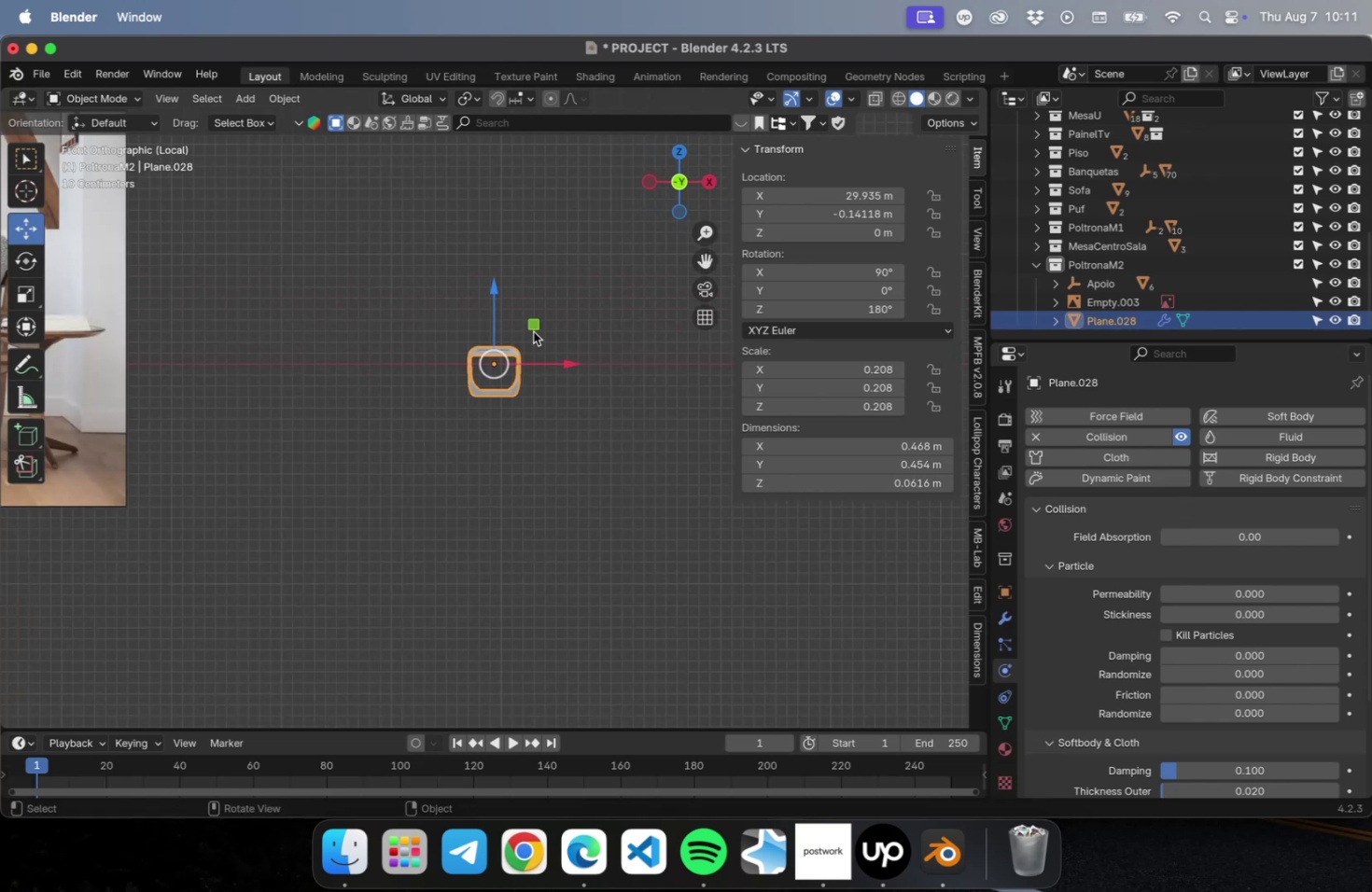 
left_click_drag(start_coordinate=[537, 323], to_coordinate=[240, 349])
 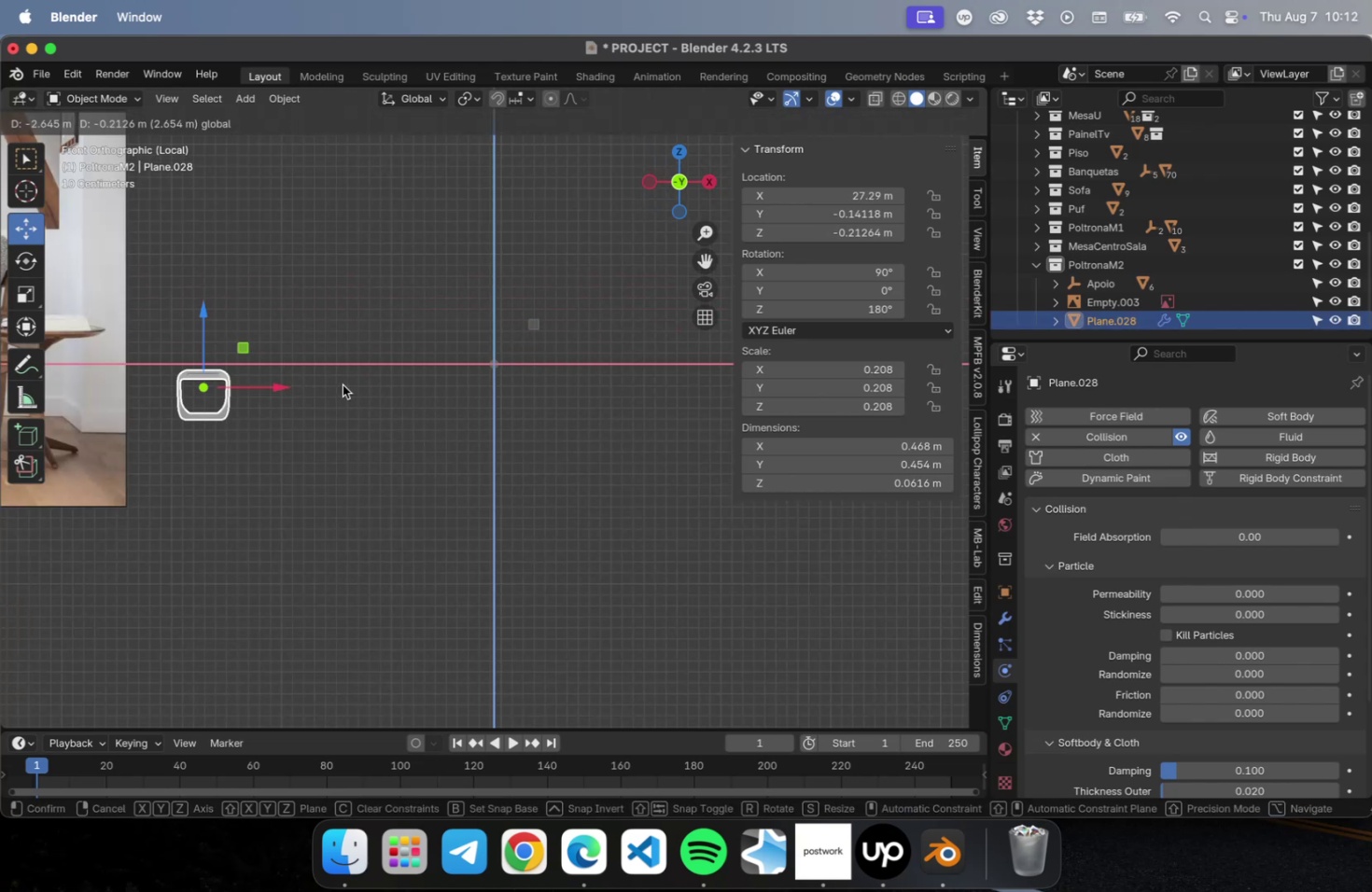 
left_click([372, 402])
 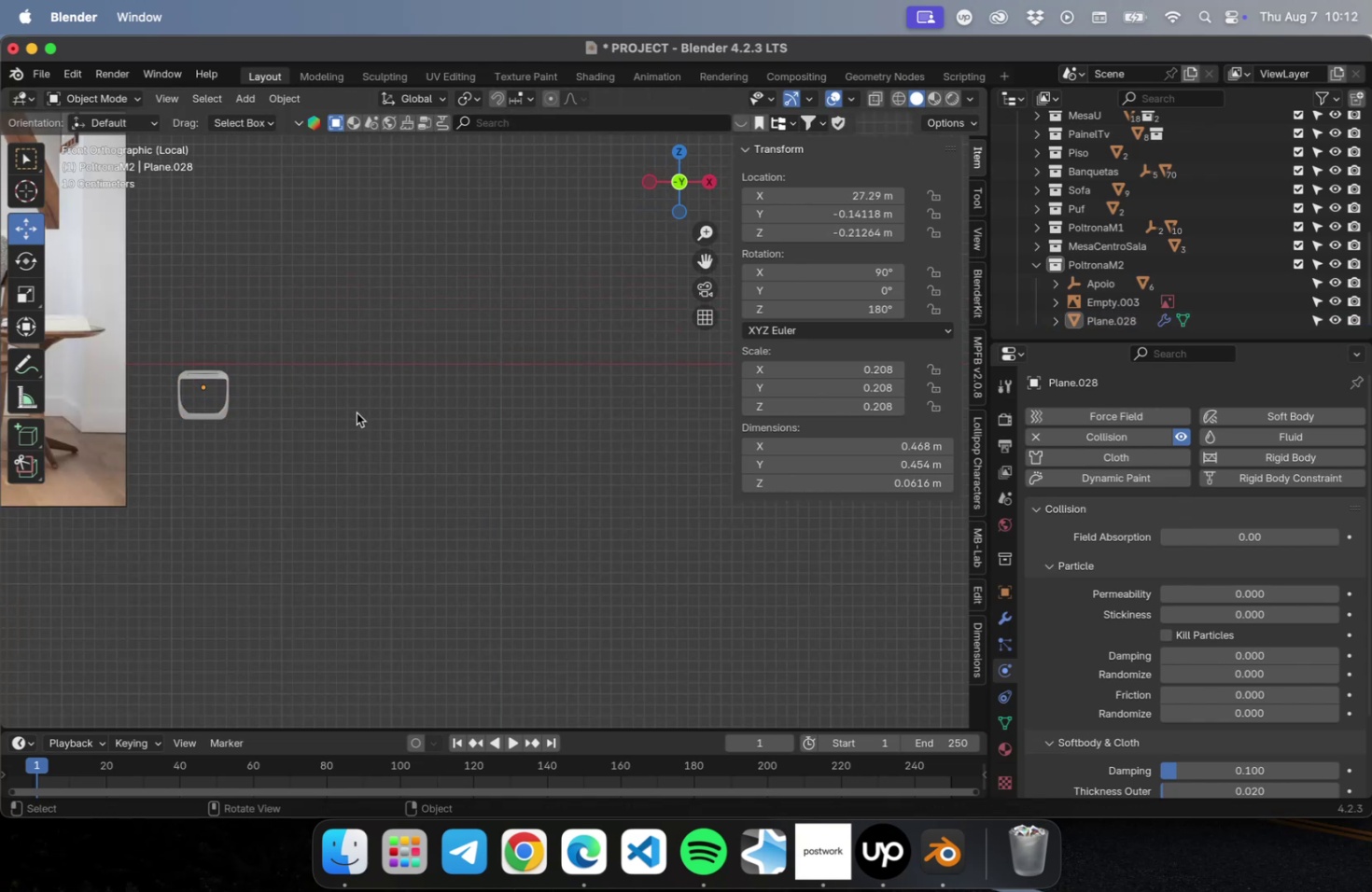 
hold_key(key=ShiftLeft, duration=0.66)
 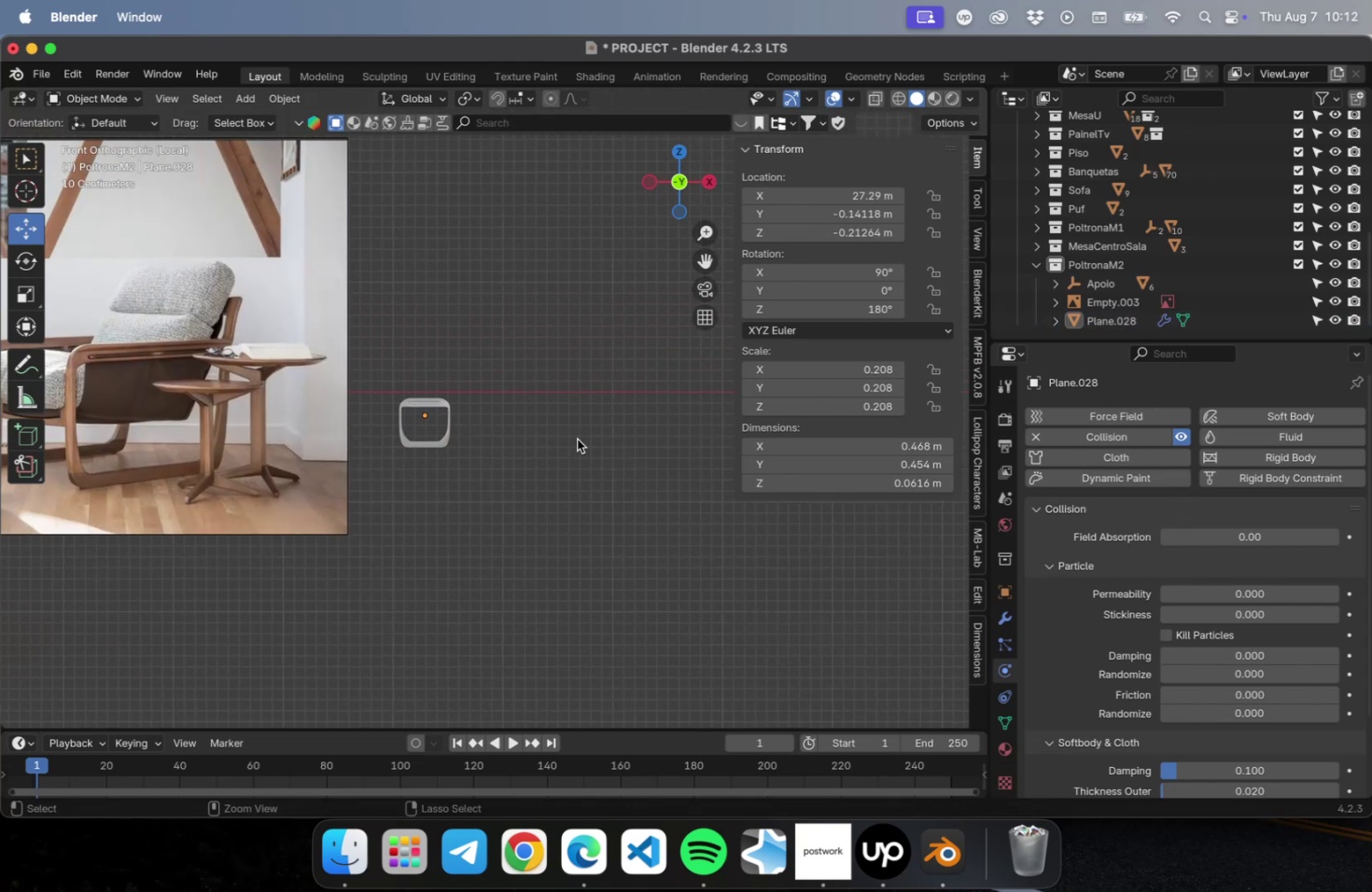 
key(Meta+S)
 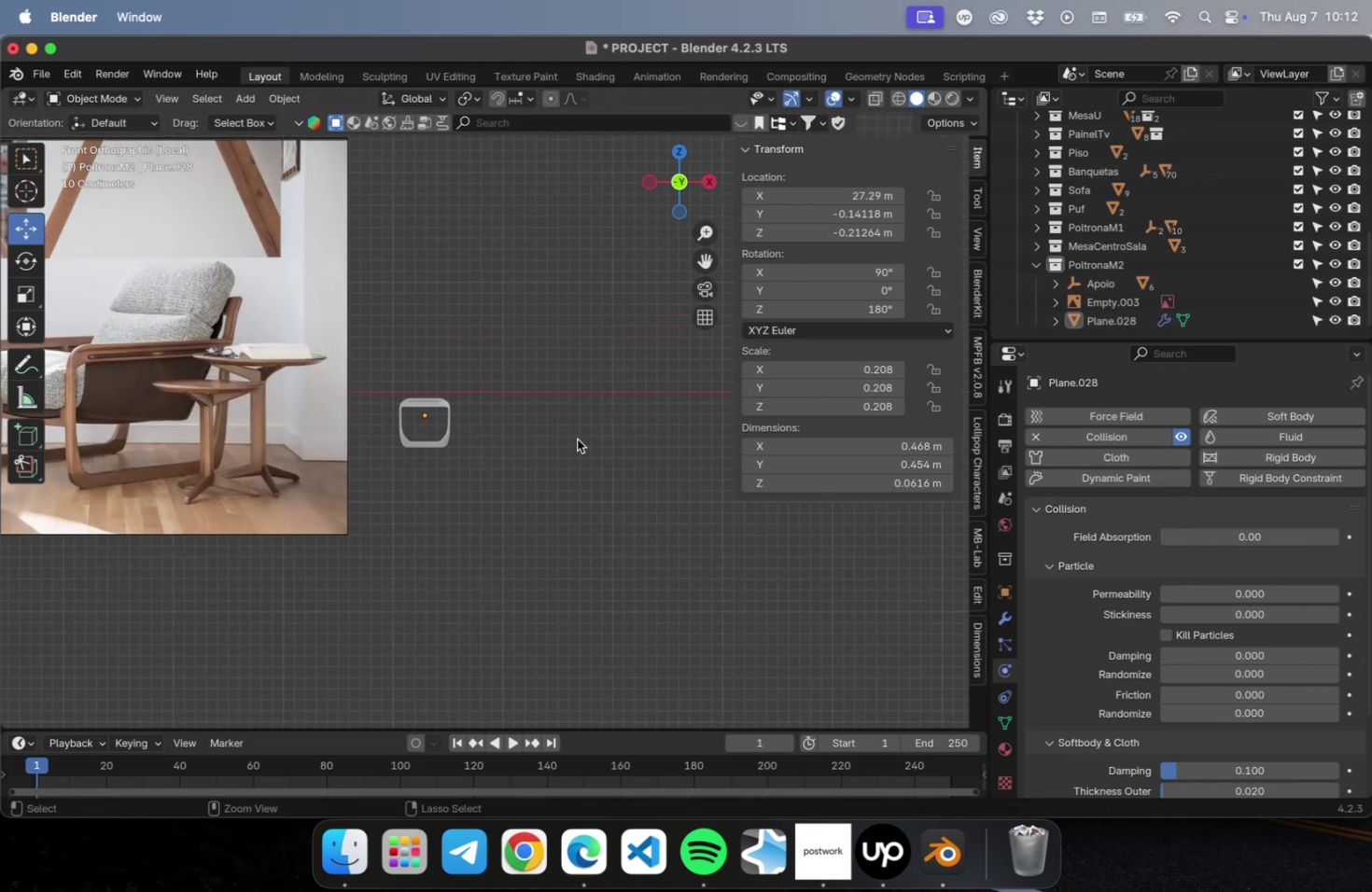 
key(Meta+S)
 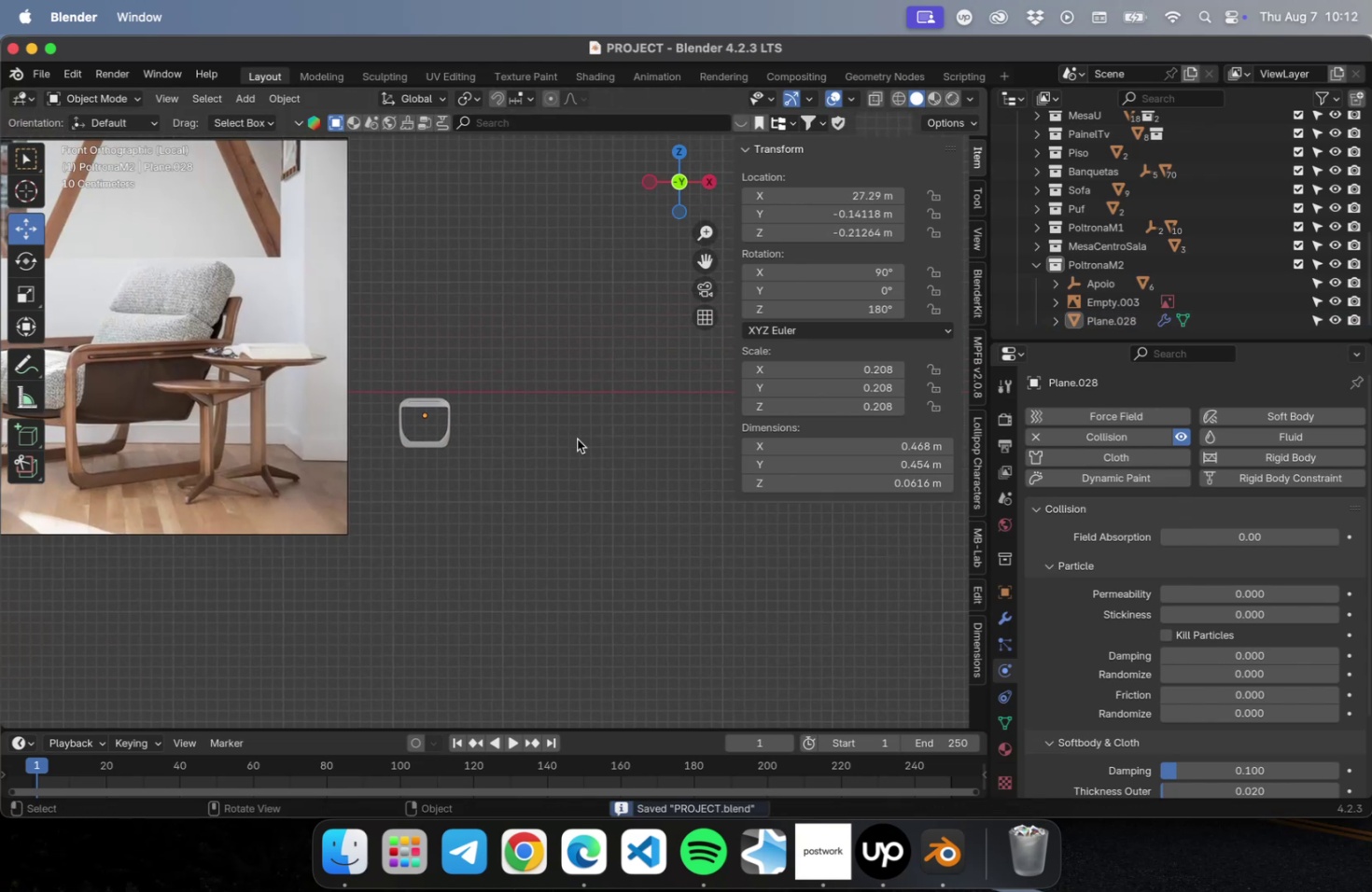 
key(N)
 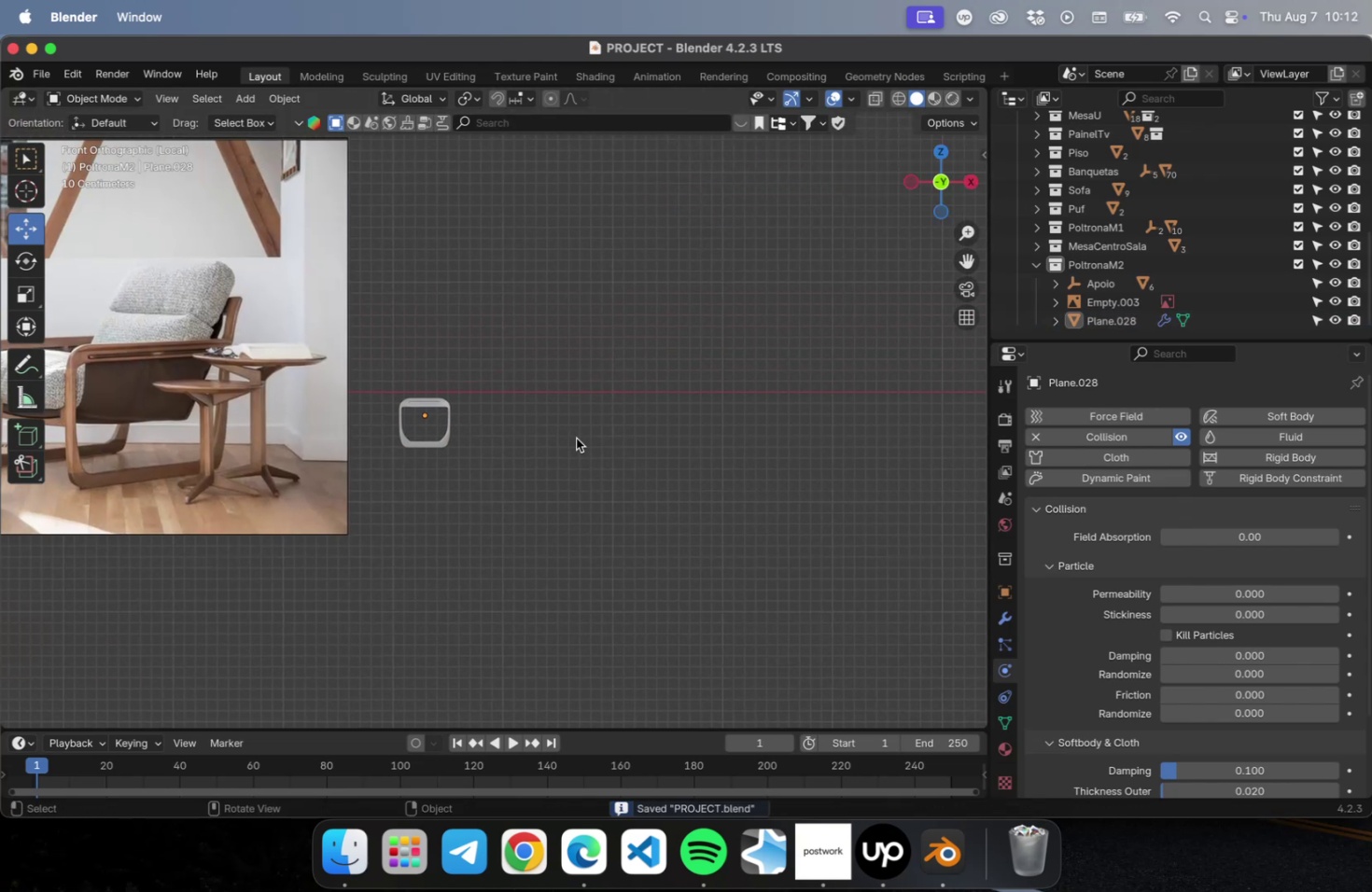 
hold_key(key=ShiftLeft, duration=1.05)
 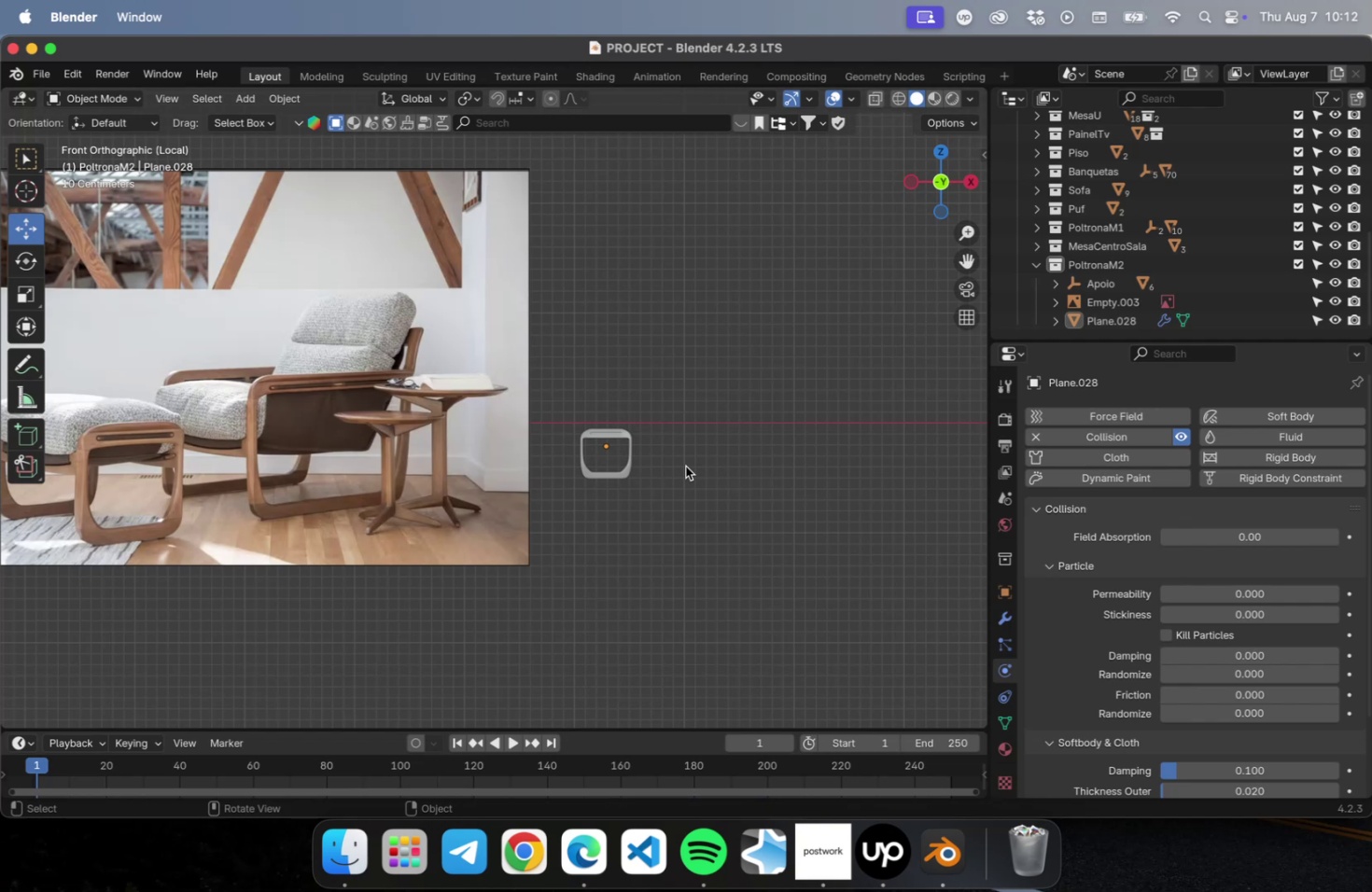 
left_click([473, 404])
 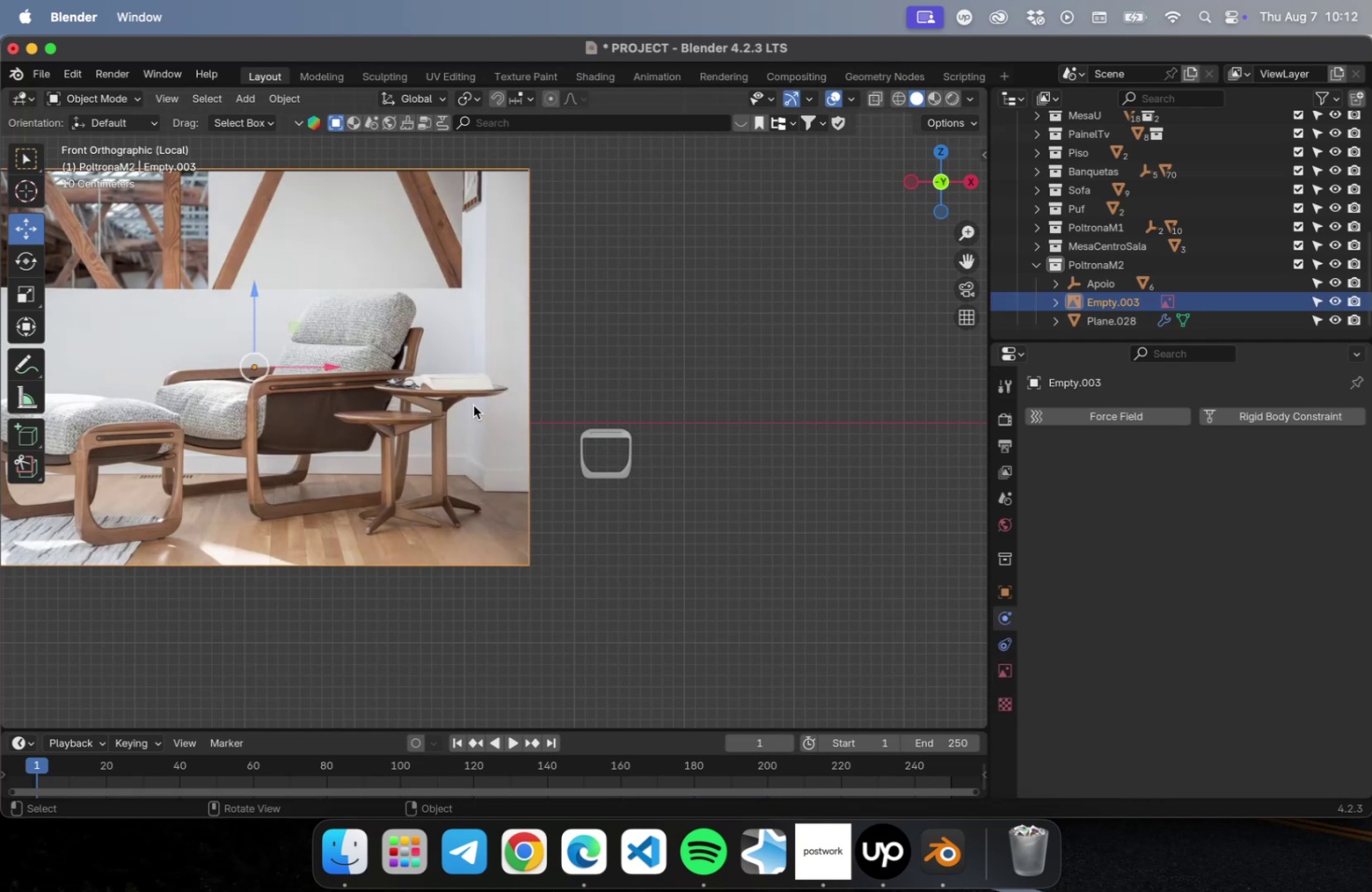 
key(S)
 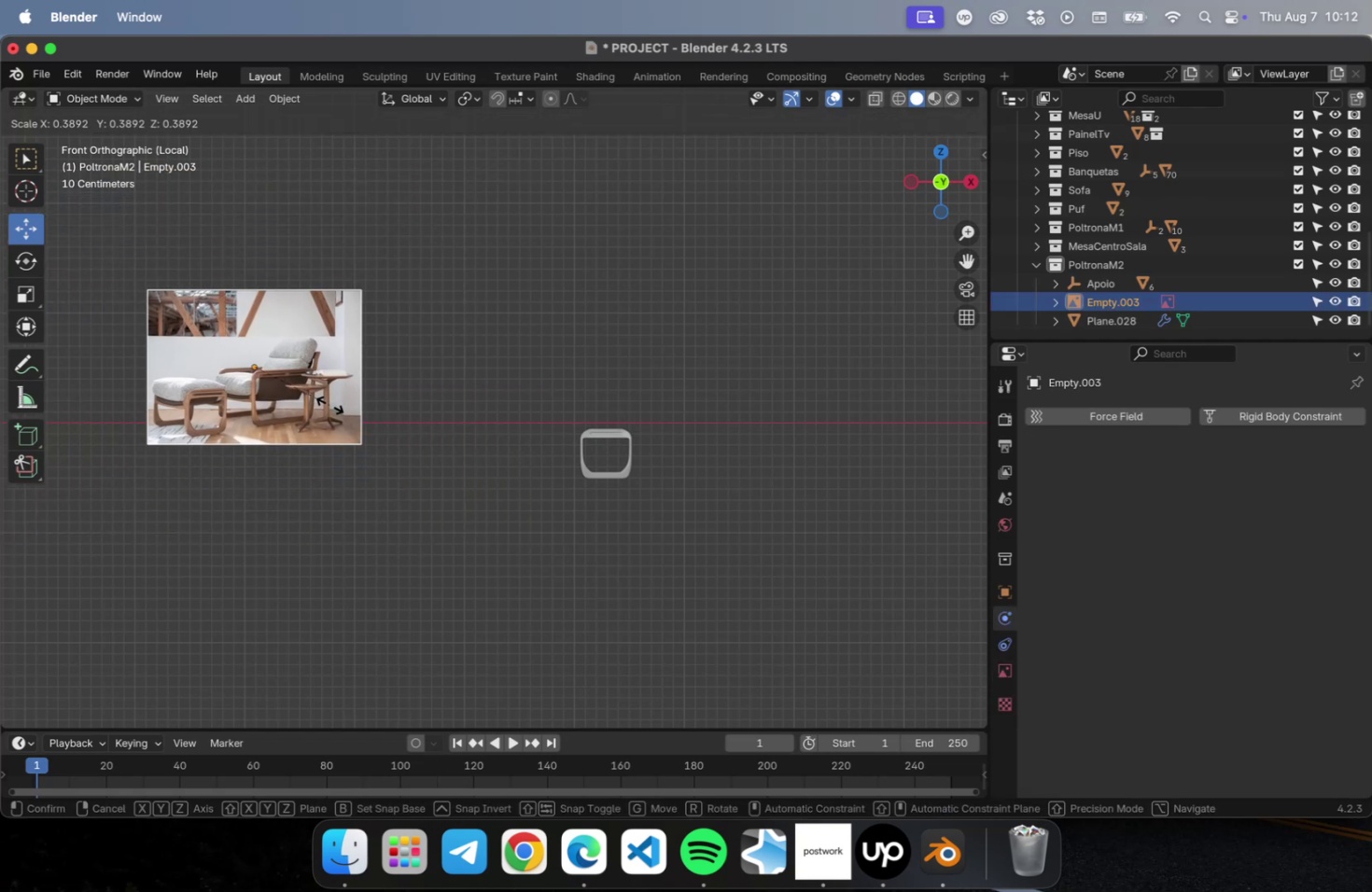 
left_click([296, 402])
 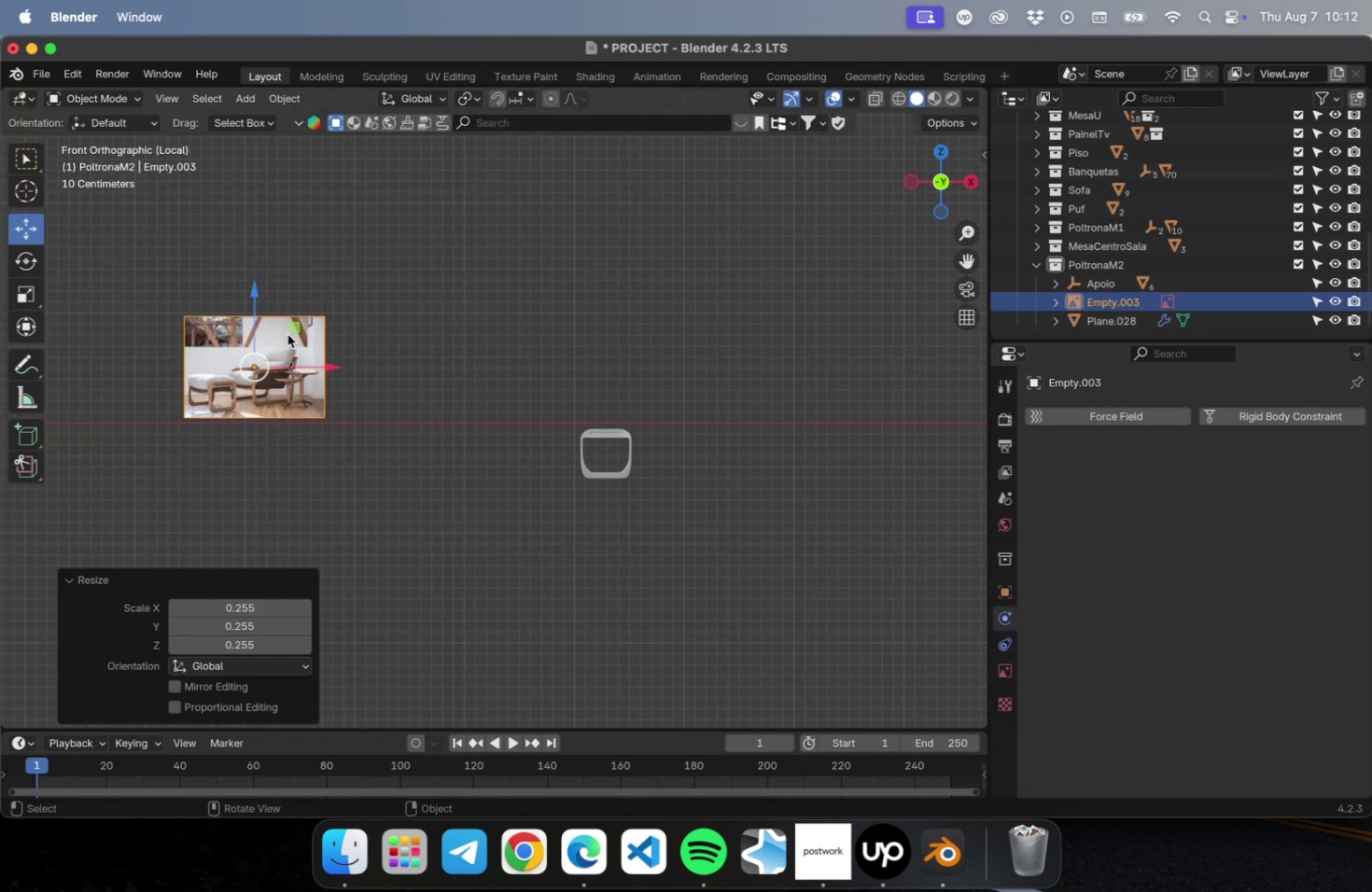 
left_click_drag(start_coordinate=[290, 327], to_coordinate=[677, 383])
 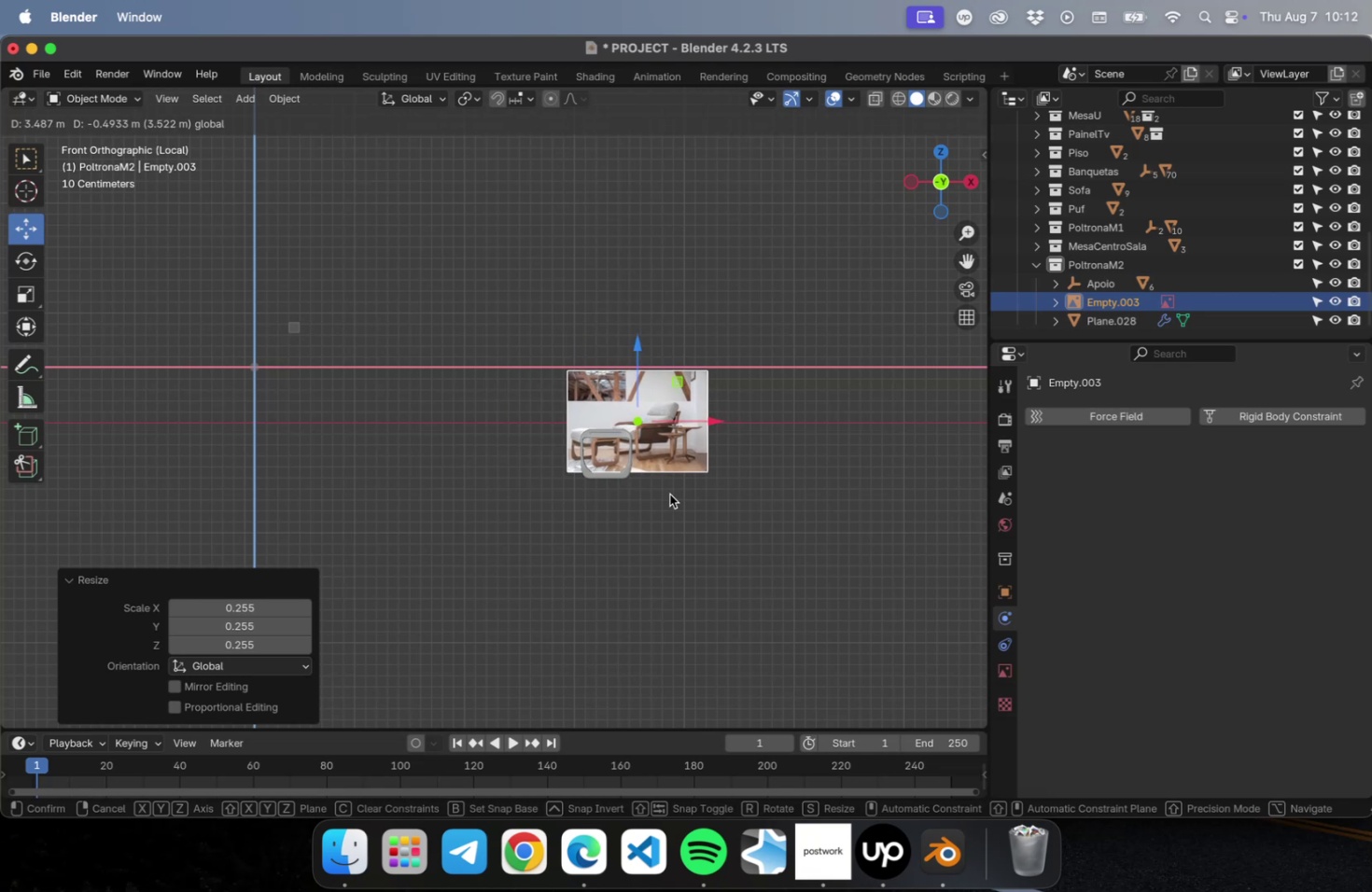 
scroll: coordinate [672, 499], scroll_direction: up, amount: 9.0
 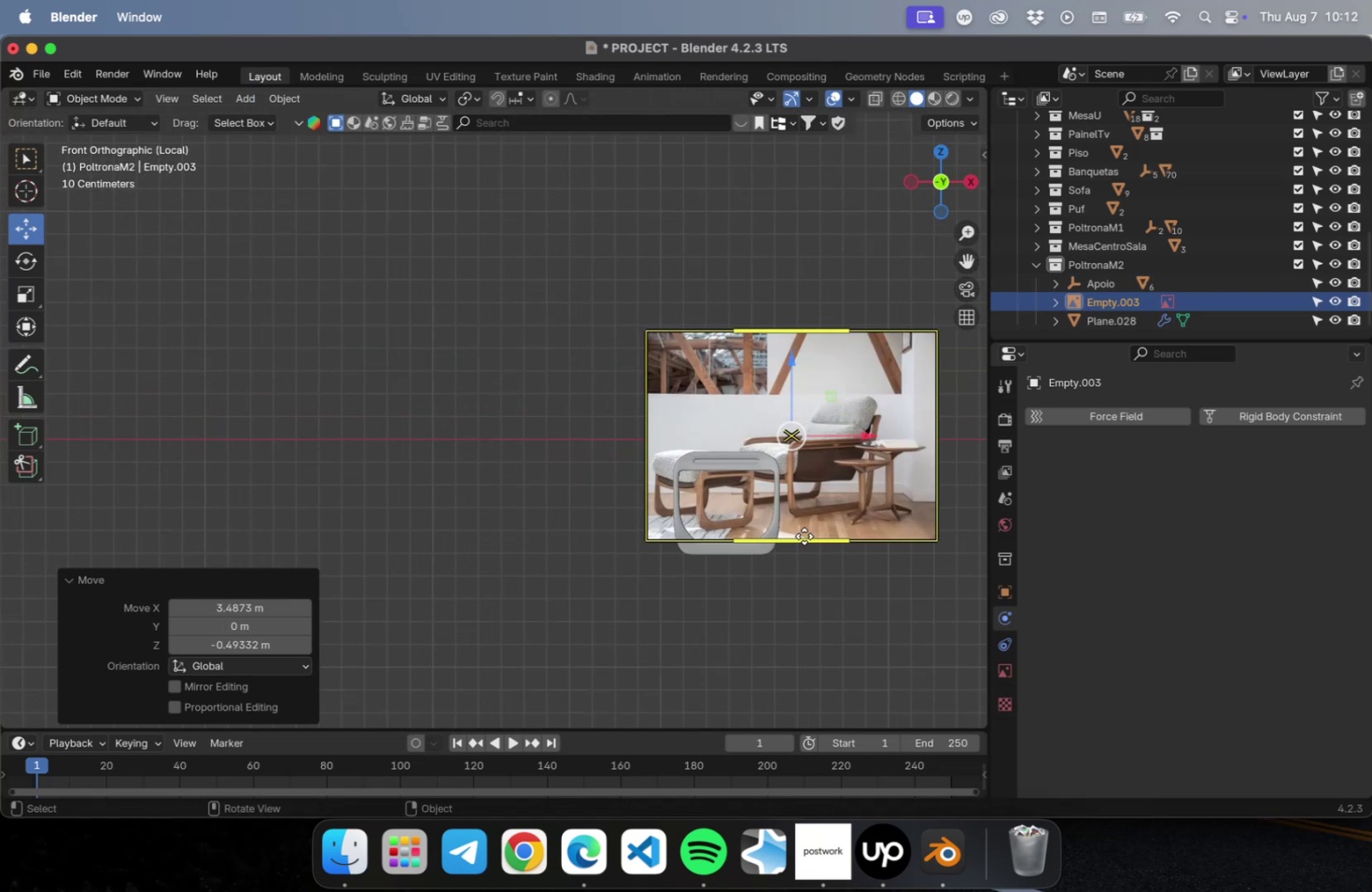 
key(S)
 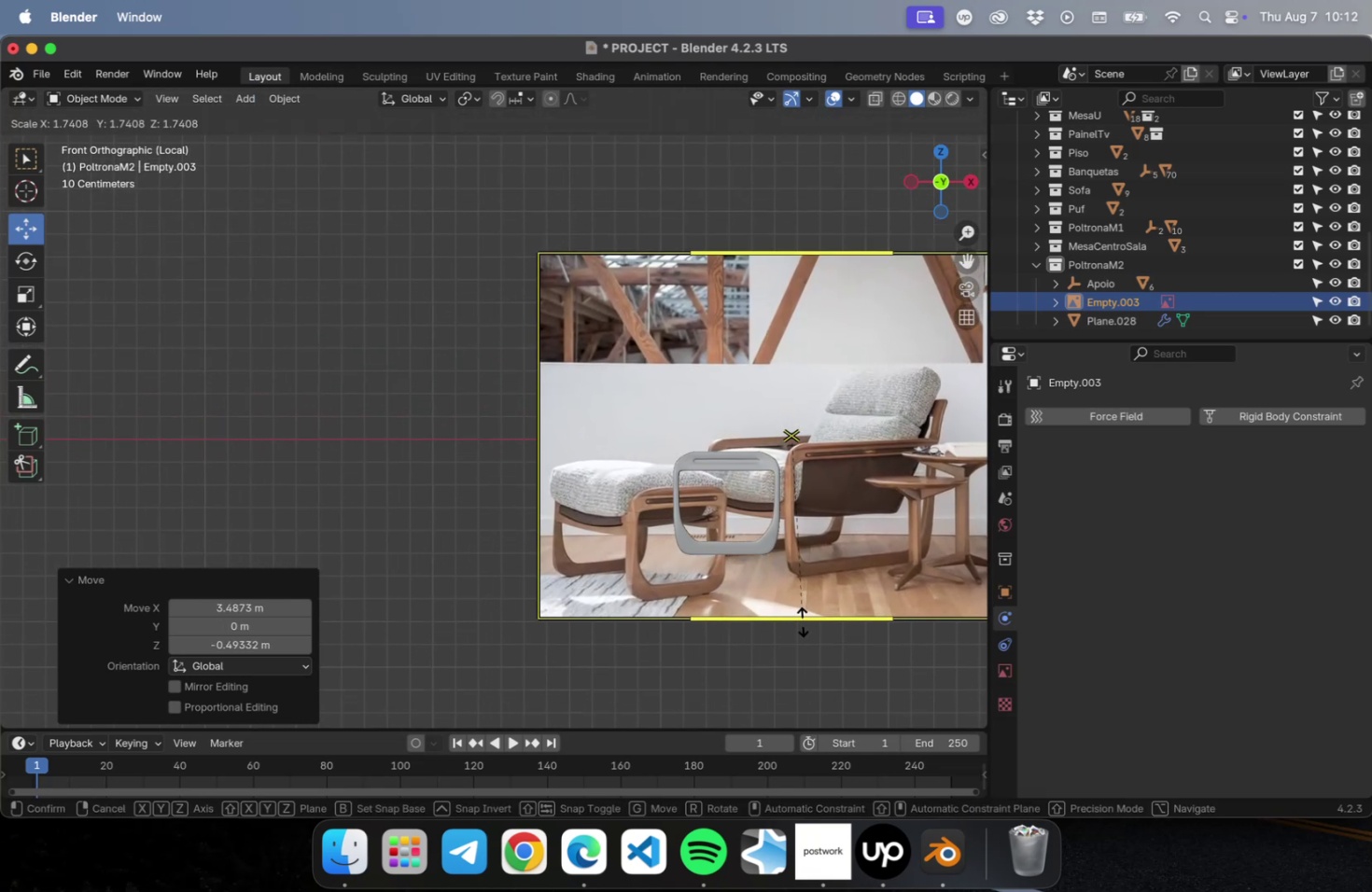 
left_click([802, 628])
 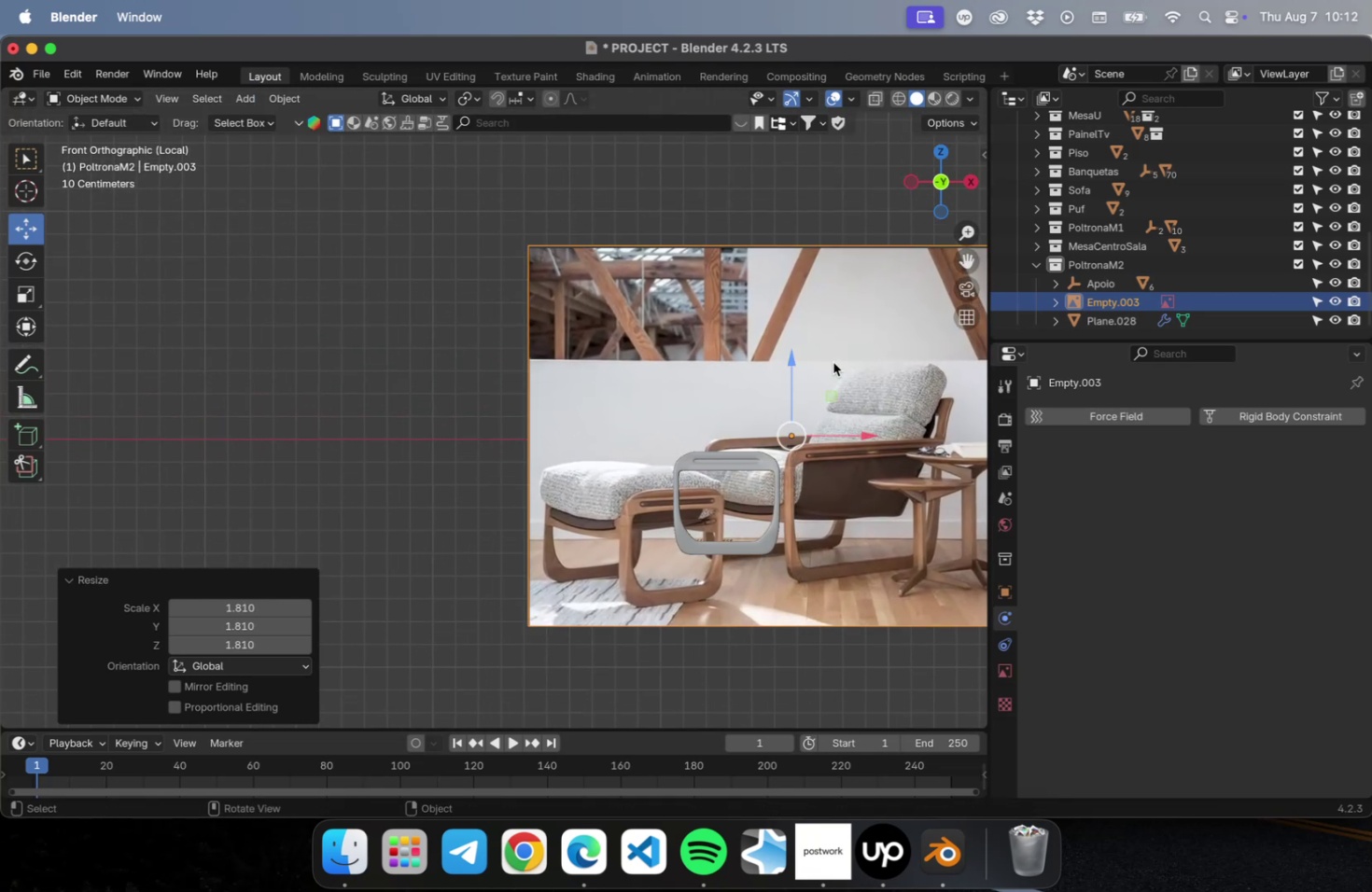 
left_click_drag(start_coordinate=[827, 400], to_coordinate=[881, 355])
 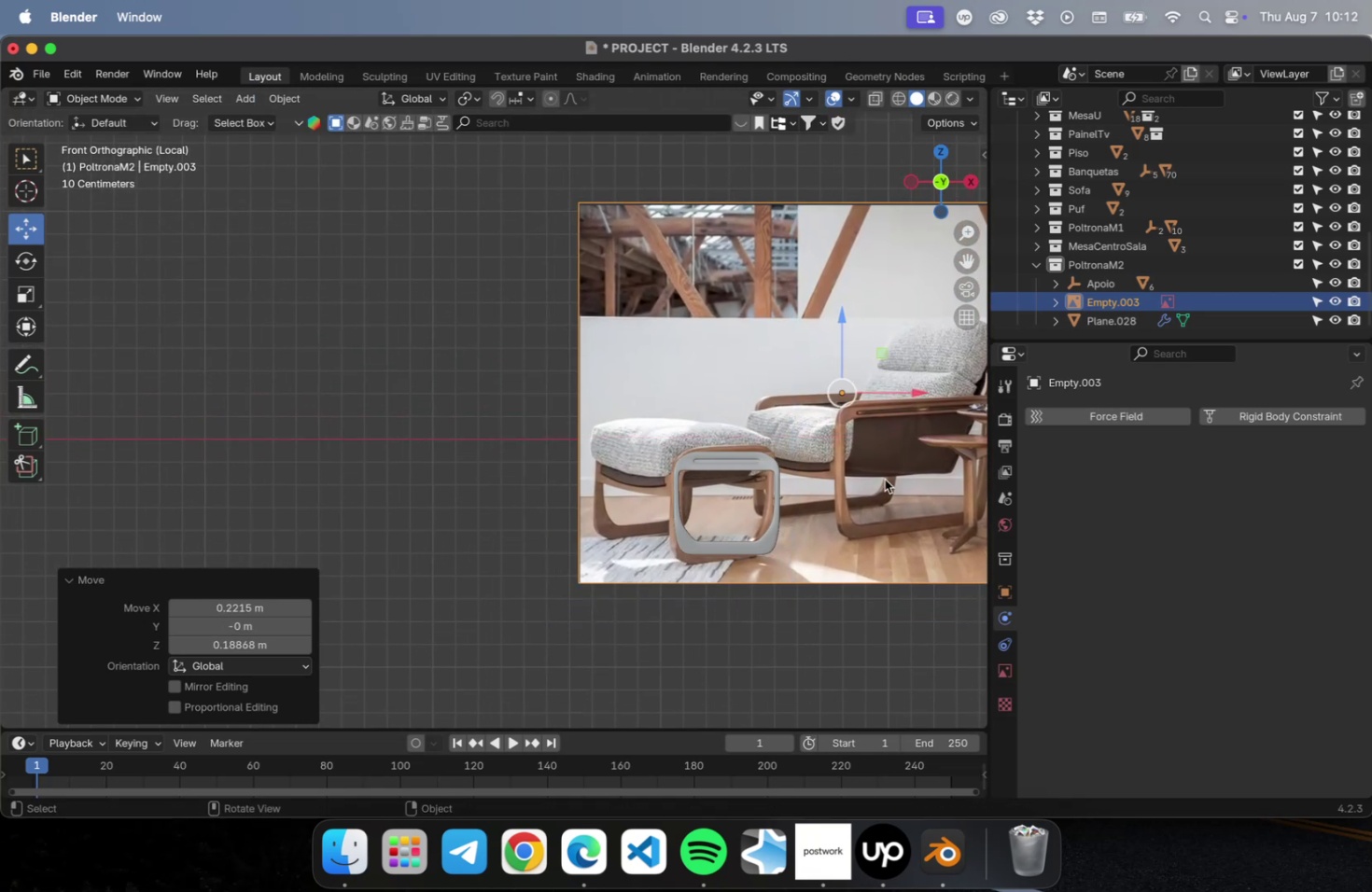 
hold_key(key=ShiftLeft, duration=0.69)
 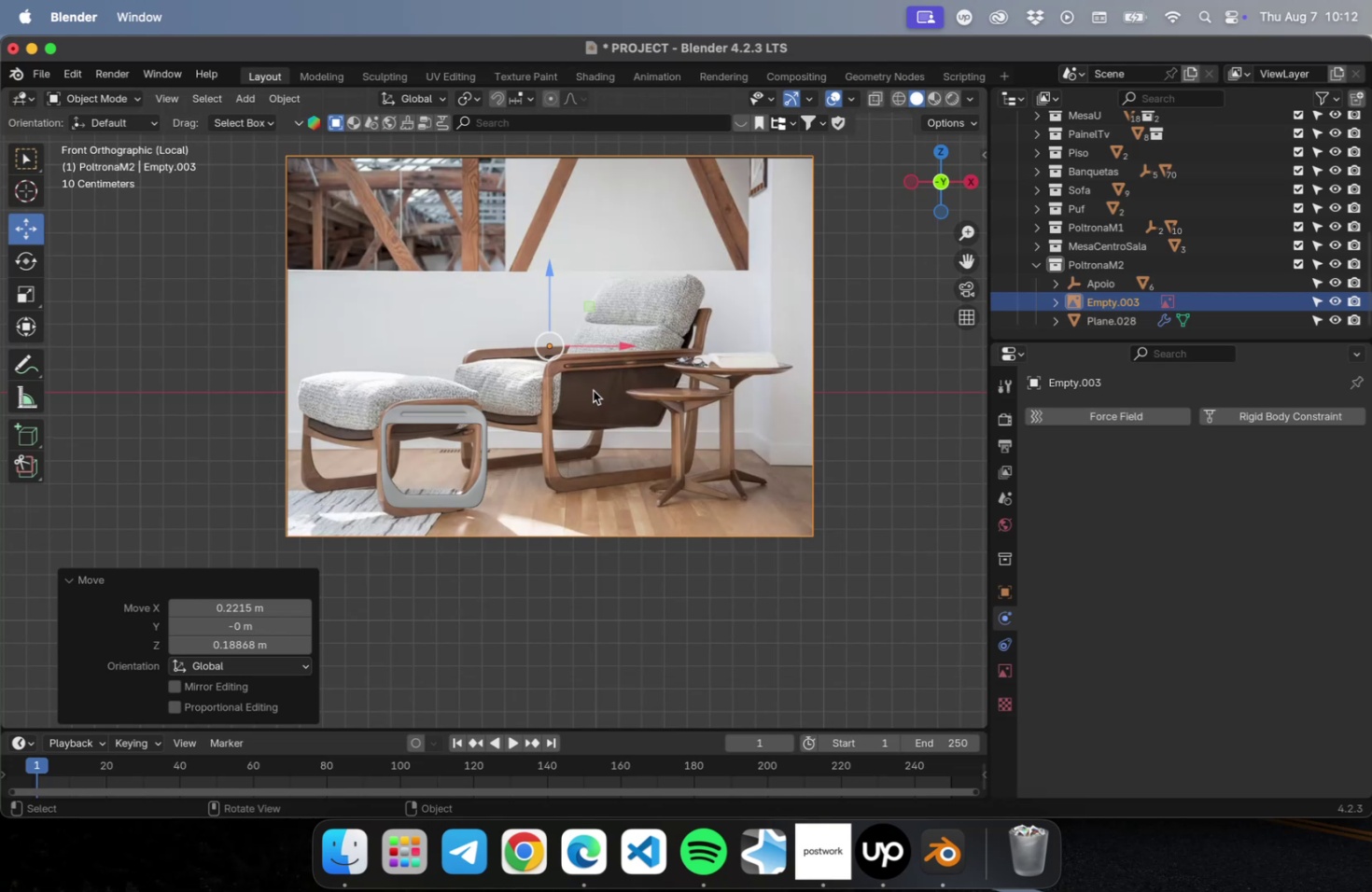 
wait(5.52)
 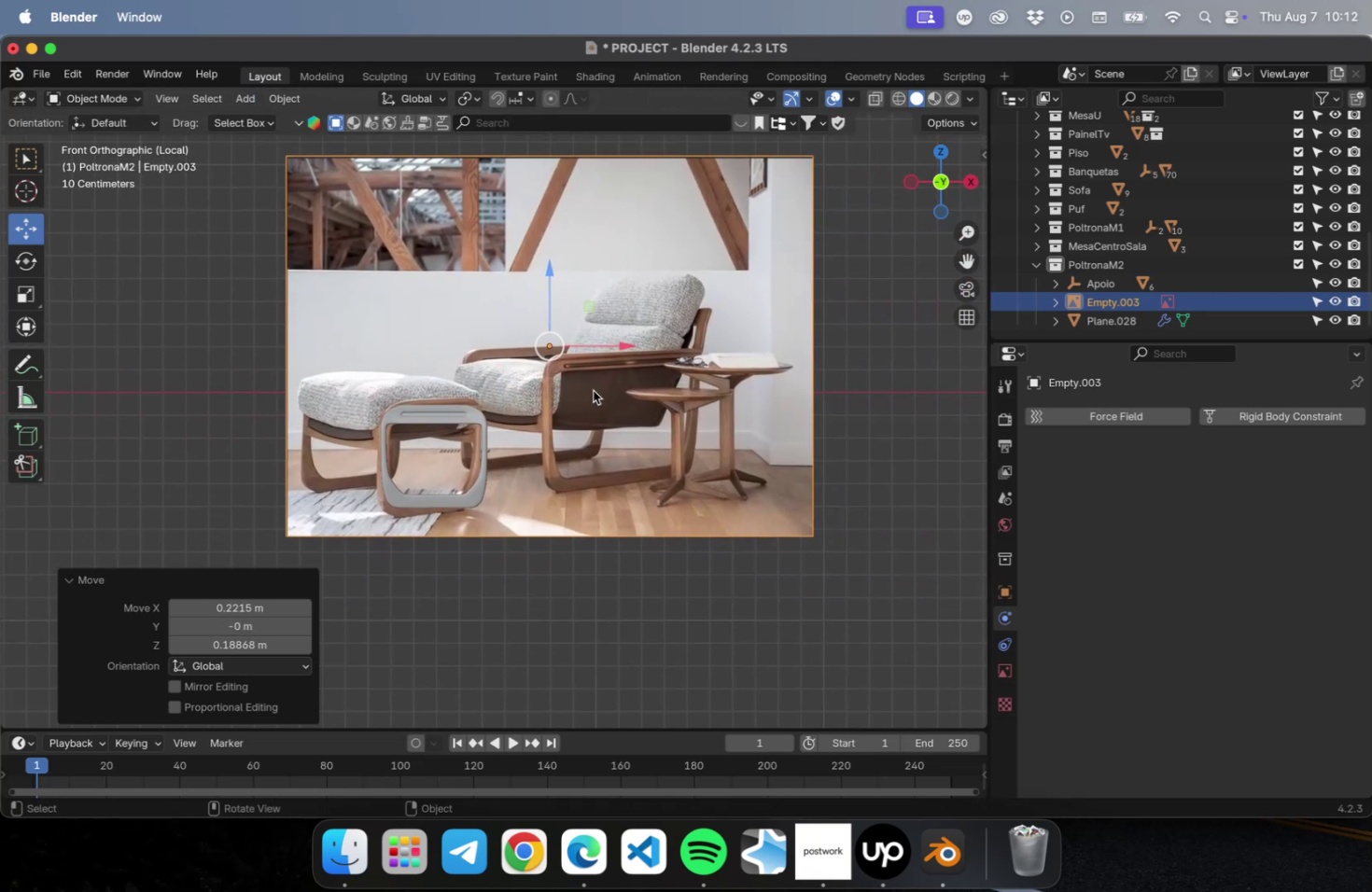 
left_click_drag(start_coordinate=[587, 309], to_coordinate=[594, 302])
 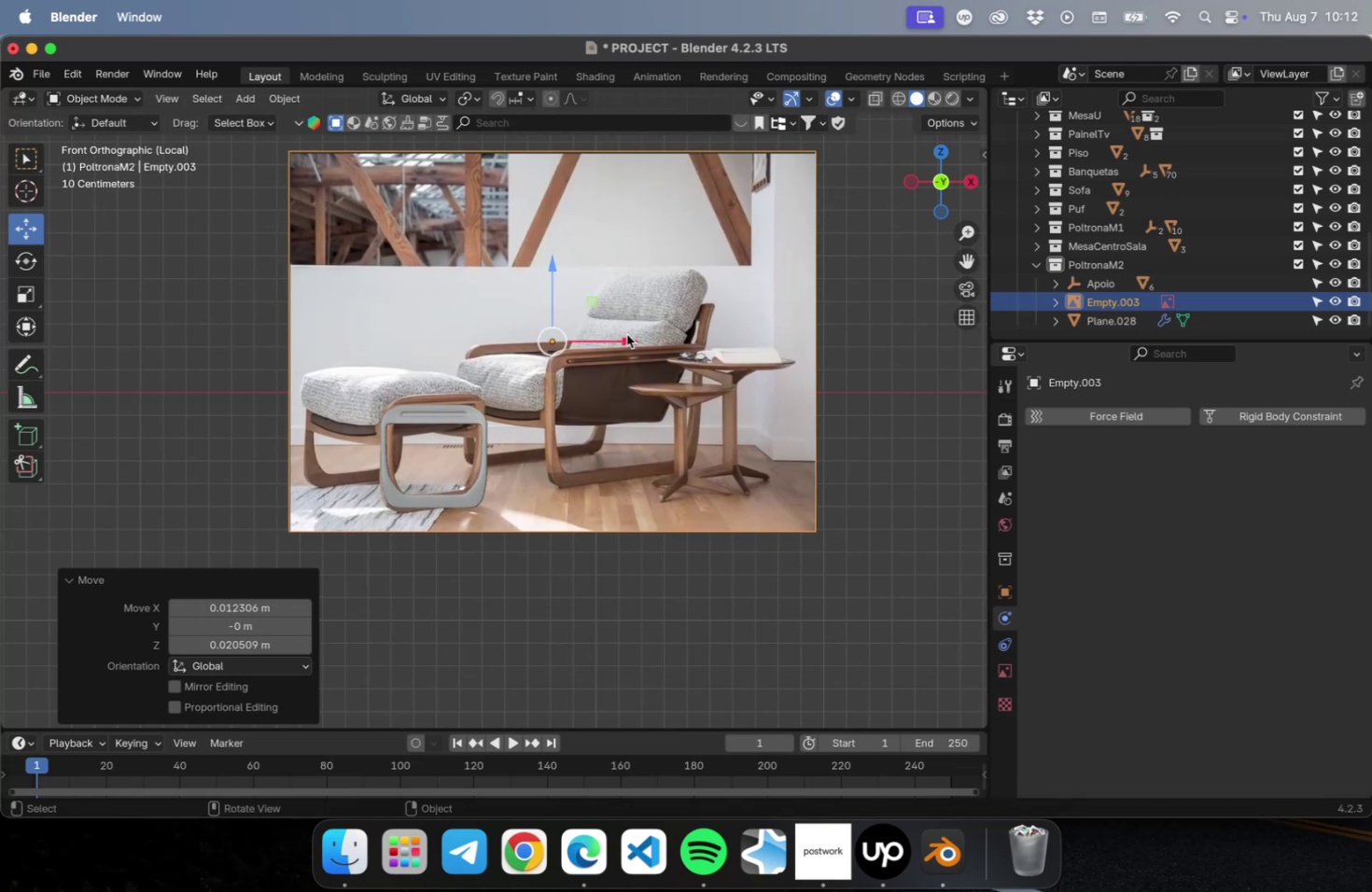 
left_click_drag(start_coordinate=[627, 341], to_coordinate=[239, 331])
 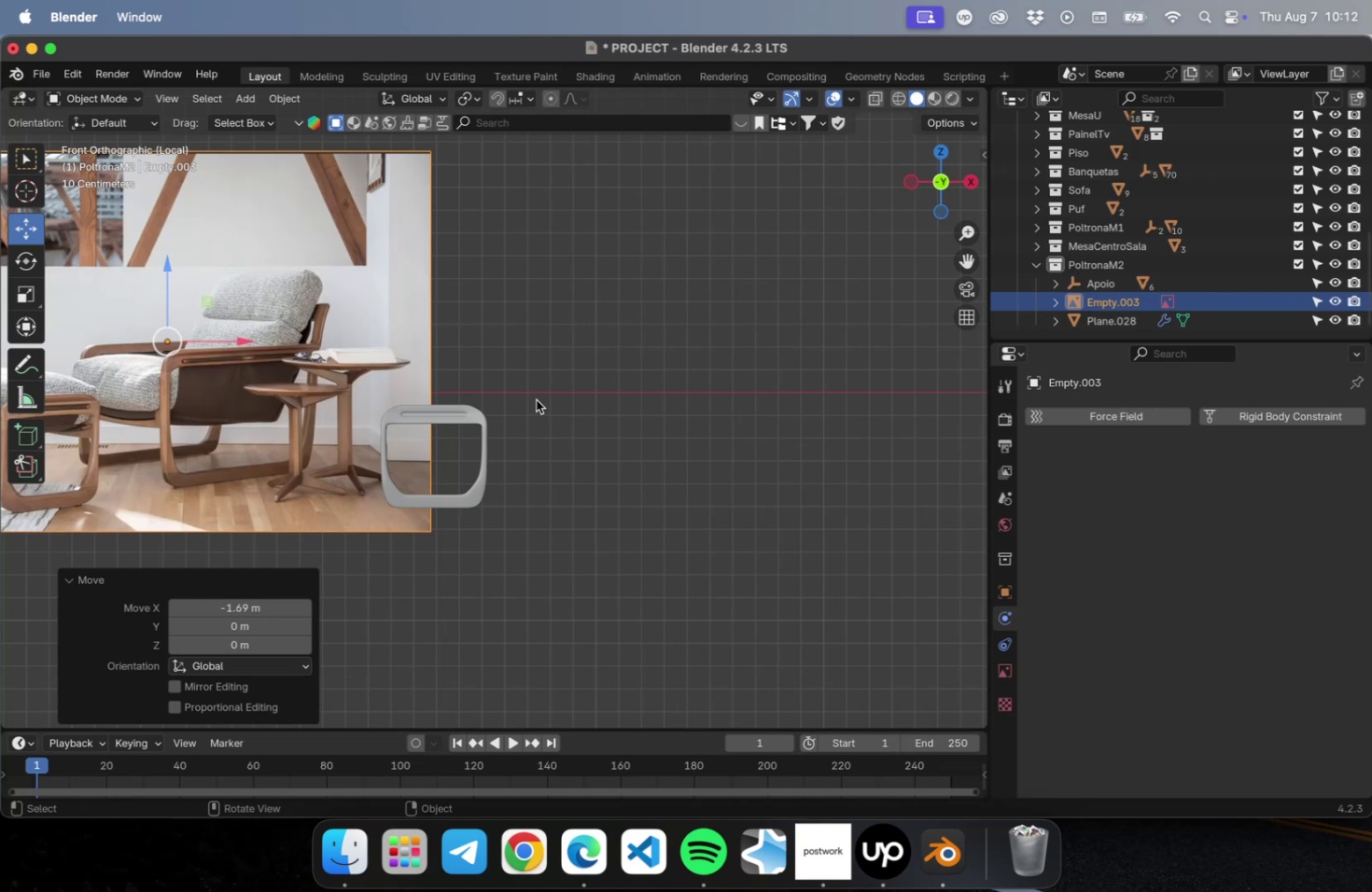 
left_click_drag(start_coordinate=[536, 402], to_coordinate=[474, 518])
 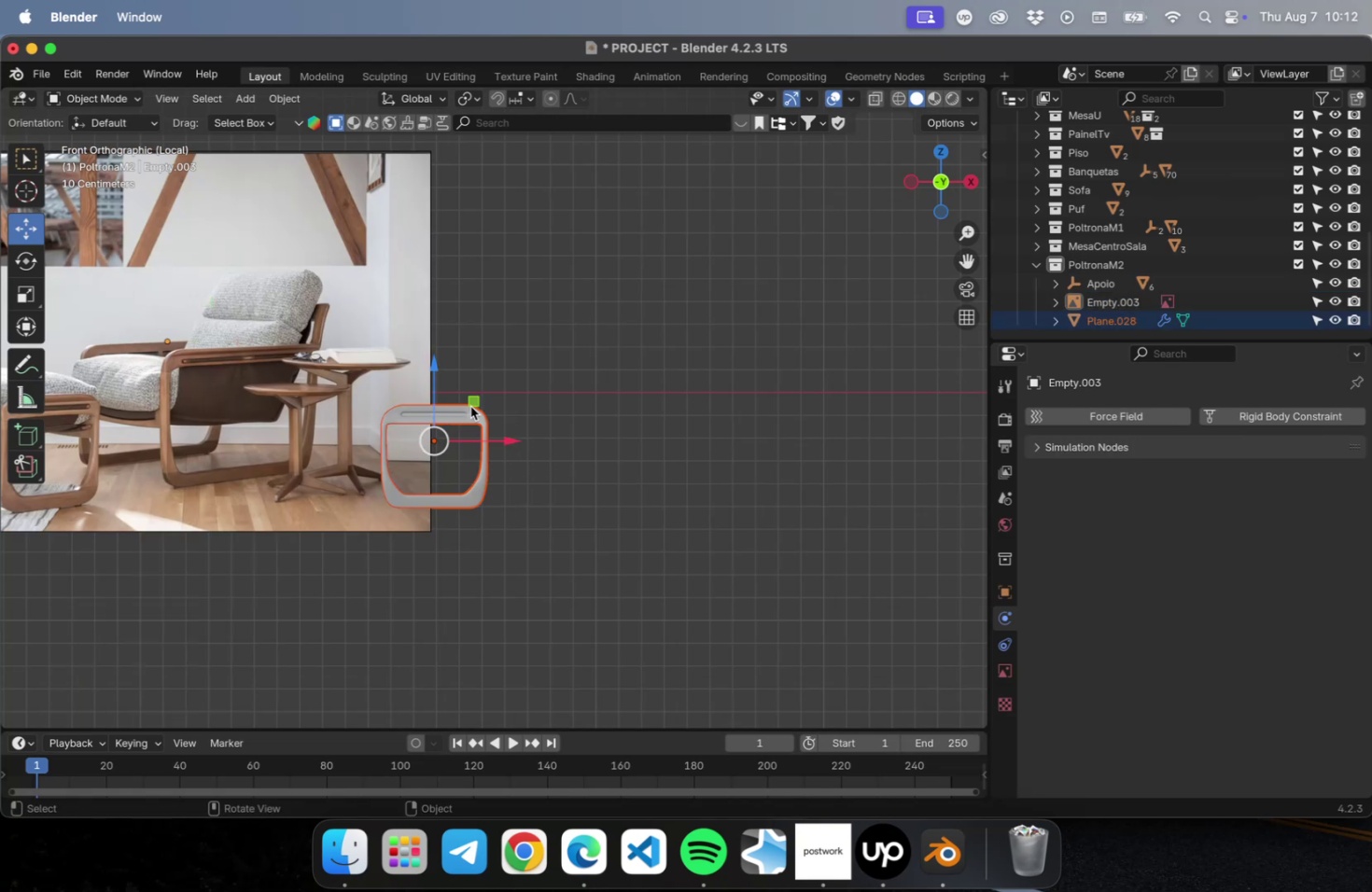 
left_click_drag(start_coordinate=[471, 403], to_coordinate=[599, 378])
 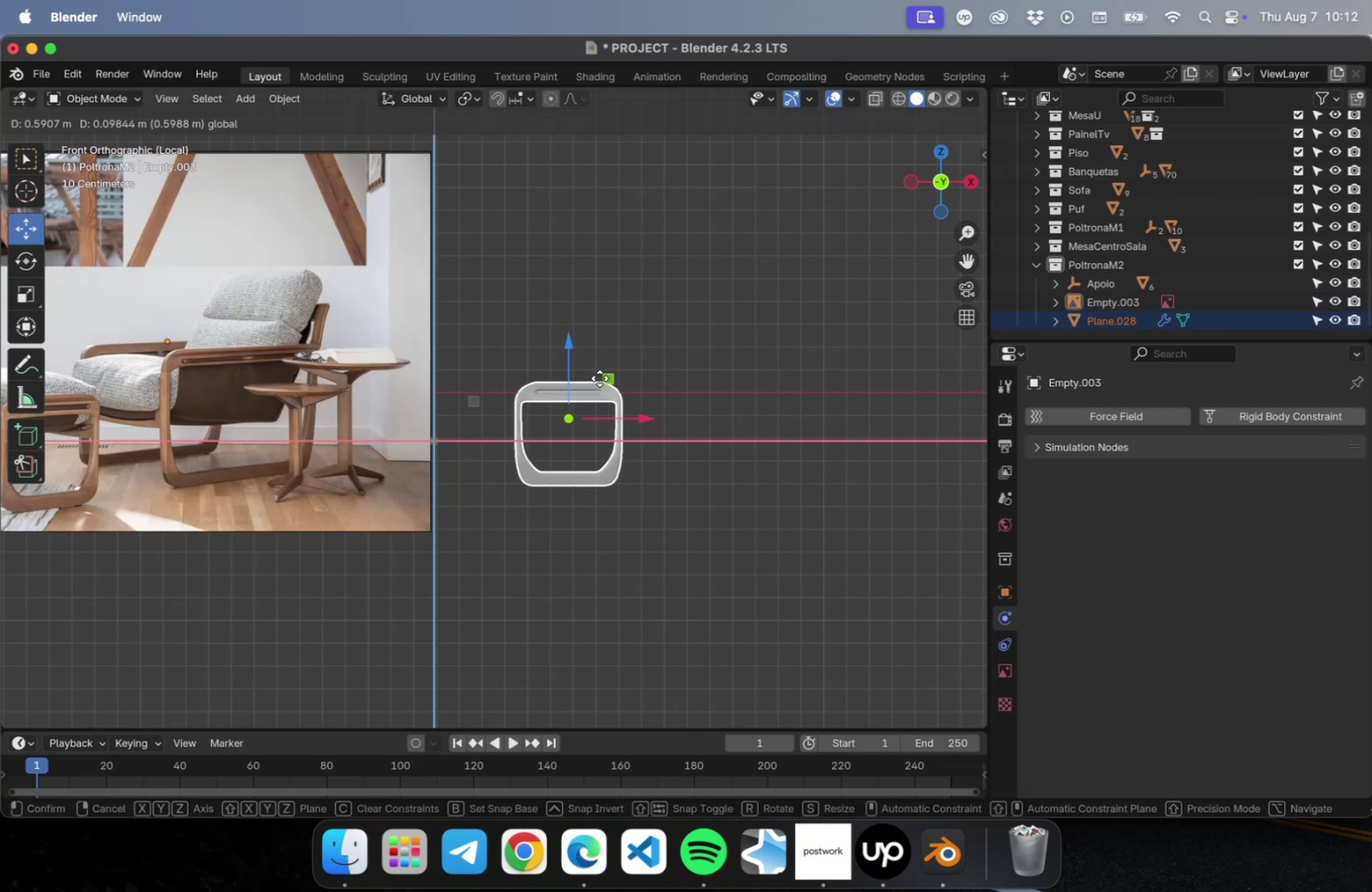 
key(Meta+S)
 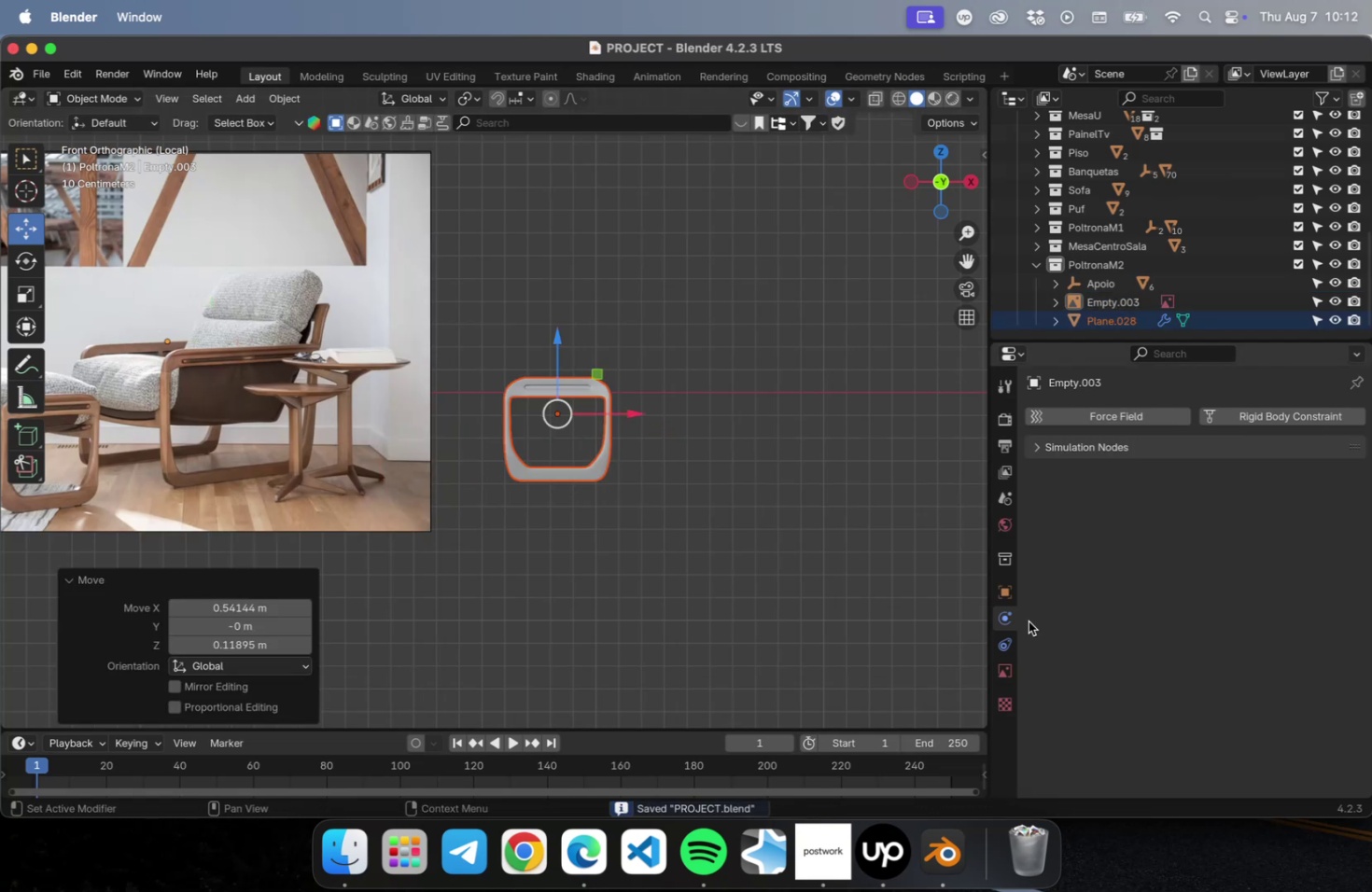 
left_click([1004, 641])
 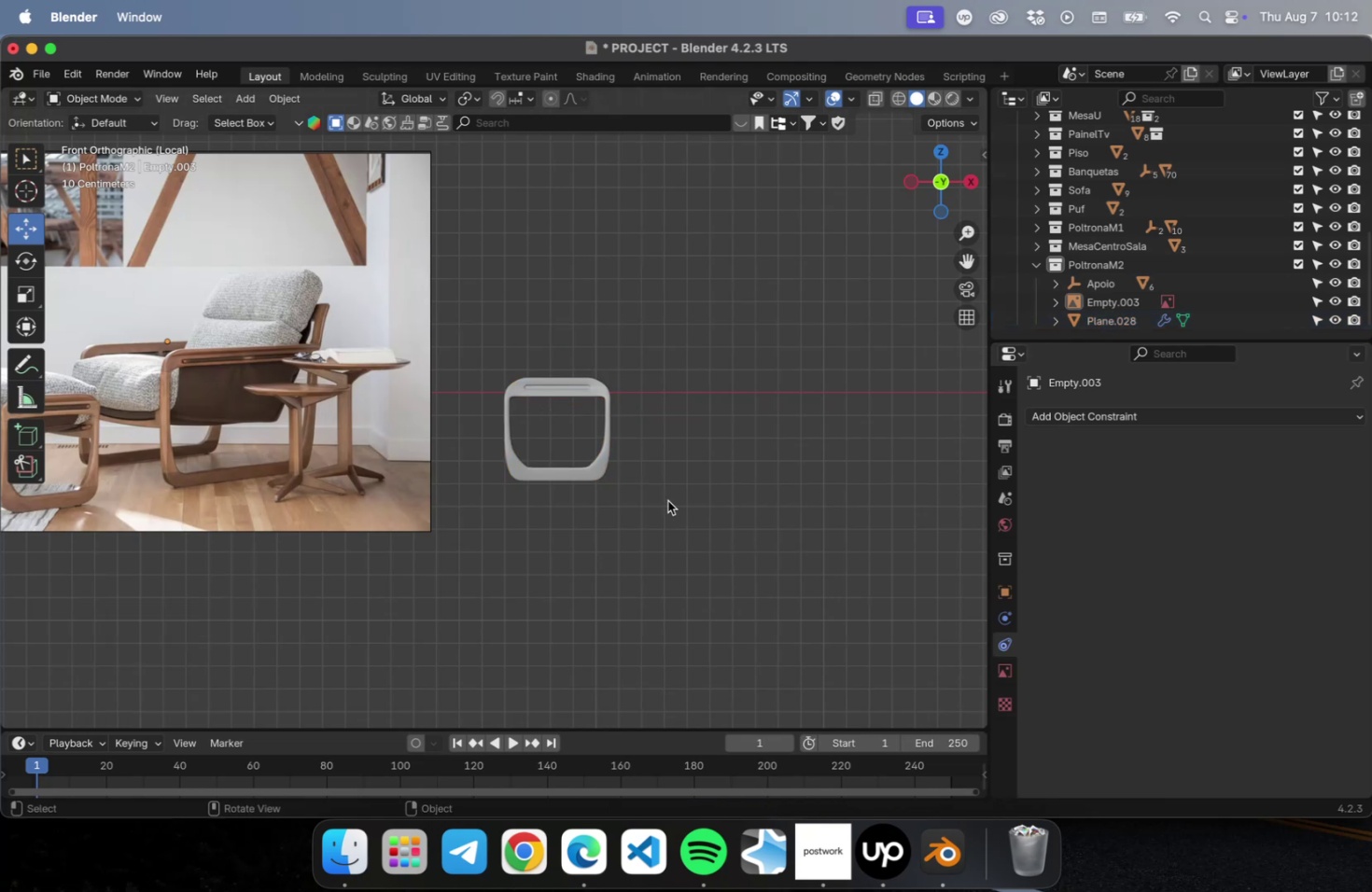 
left_click([579, 473])
 